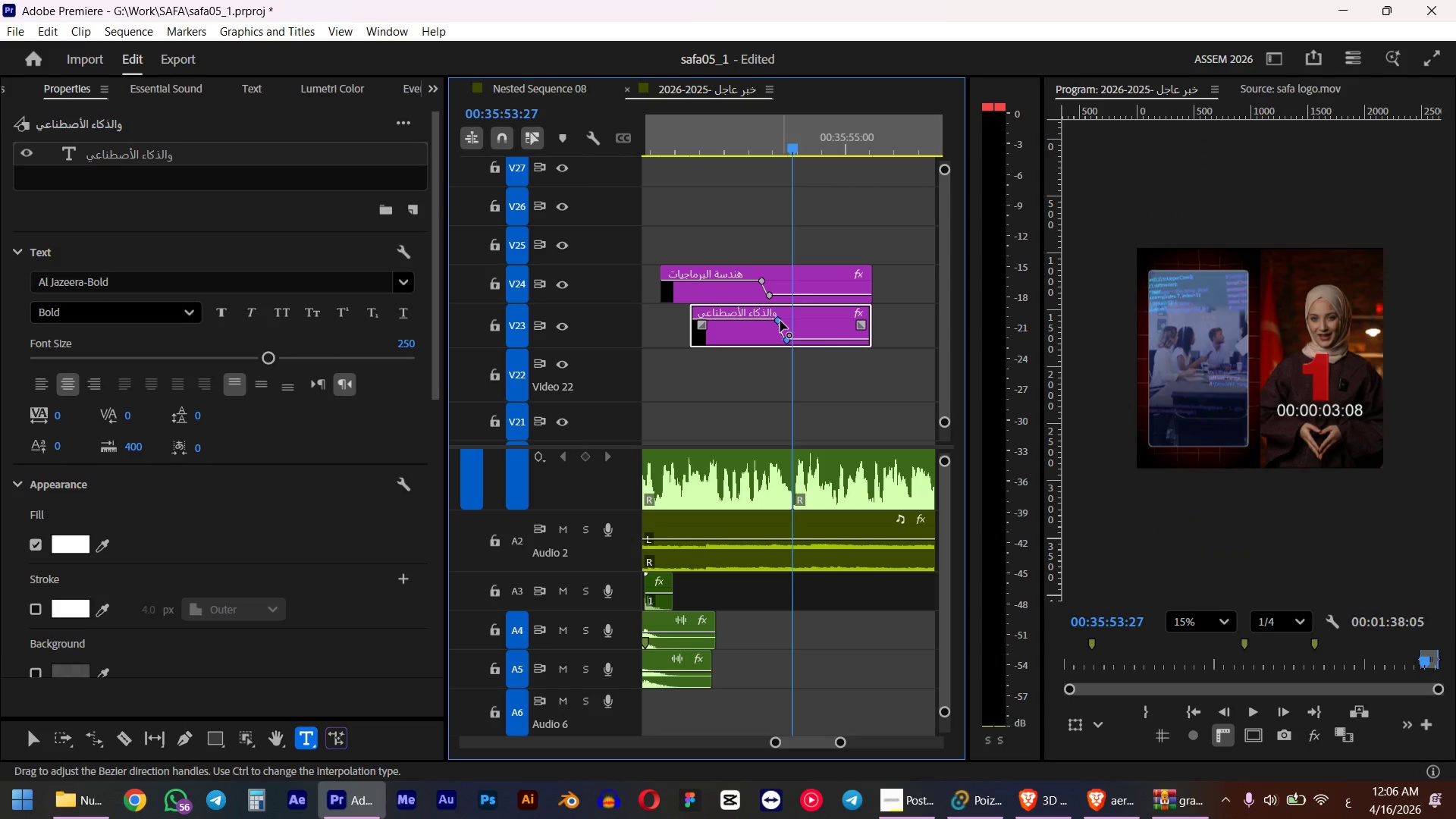 
hold_key(key=ShiftLeft, duration=0.66)
 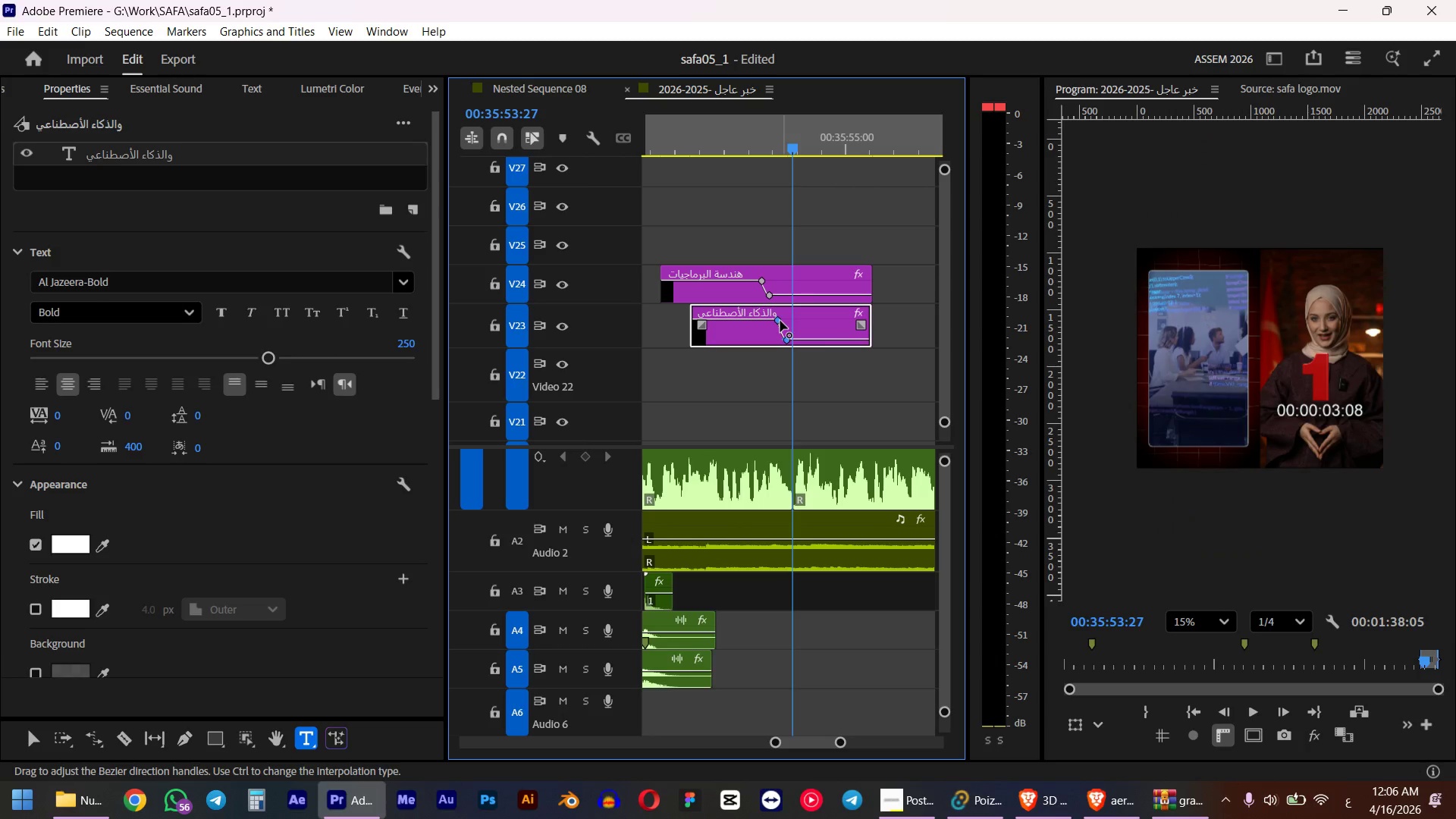 
left_click_drag(start_coordinate=[893, 228], to_coordinate=[821, 382])
 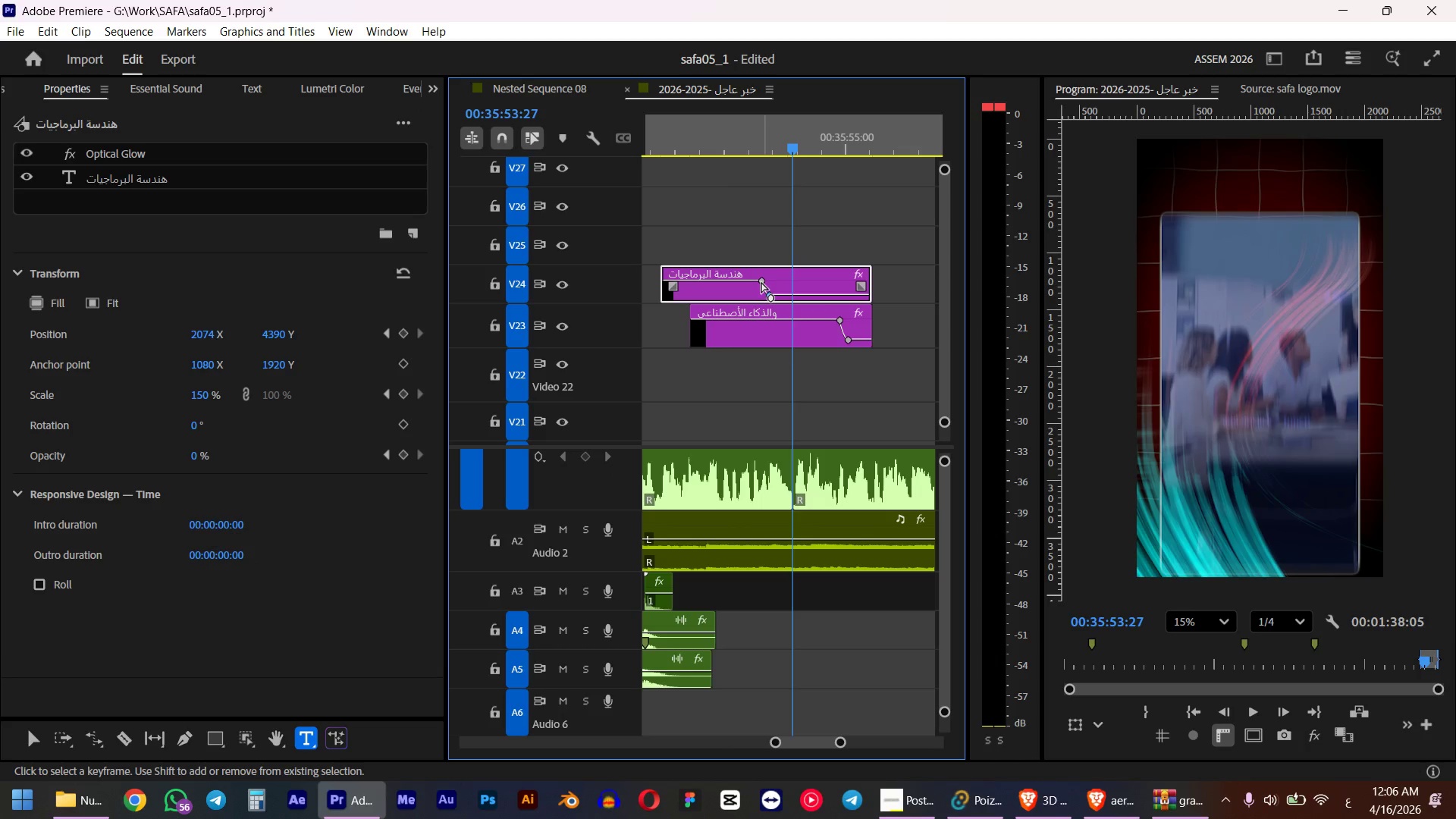 
key(W)
 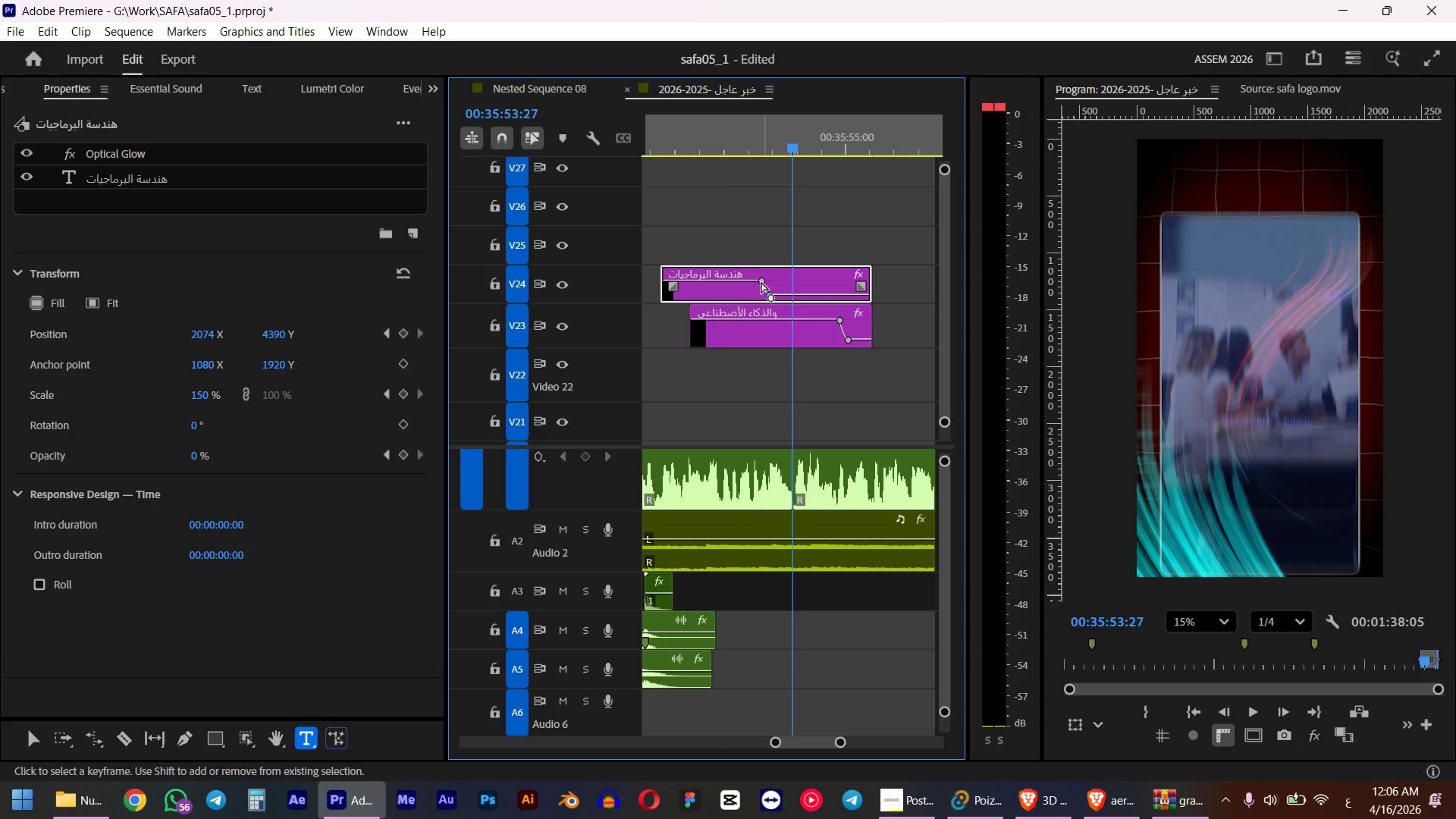 
left_click_drag(start_coordinate=[878, 211], to_coordinate=[817, 367])
 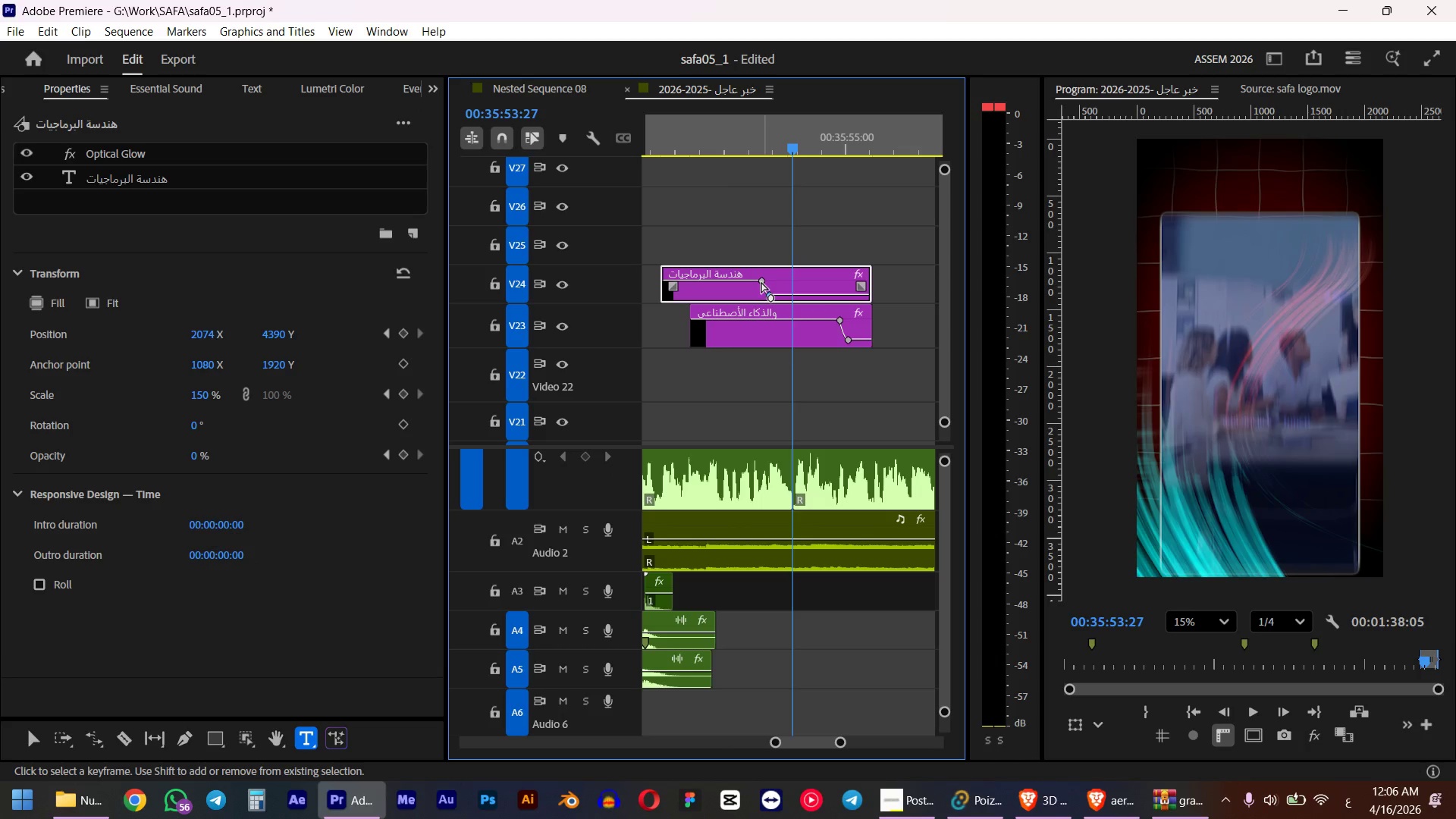 
key(Delete)
 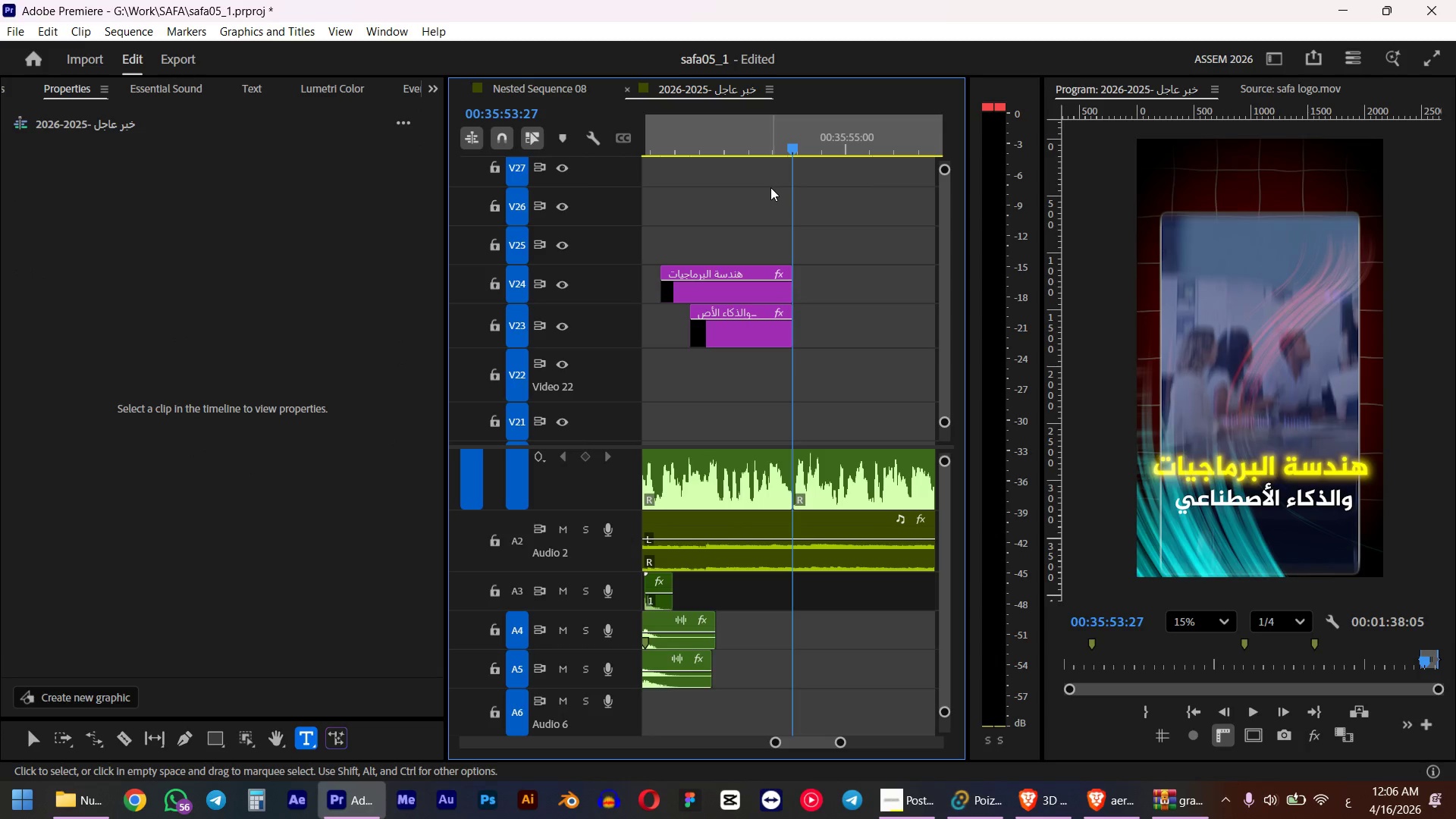 
left_click([731, 131])
 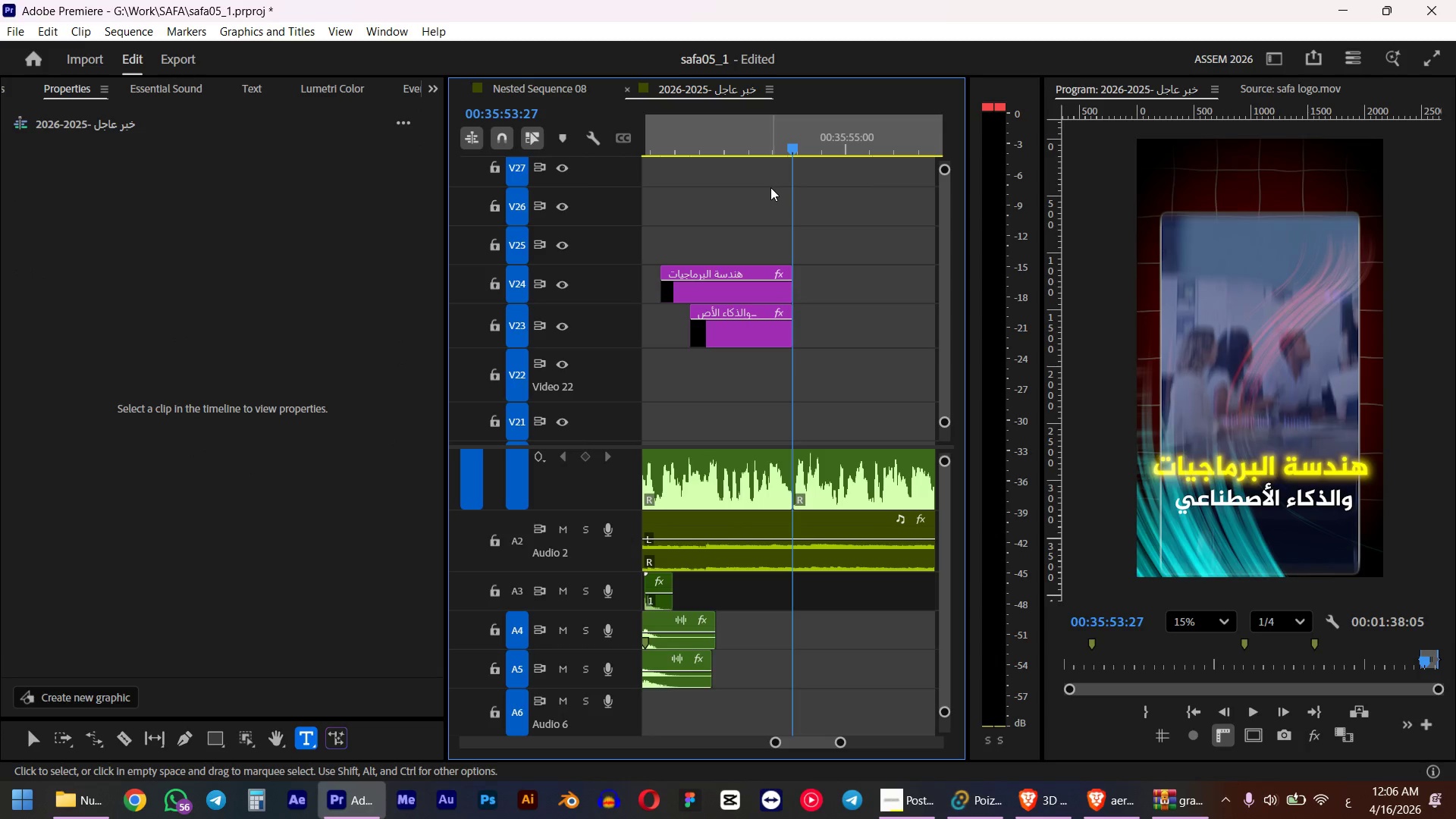 
wait(6.25)
 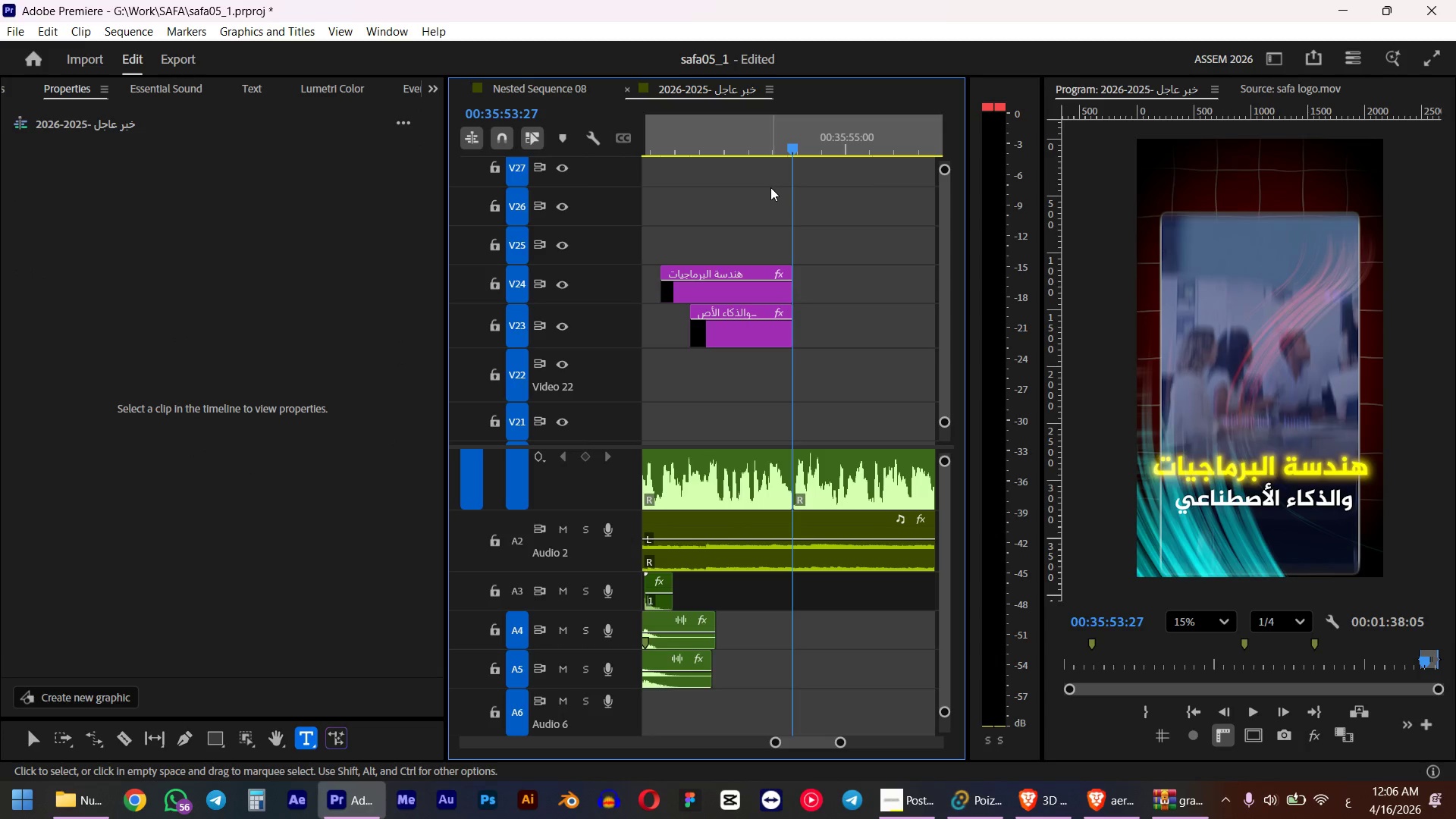 
key(Space)
 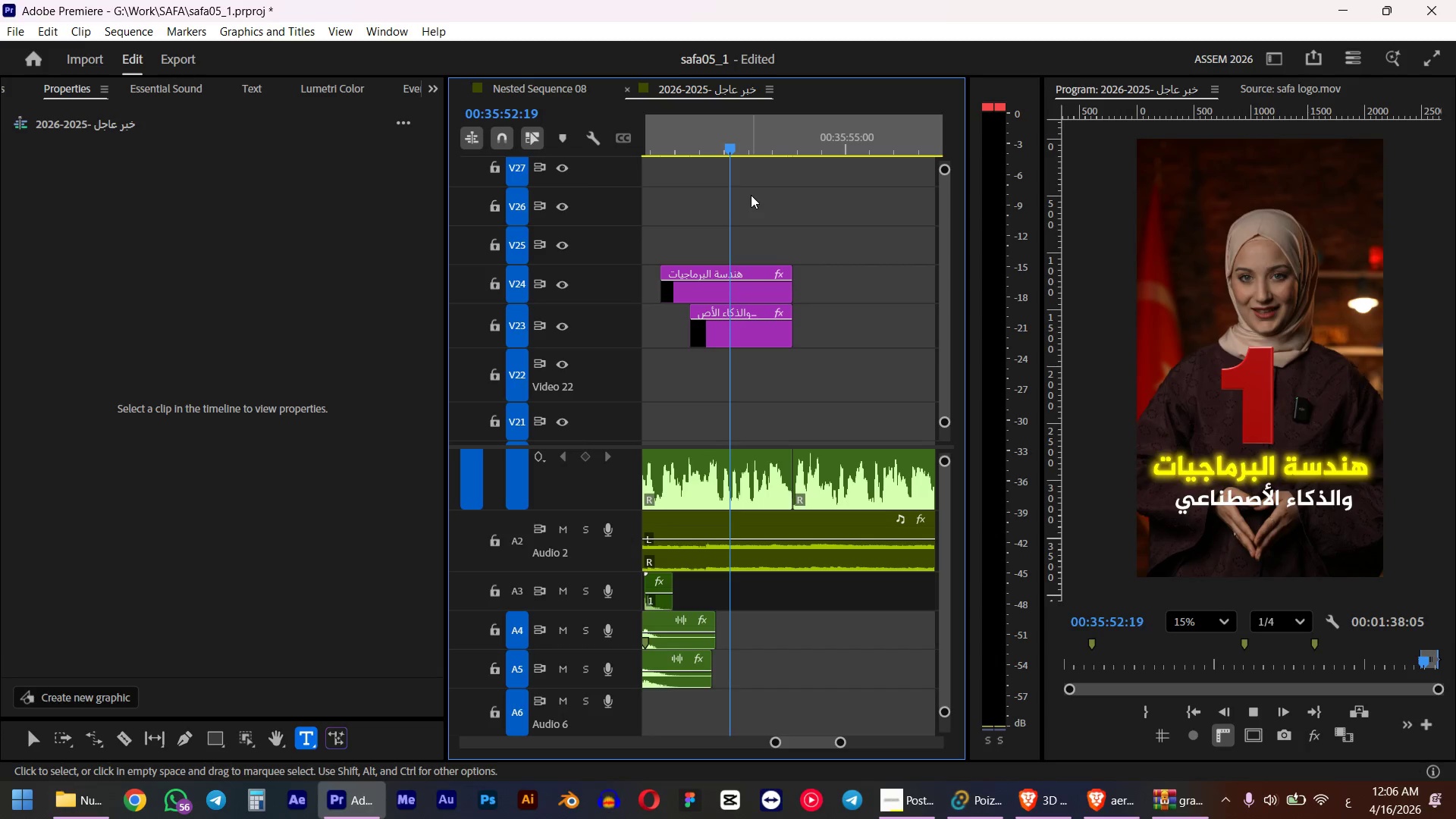 
key(Space)
 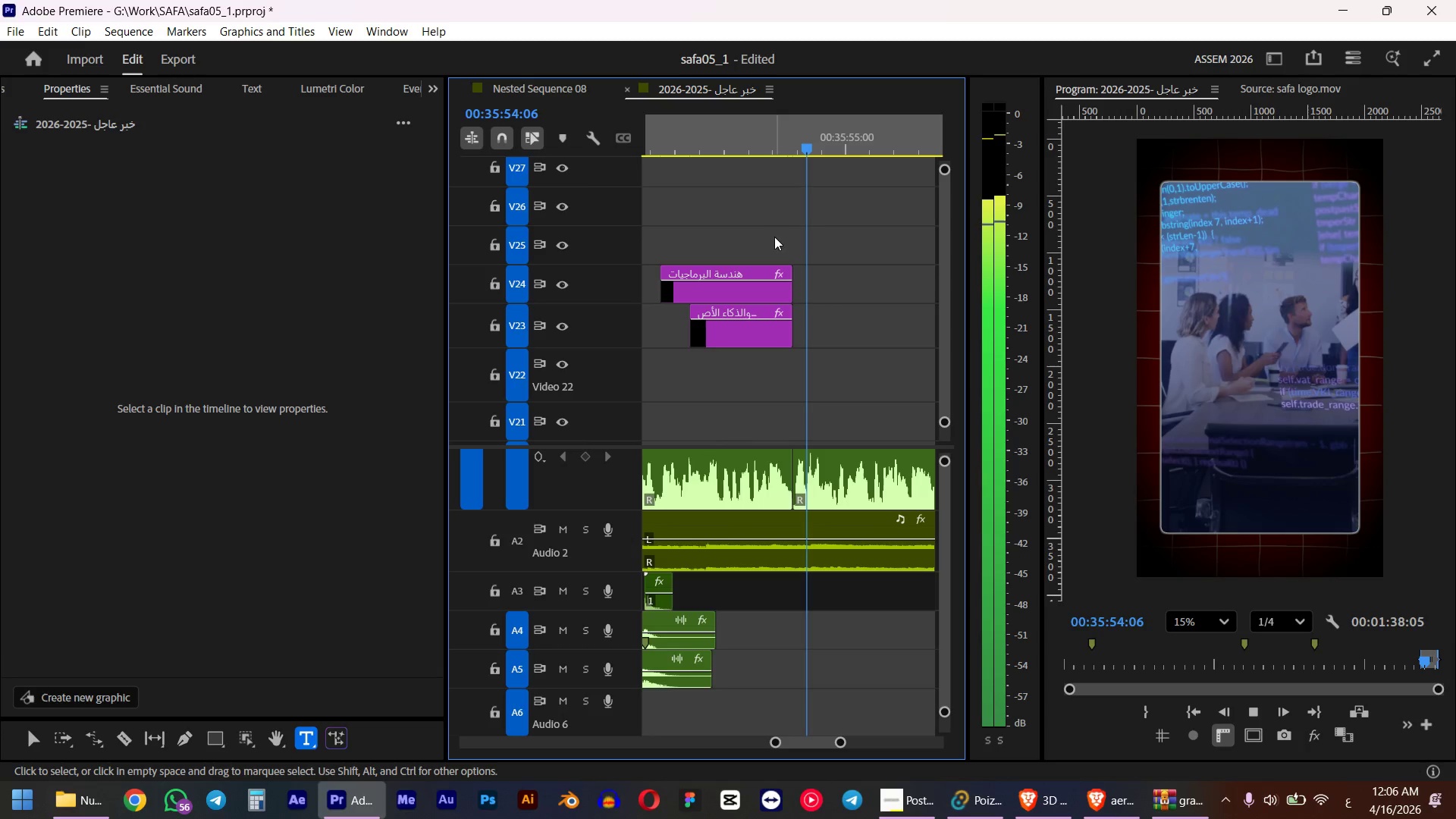 
left_click([752, 206])
 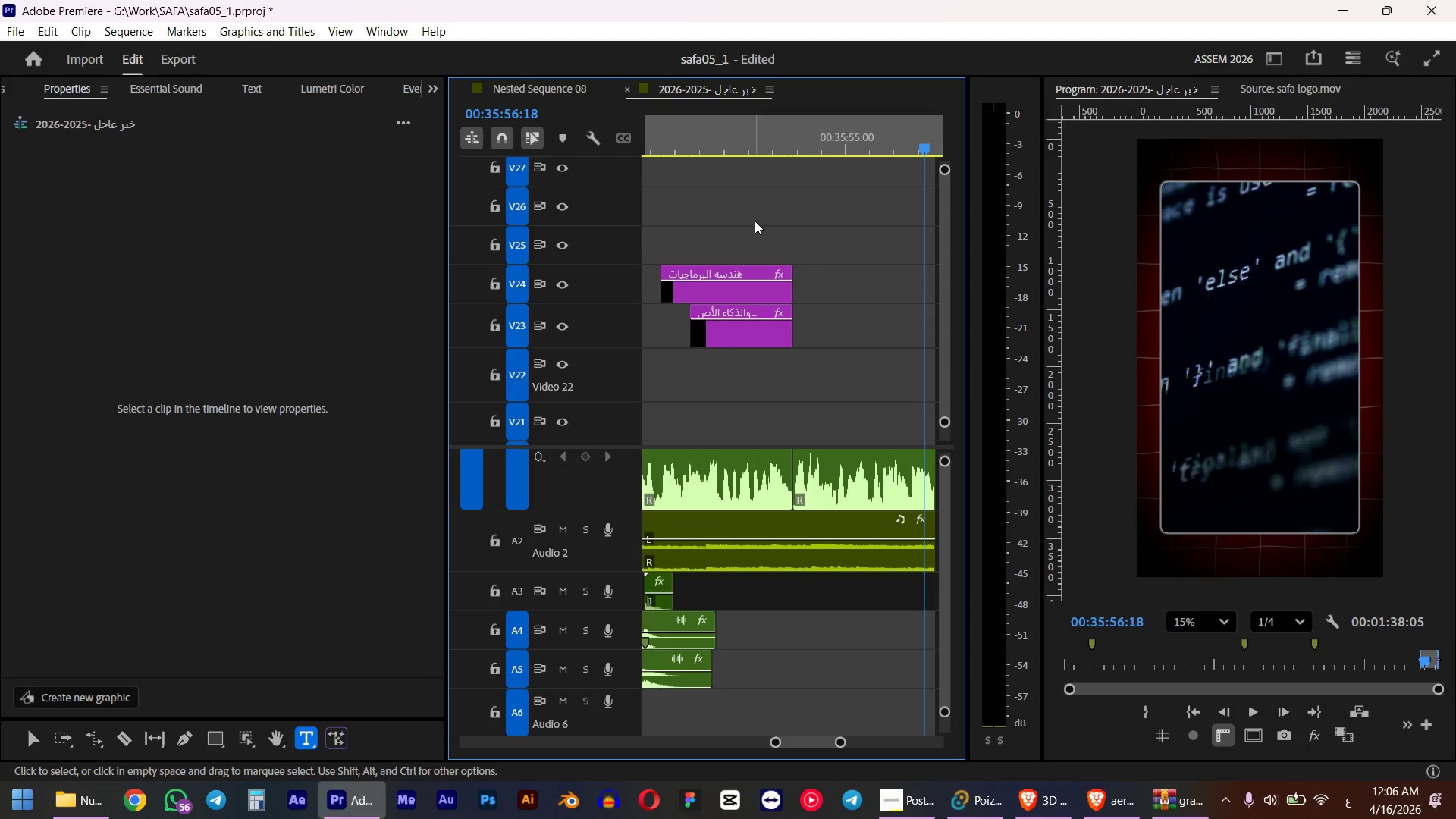 
left_click_drag(start_coordinate=[787, 212], to_coordinate=[733, 385])
 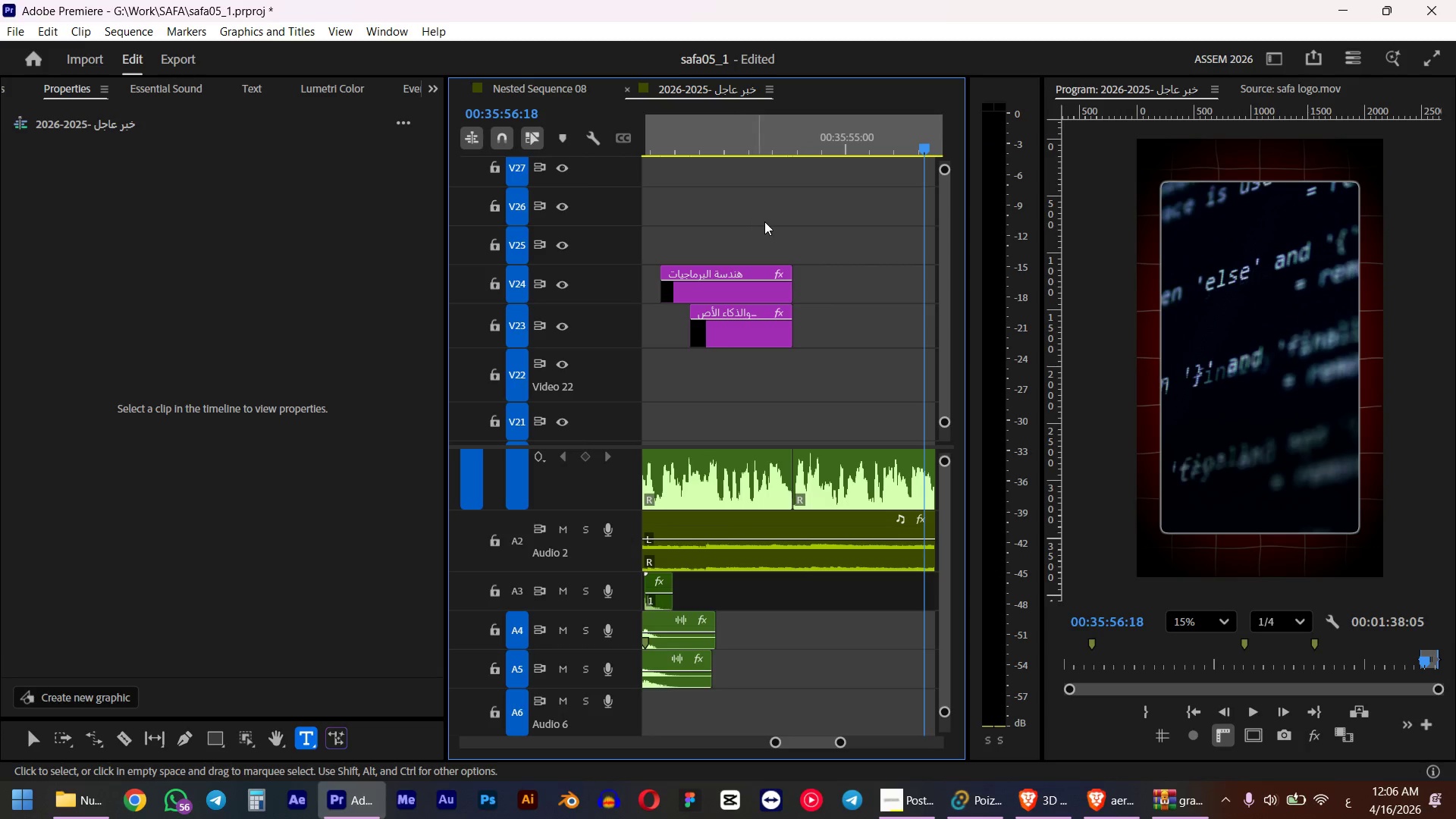 
key(Control+C)
 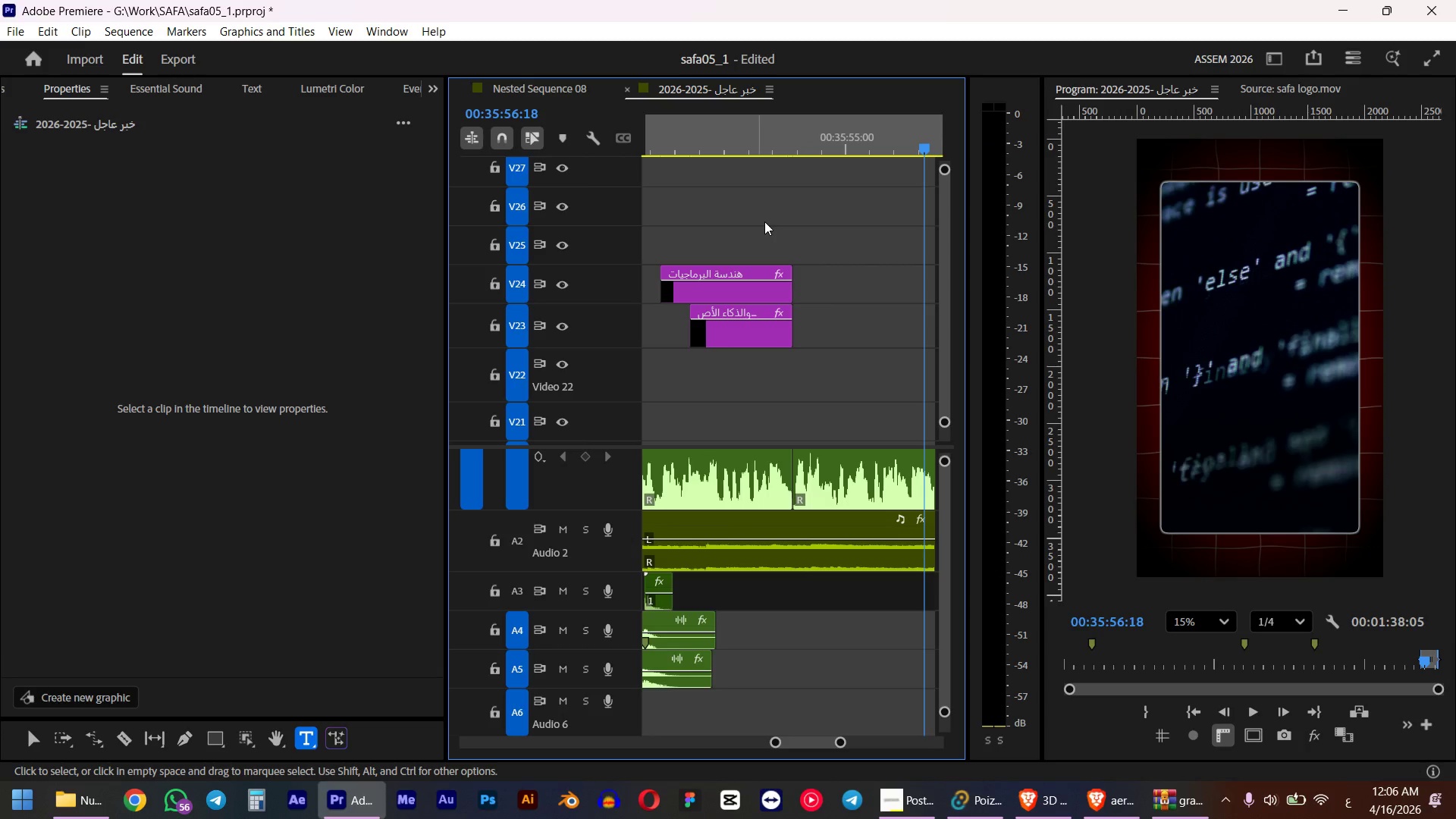 
hold_key(key=AltLeft, duration=0.77)
scroll: coordinate [733, 381], scroll_direction: down, amount: 2.0
 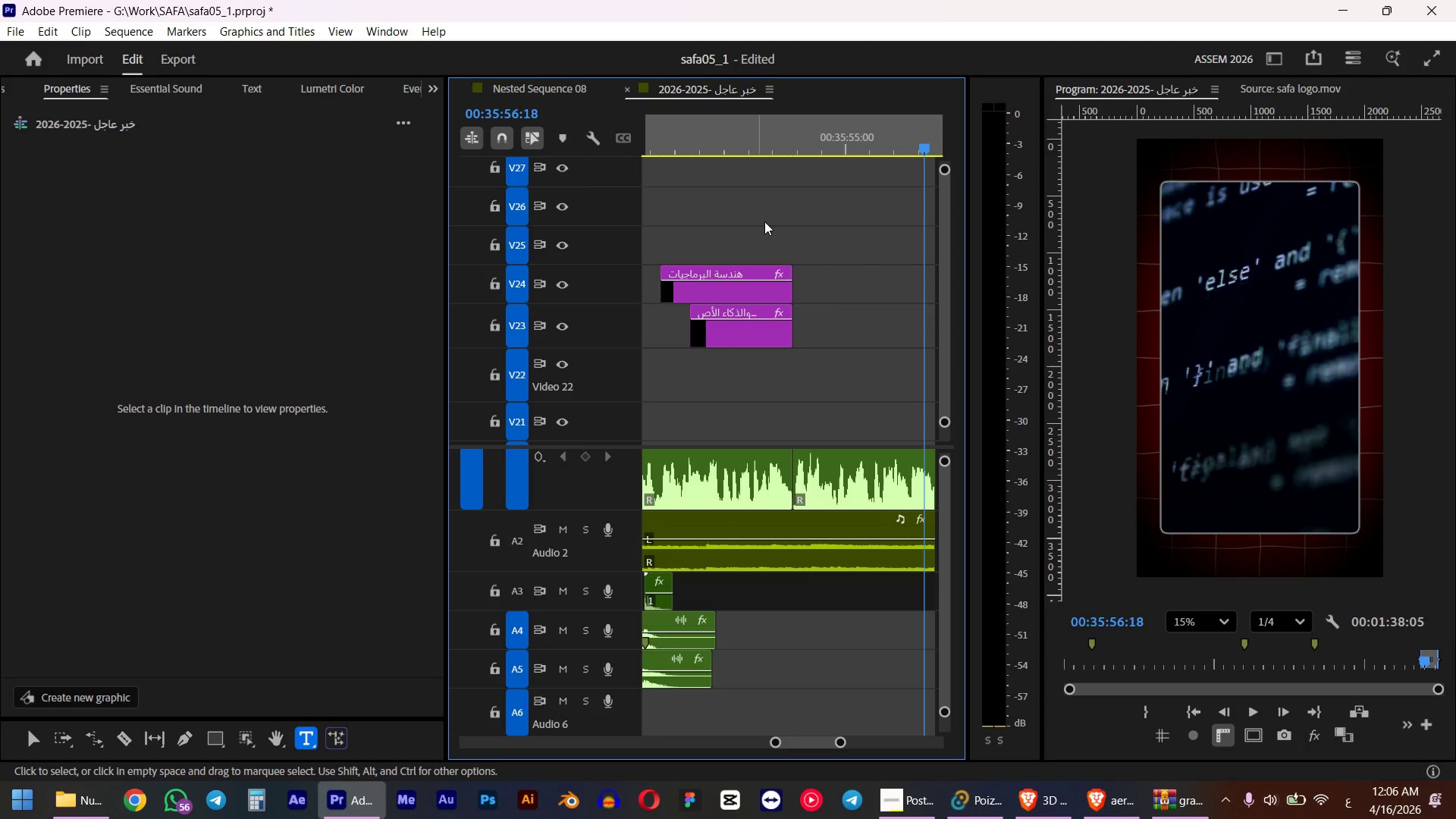 
hold_key(key=AltLeft, duration=0.33)
scroll: coordinate [773, 387], scroll_direction: down, amount: 15.0
 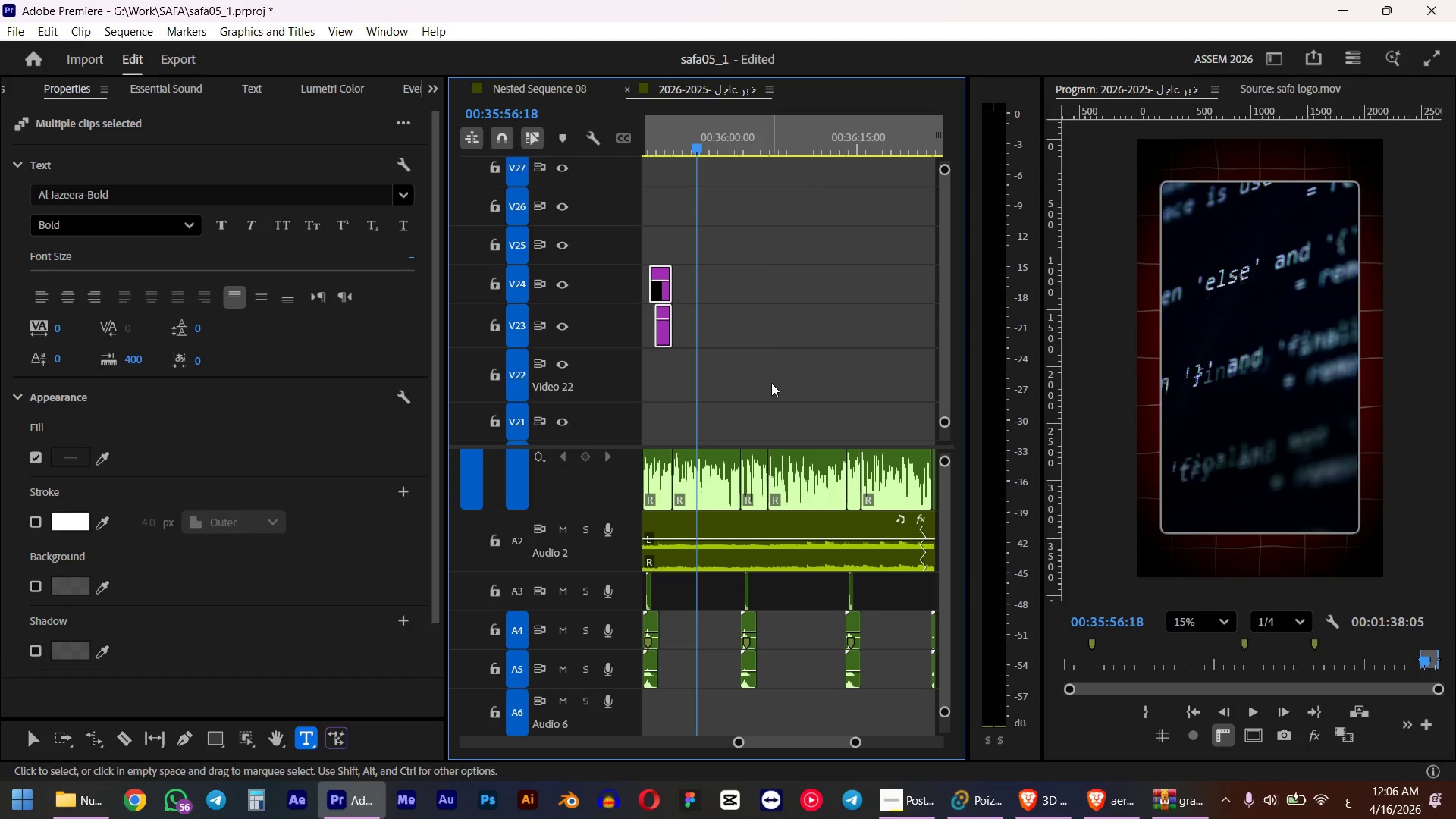 
hold_key(key=ControlLeft, duration=1.45)
scroll: coordinate [804, 548], scroll_direction: up, amount: 12.0
 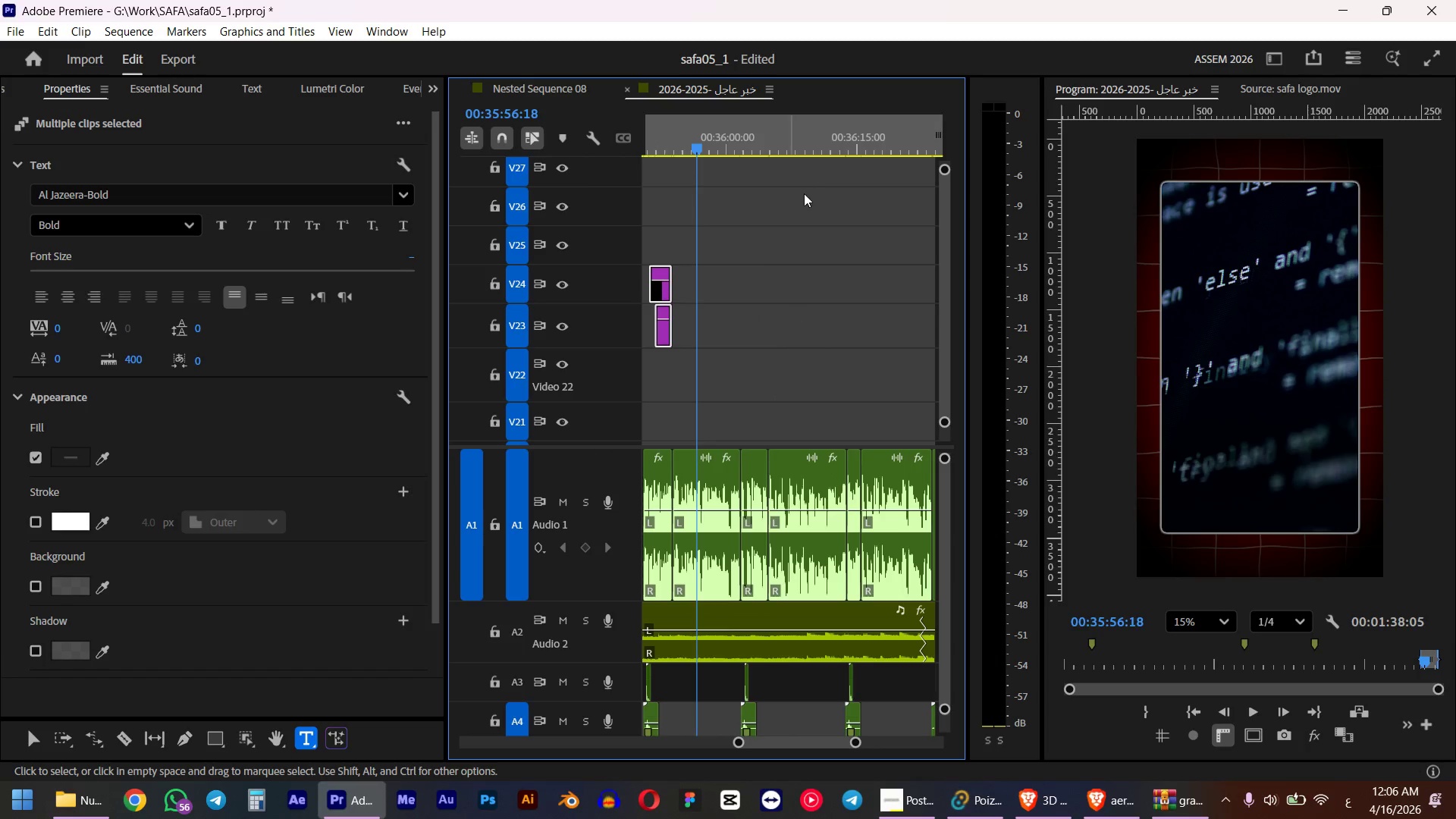 
left_click_drag(start_coordinate=[755, 149], to_coordinate=[743, 165])
 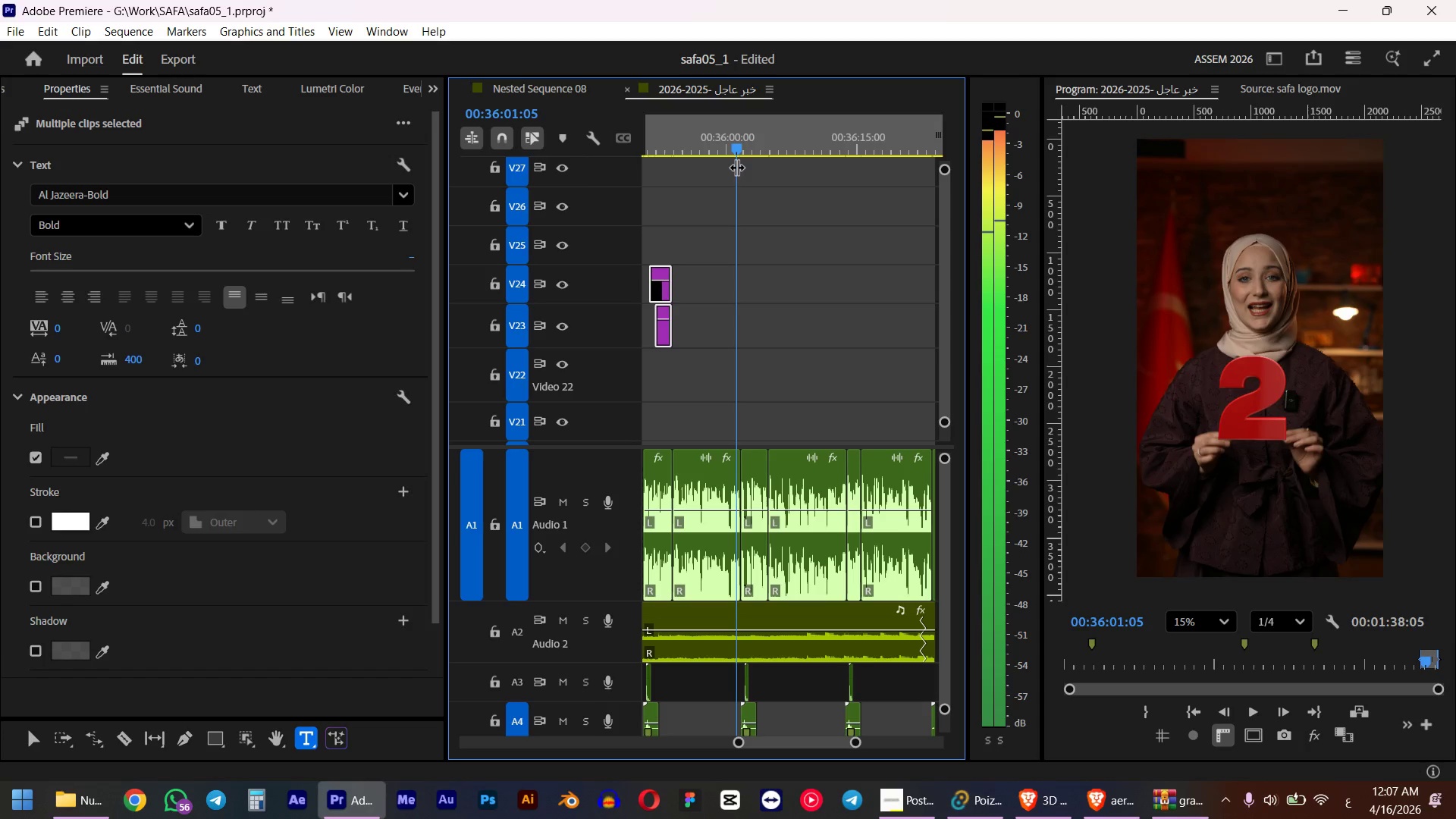 
hold_key(key=ShiftLeft, duration=1.22)
 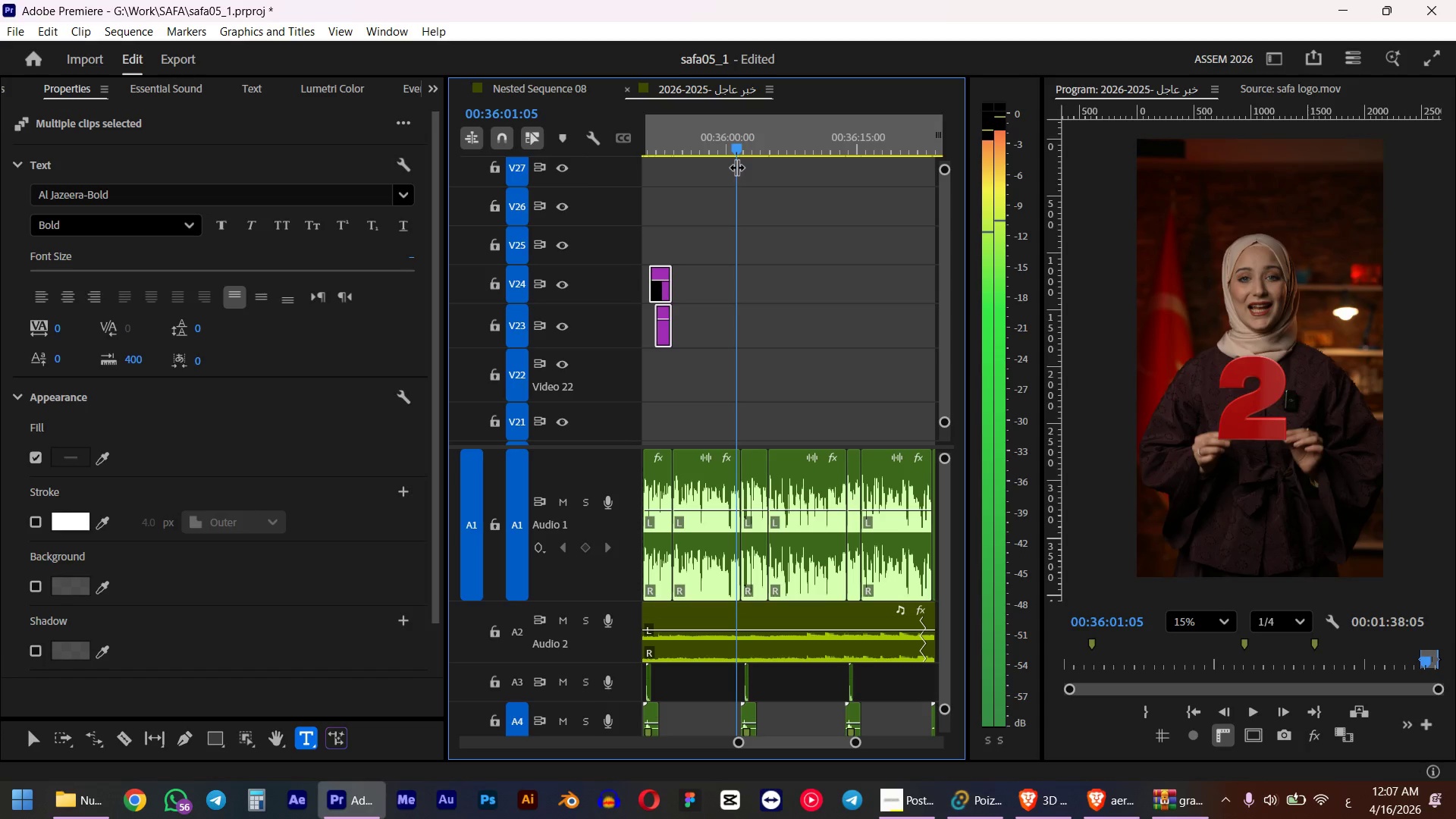 
key(ArrowRight)
 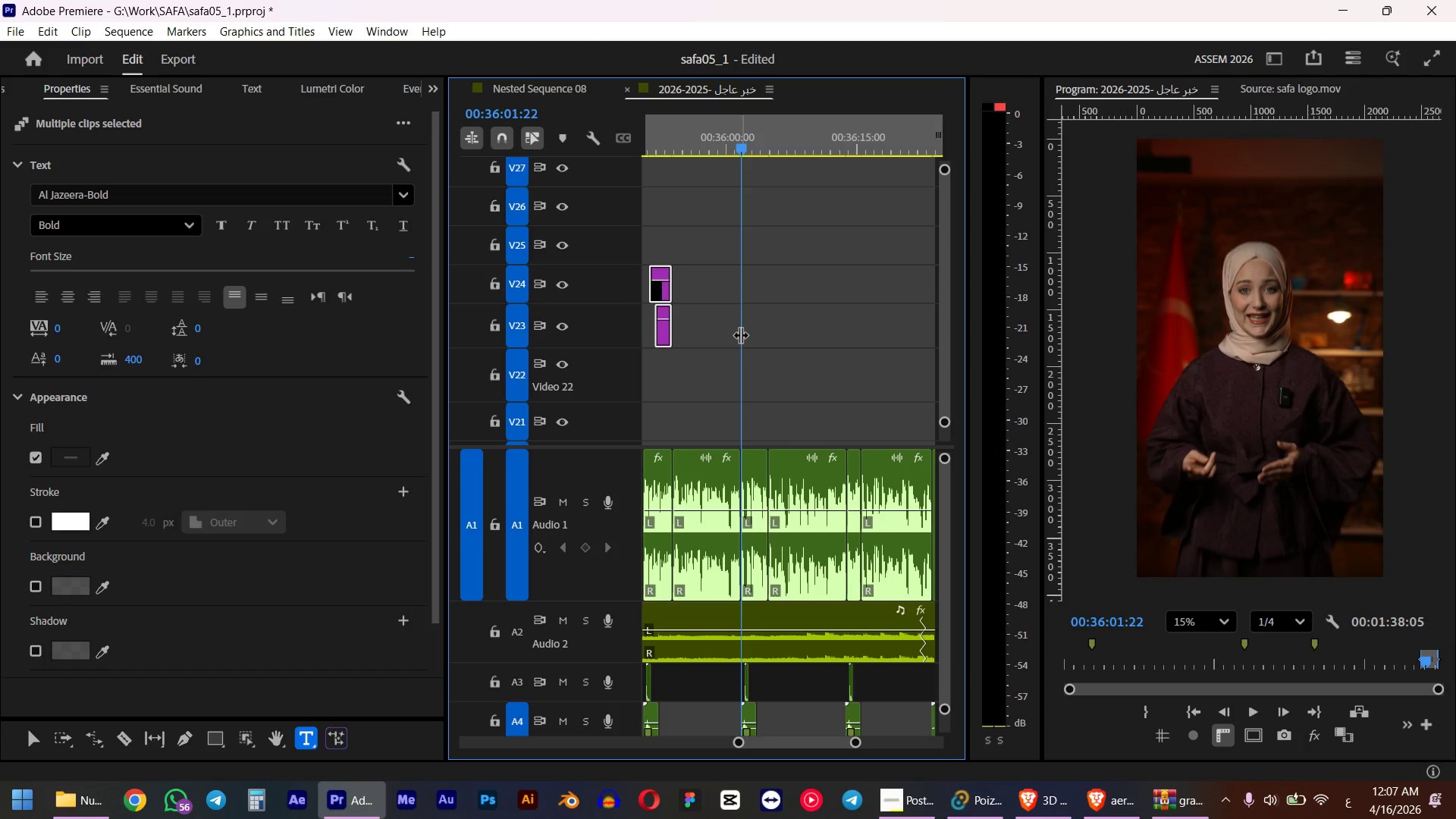 
key(ArrowRight)
 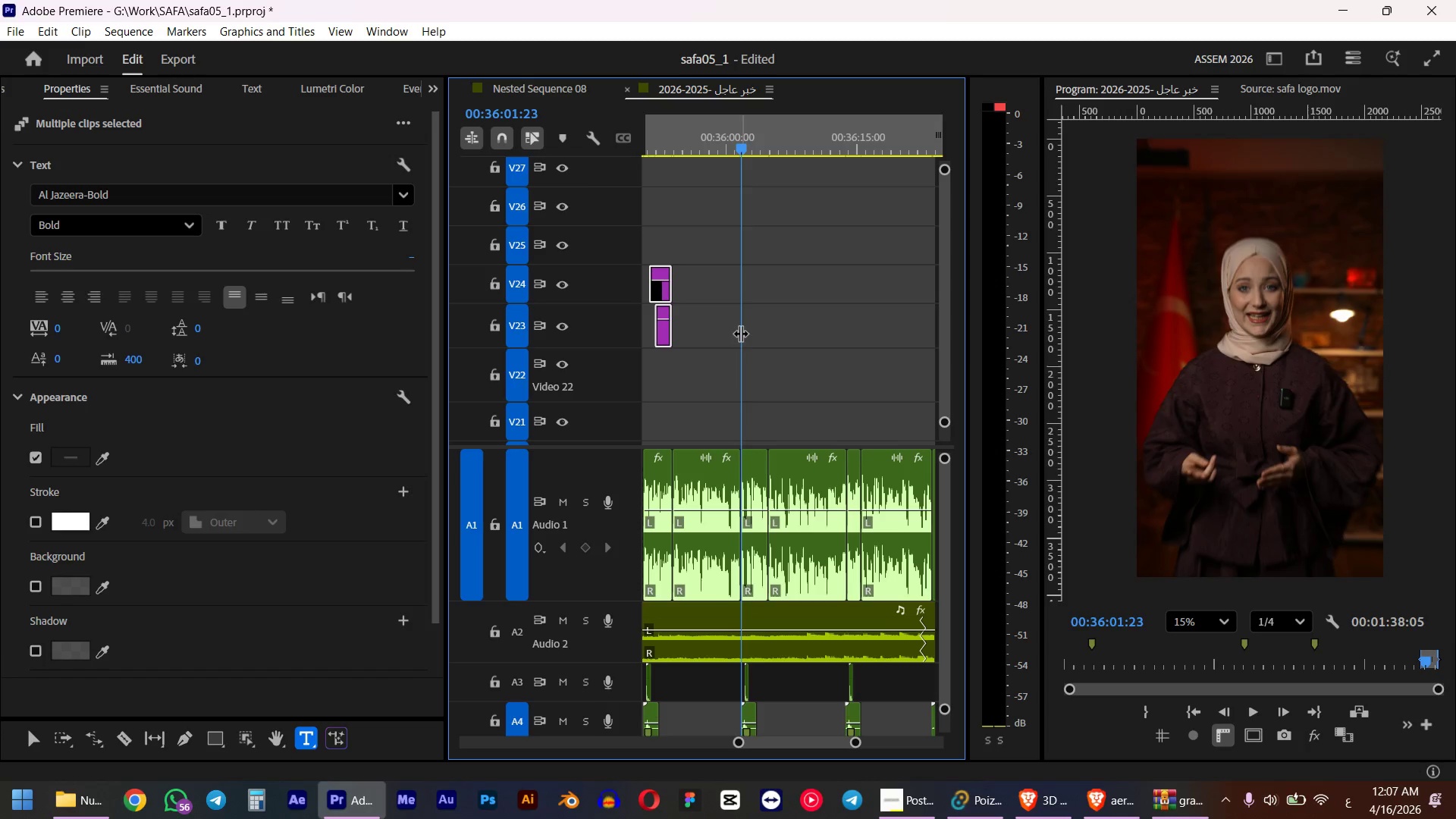 
key(ArrowRight)
 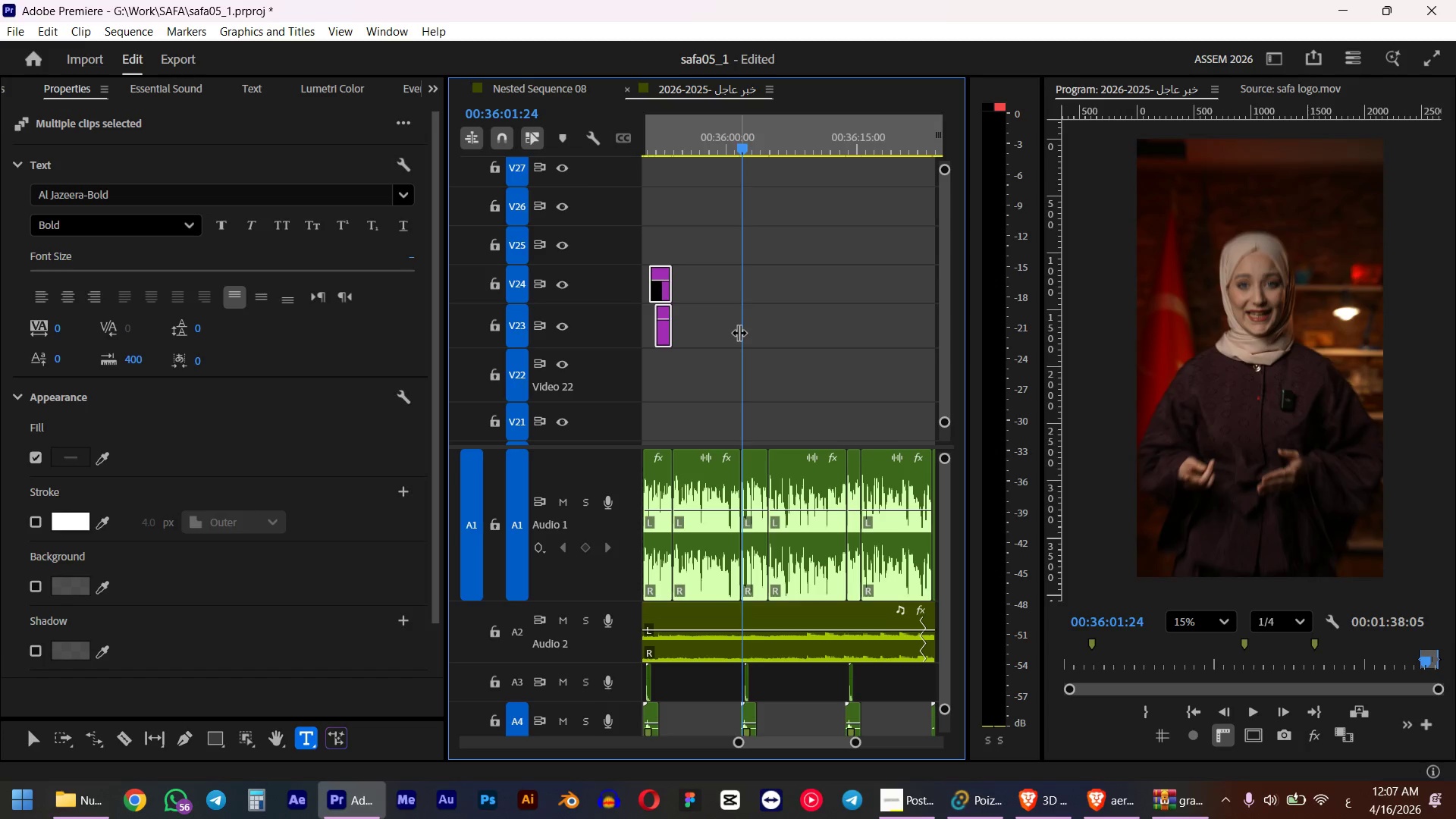 
key(ArrowRight)
 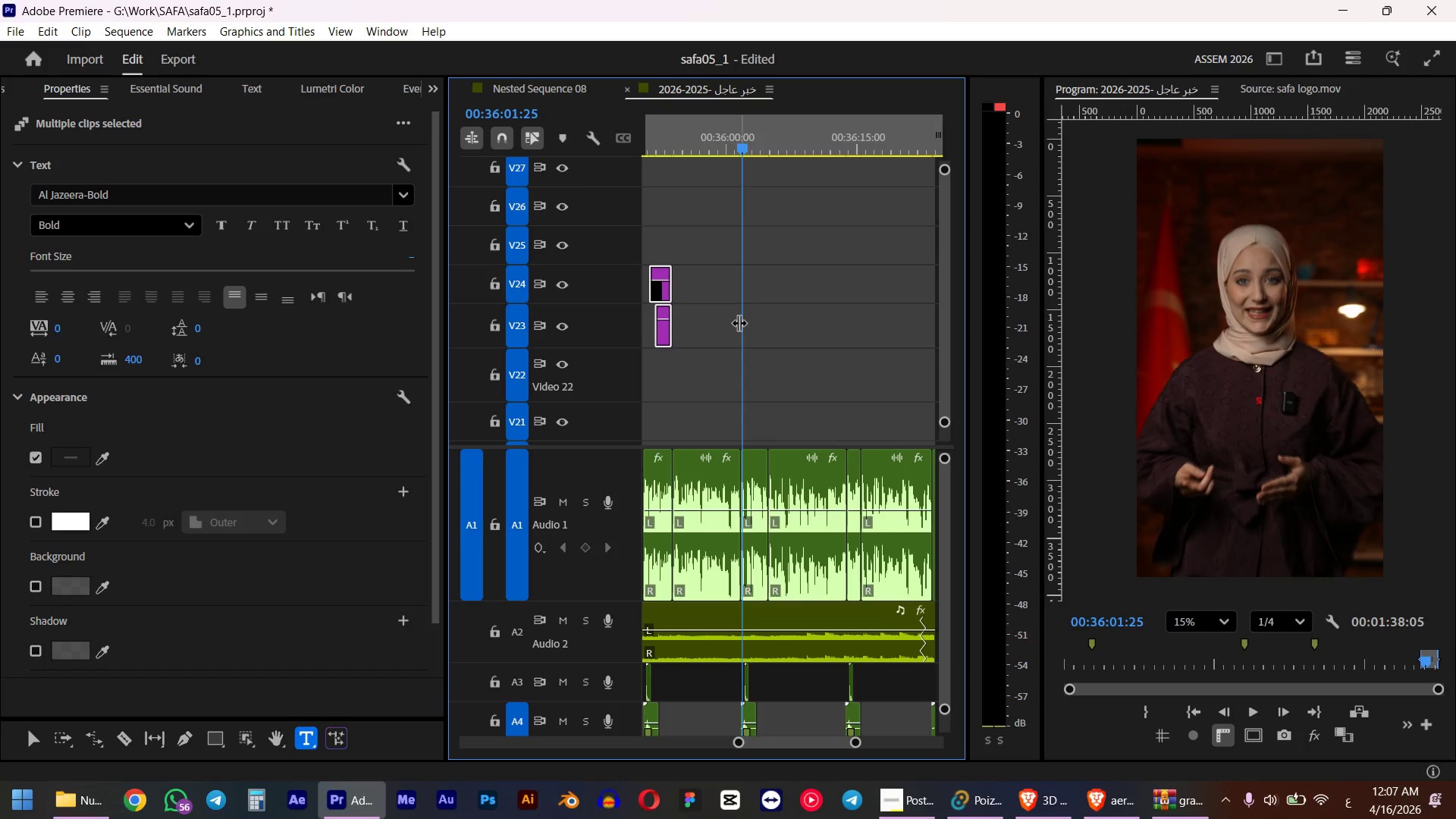 
key(Control+V)
 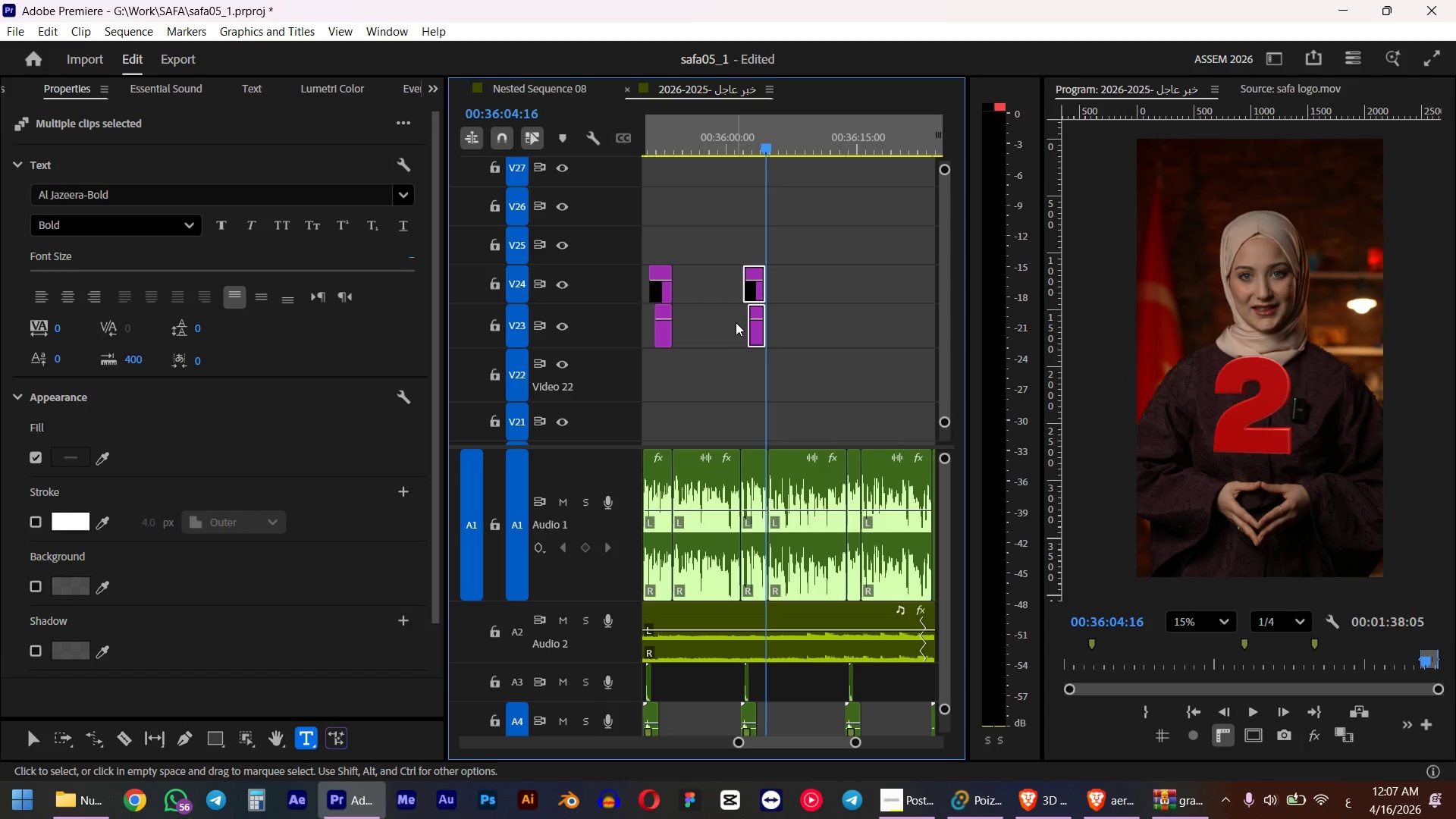 
hold_key(key=AltLeft, duration=0.92)
scroll: coordinate [738, 320], scroll_direction: up, amount: 8.0
 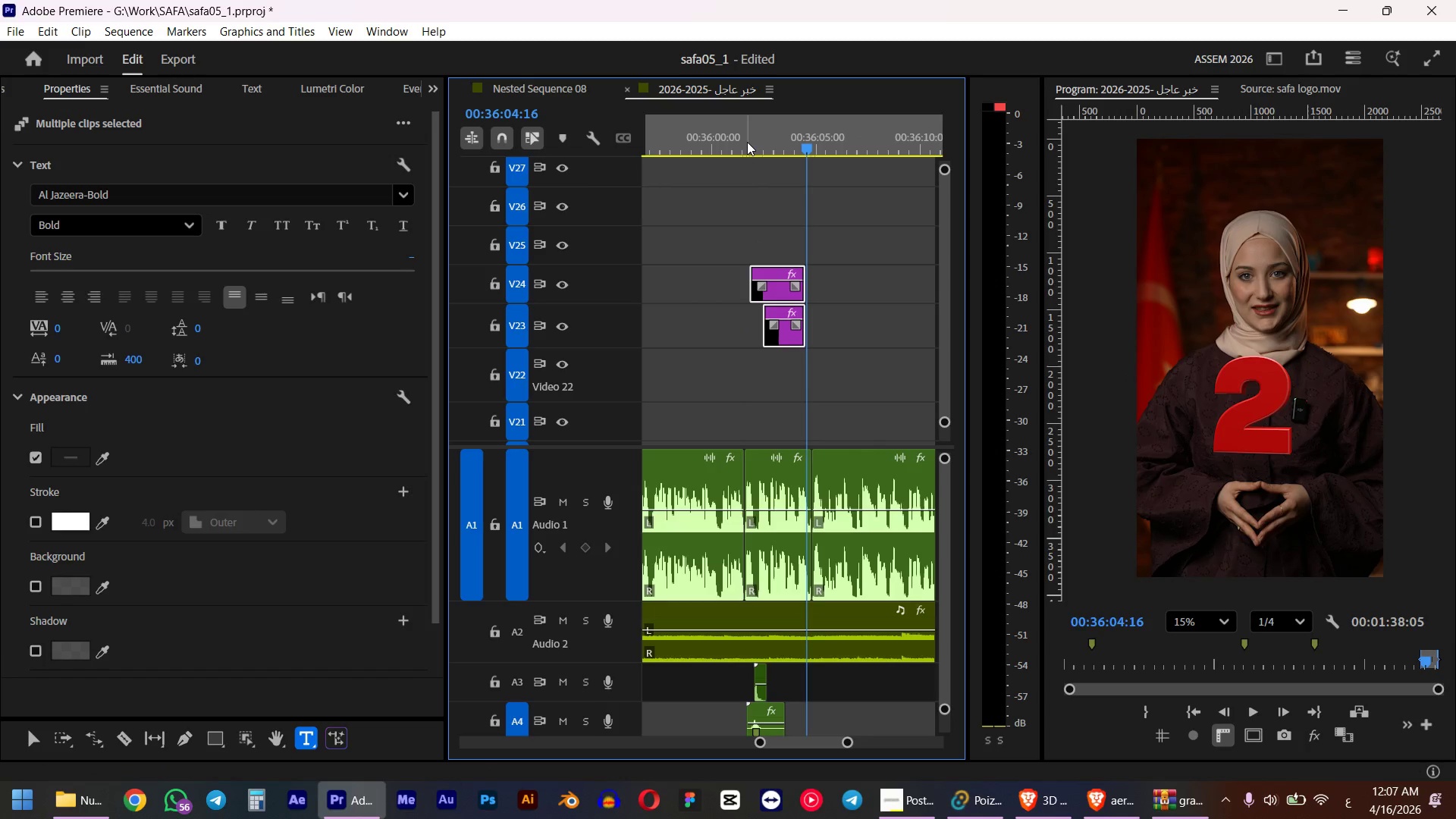 
left_click([743, 142])
 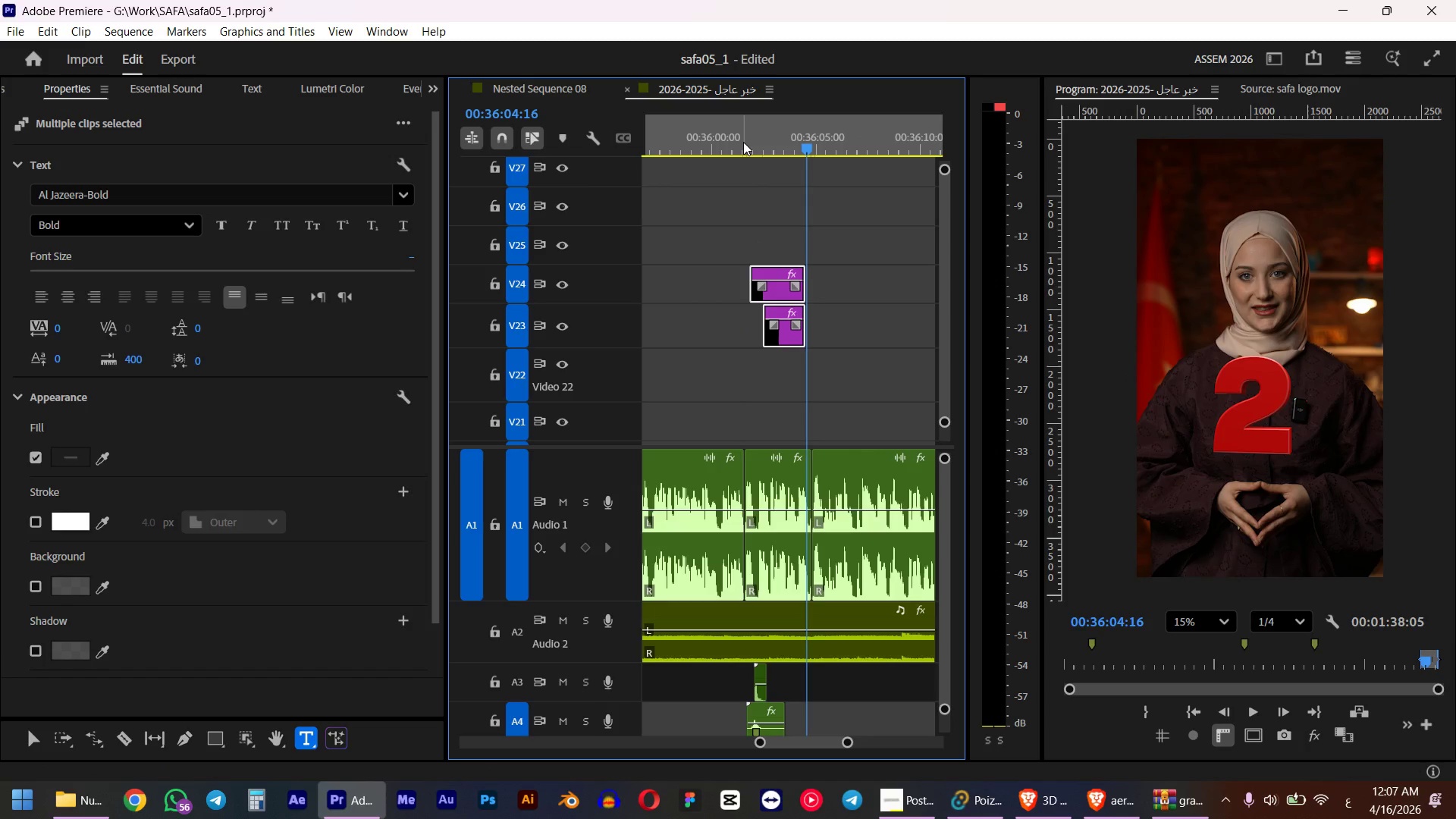 
key(Space)
 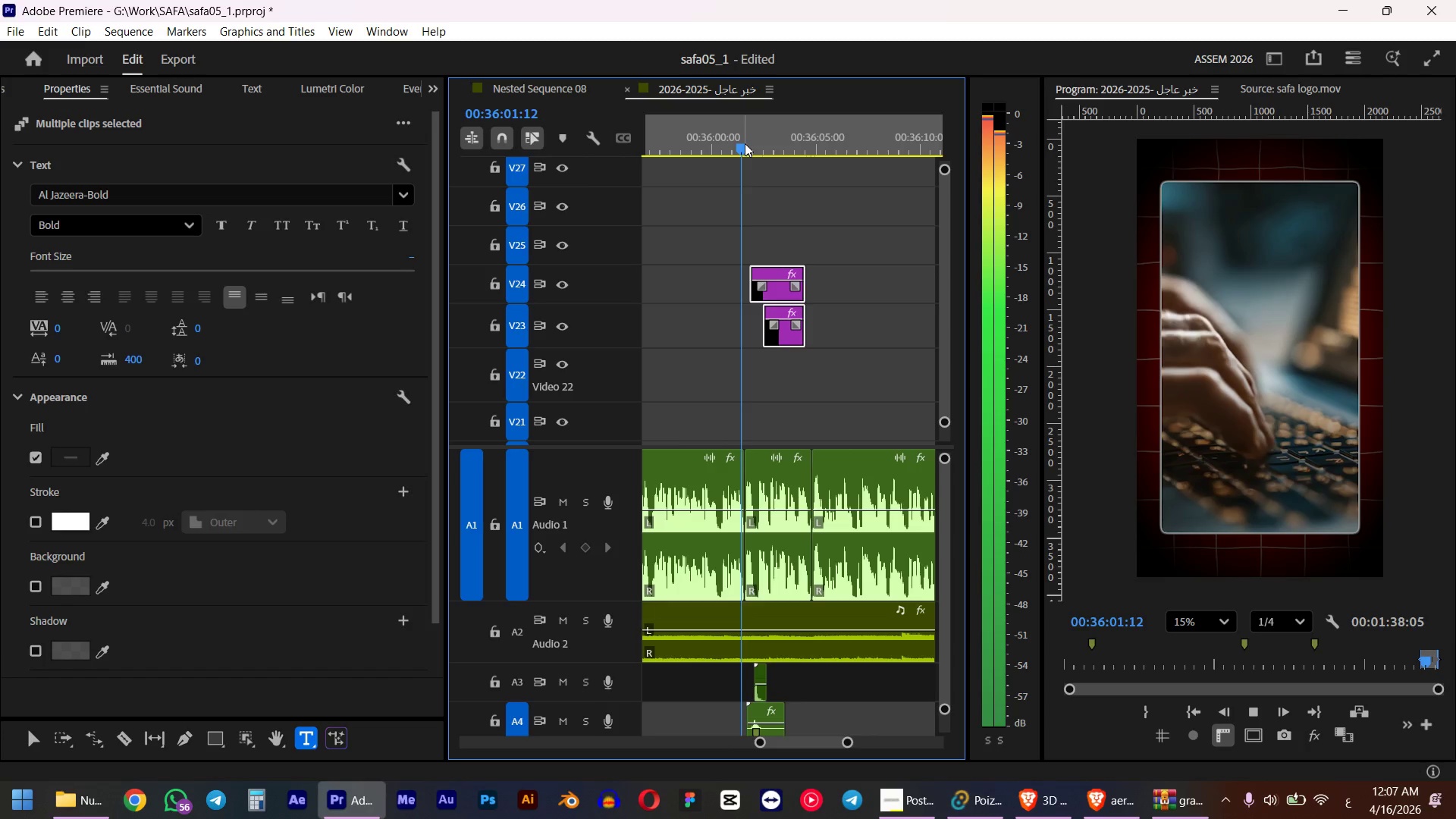 
wait(5.25)
 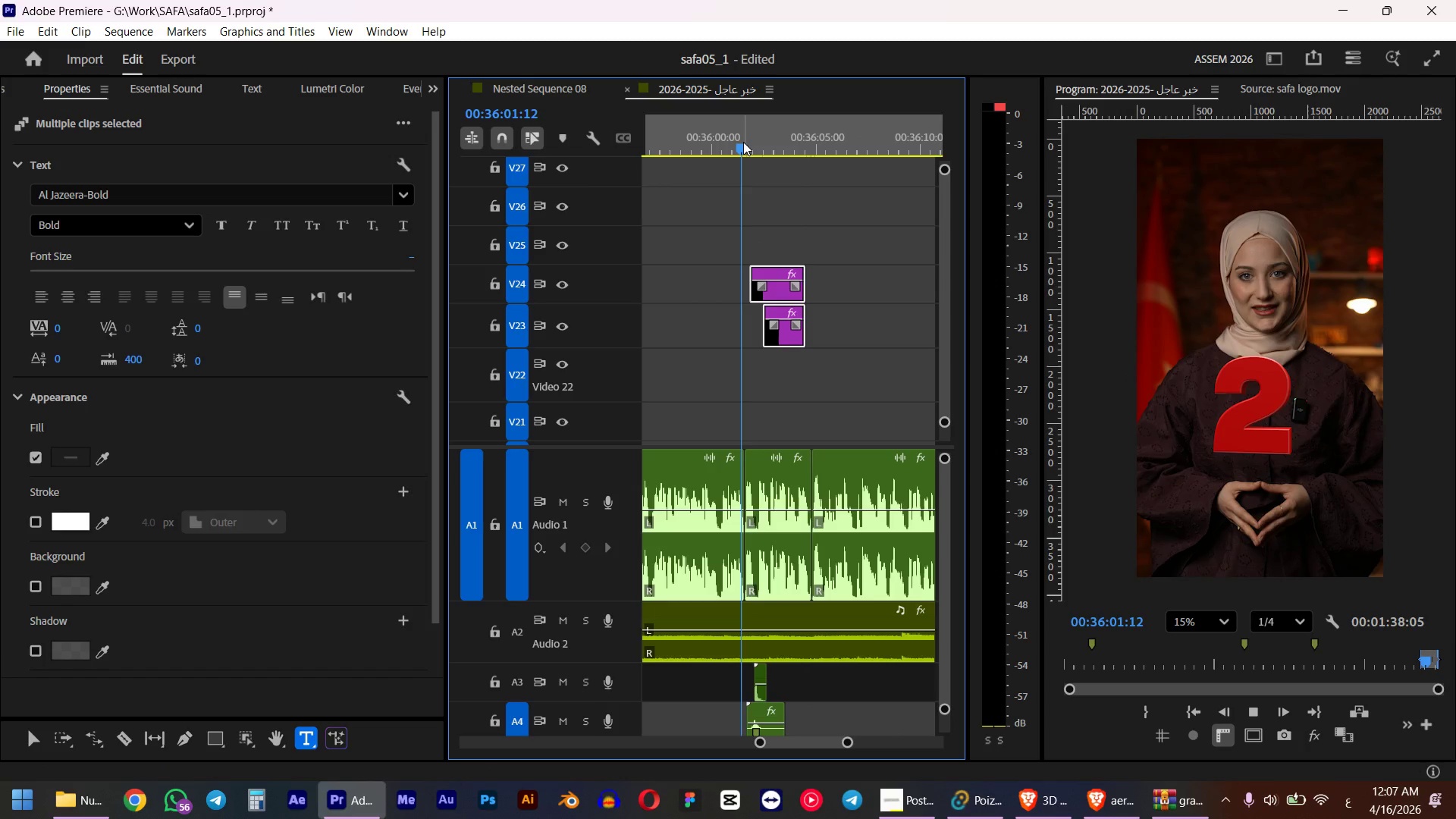 
key(Space)
 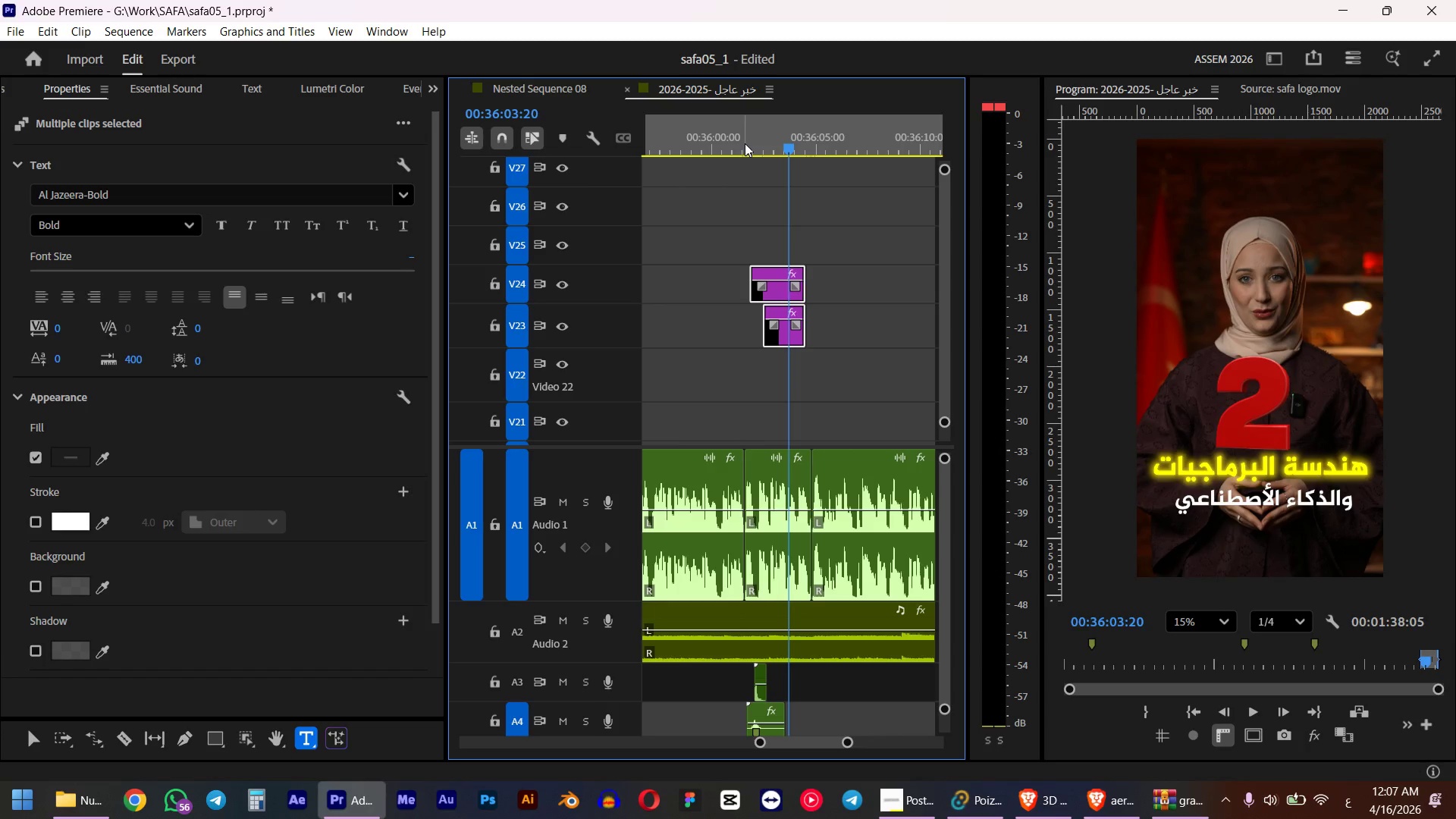 
left_click([861, 391])
 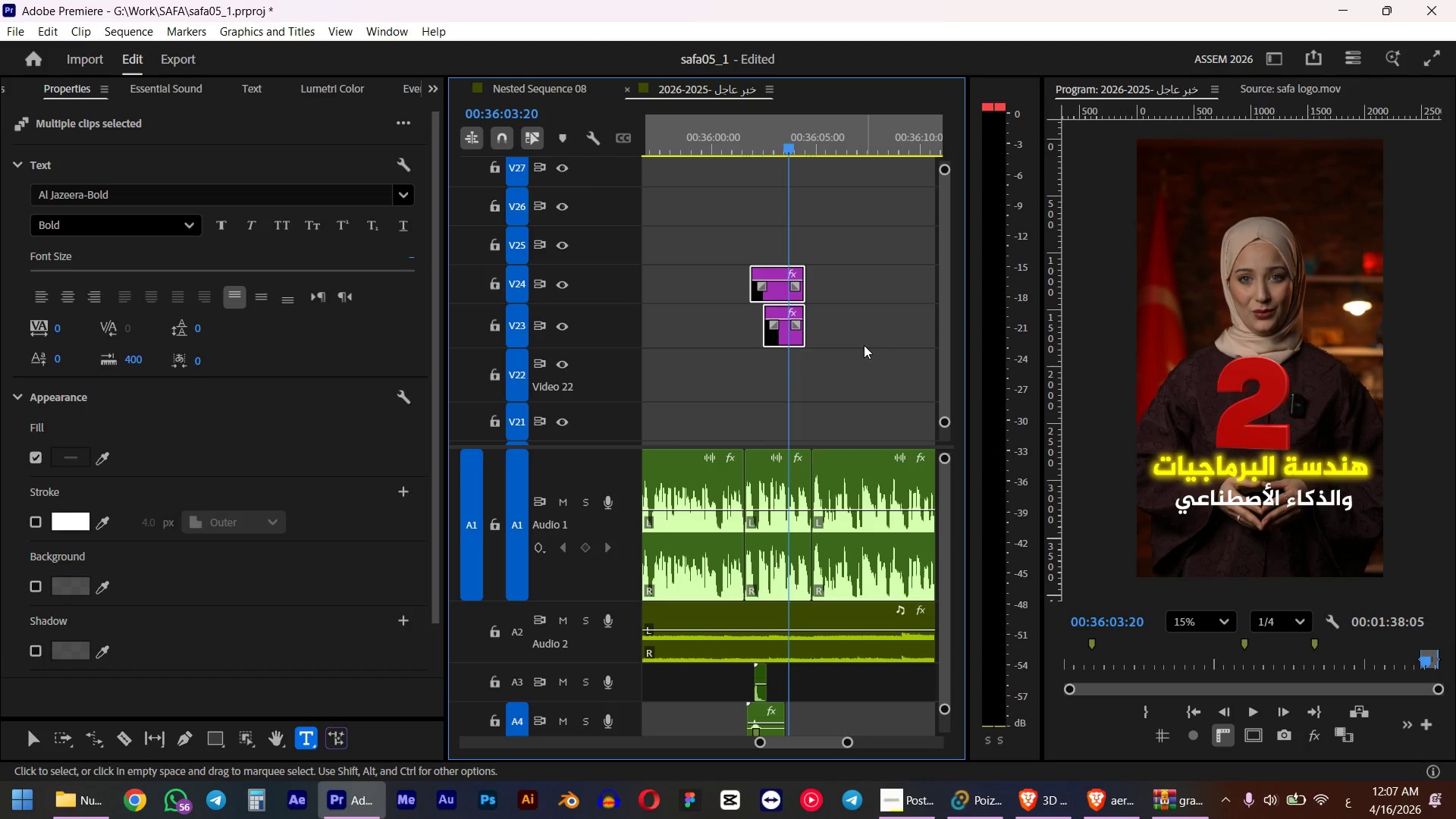 
left_click([777, 297])
 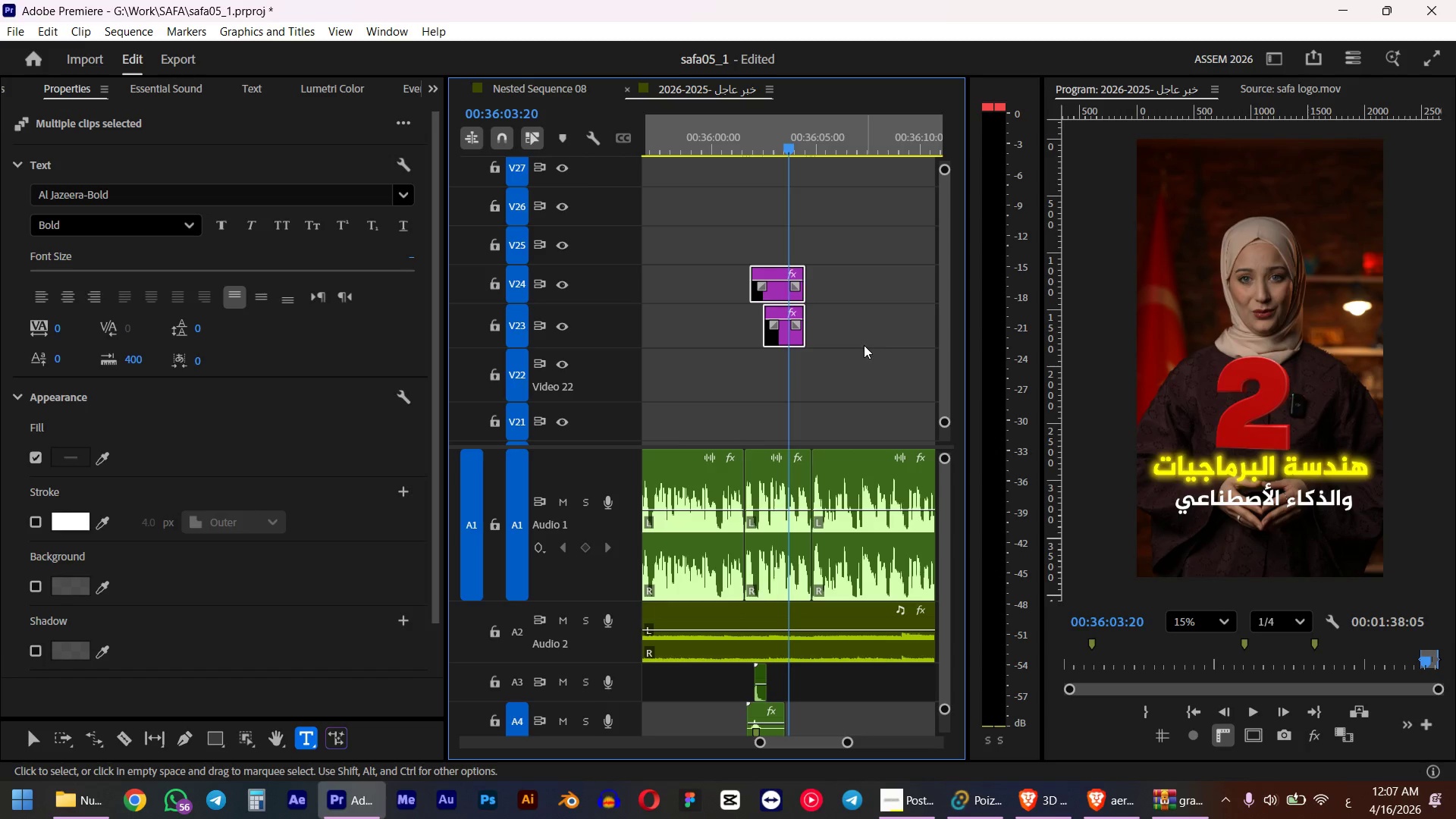 
double_click([139, 183])
 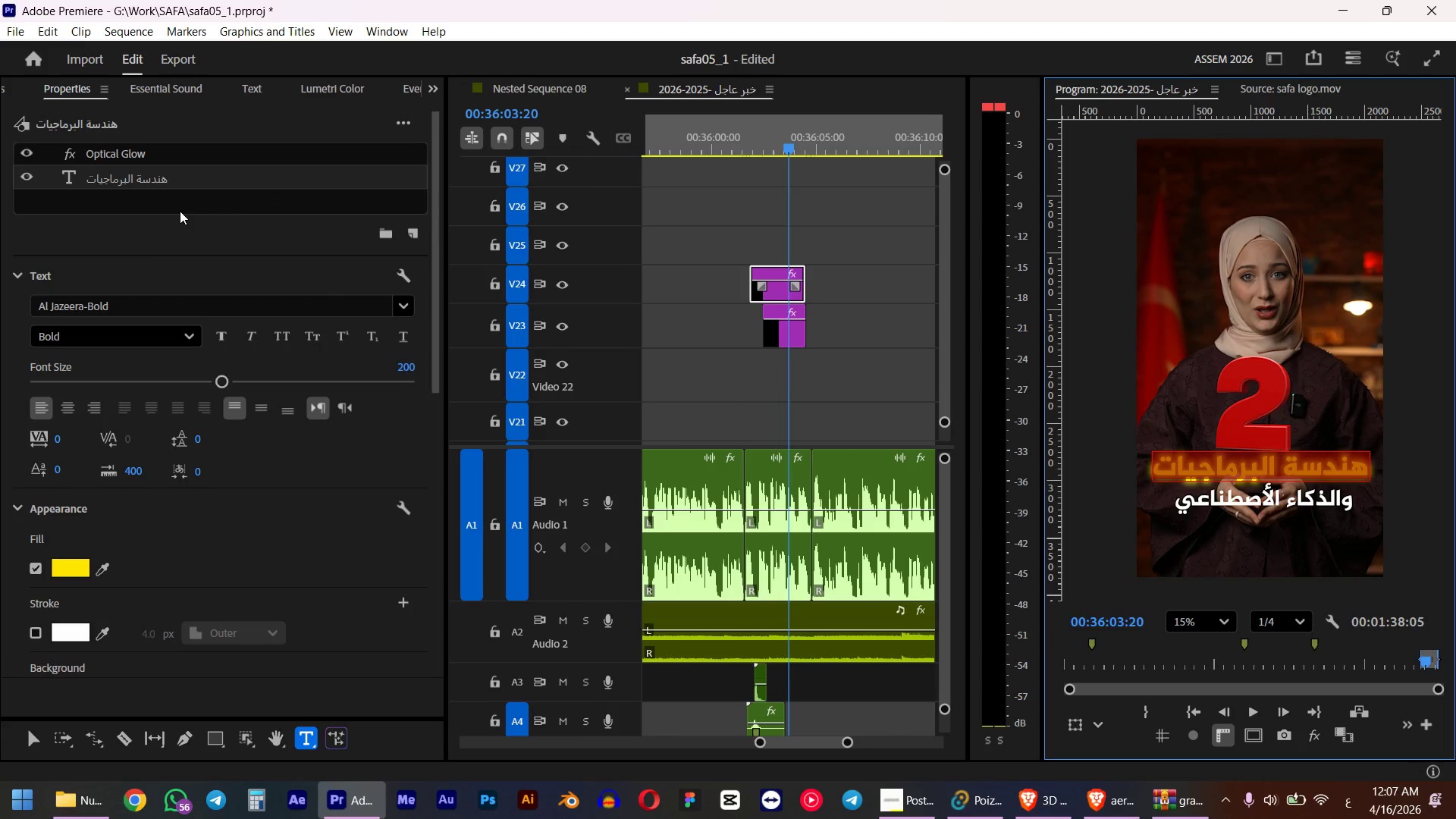 
hold_key(key=I, duration=1.94)
 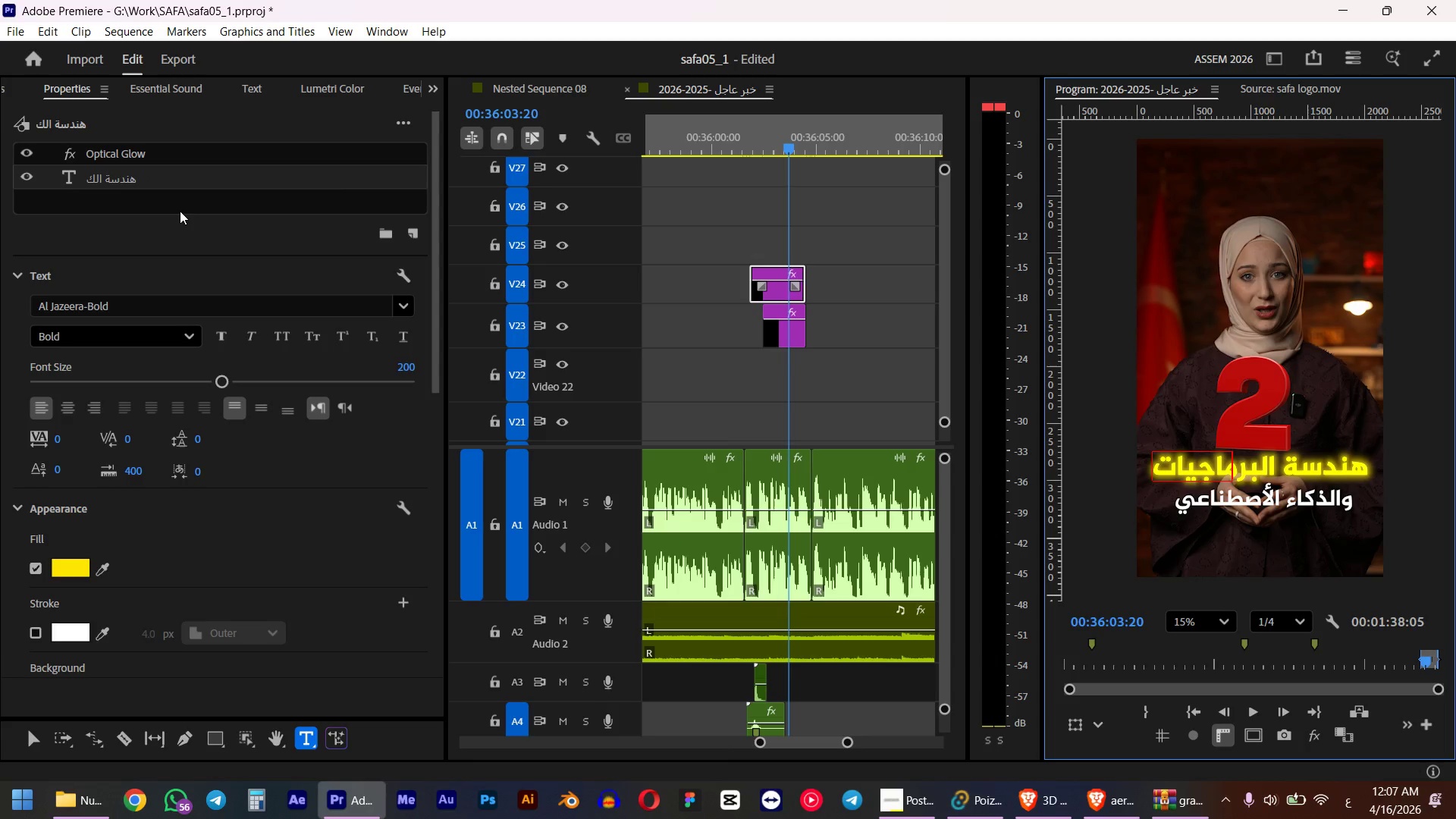 
type(k]sm hg;vfhx)
 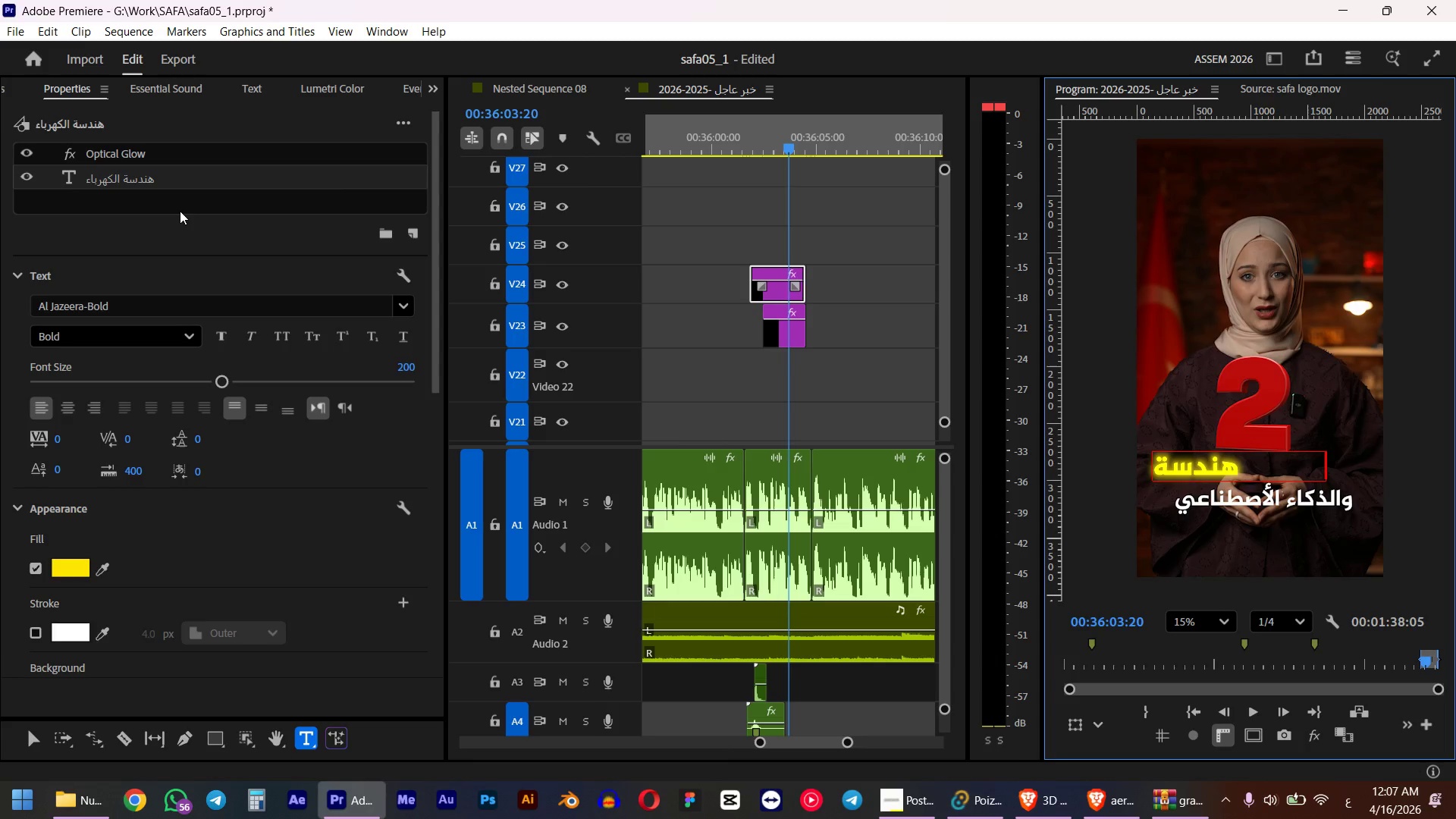 
left_click_drag(start_coordinate=[435, 300], to_coordinate=[420, 608])
 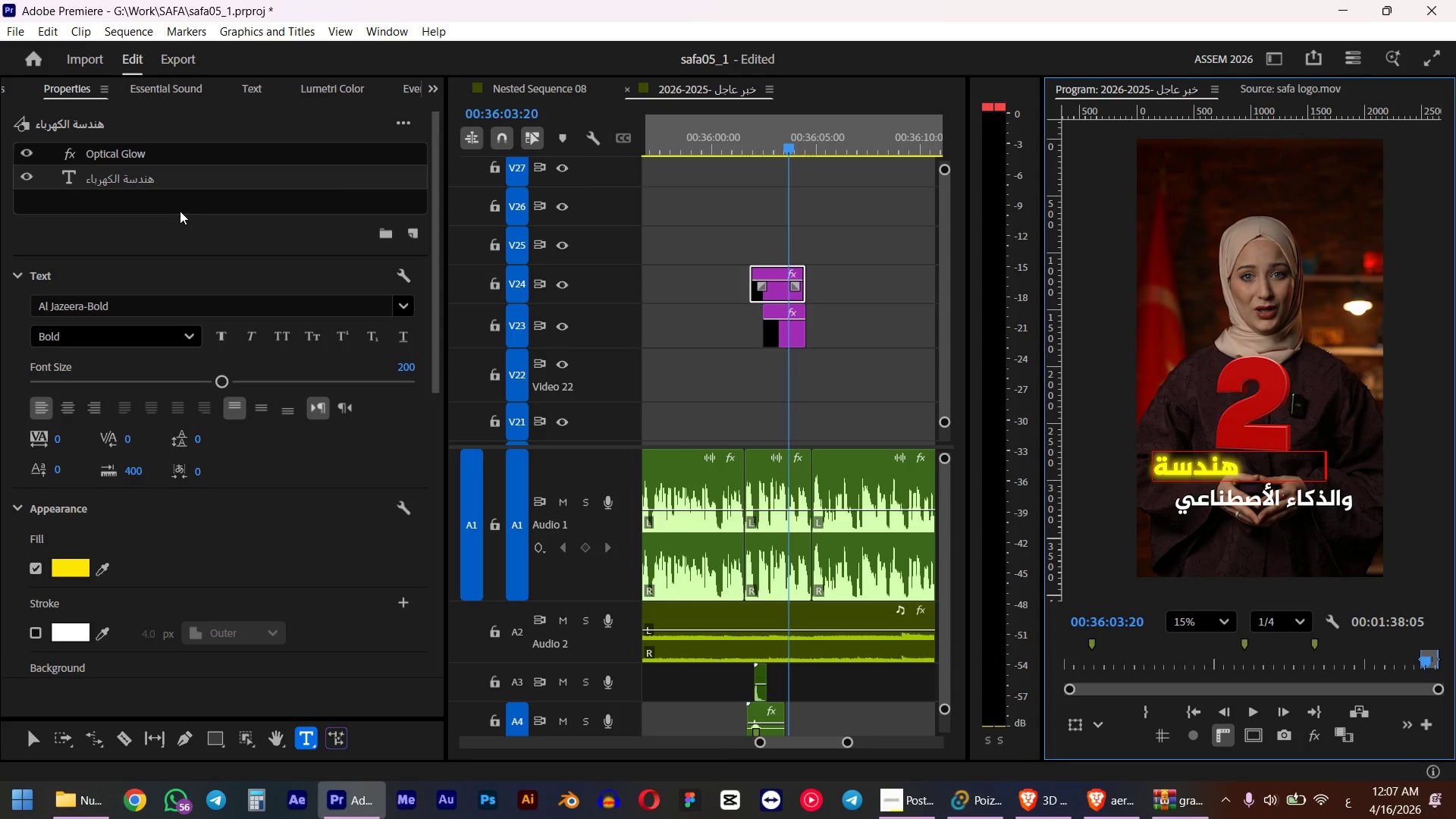 
left_click([232, 297])
 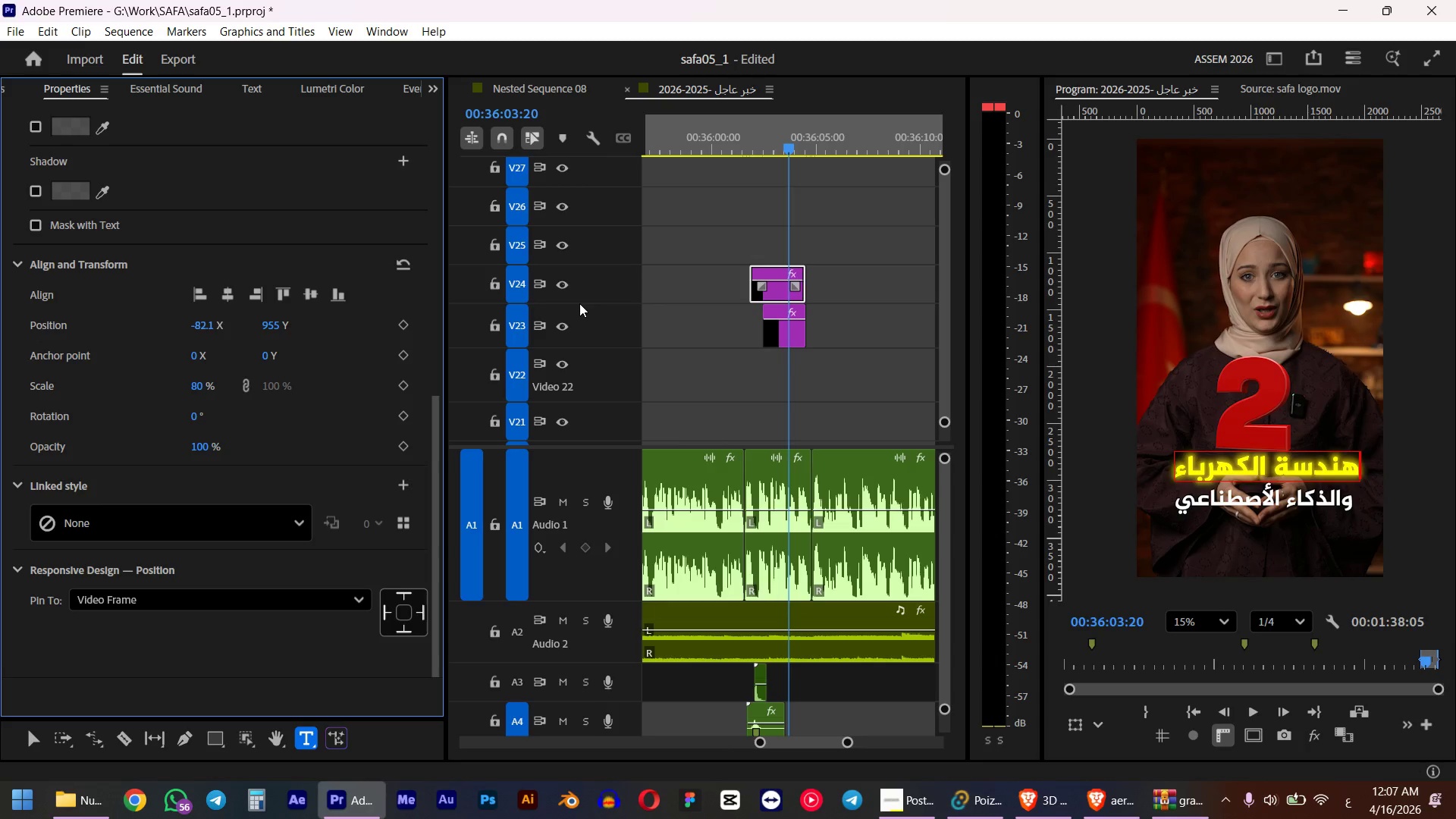 
wait(6.06)
 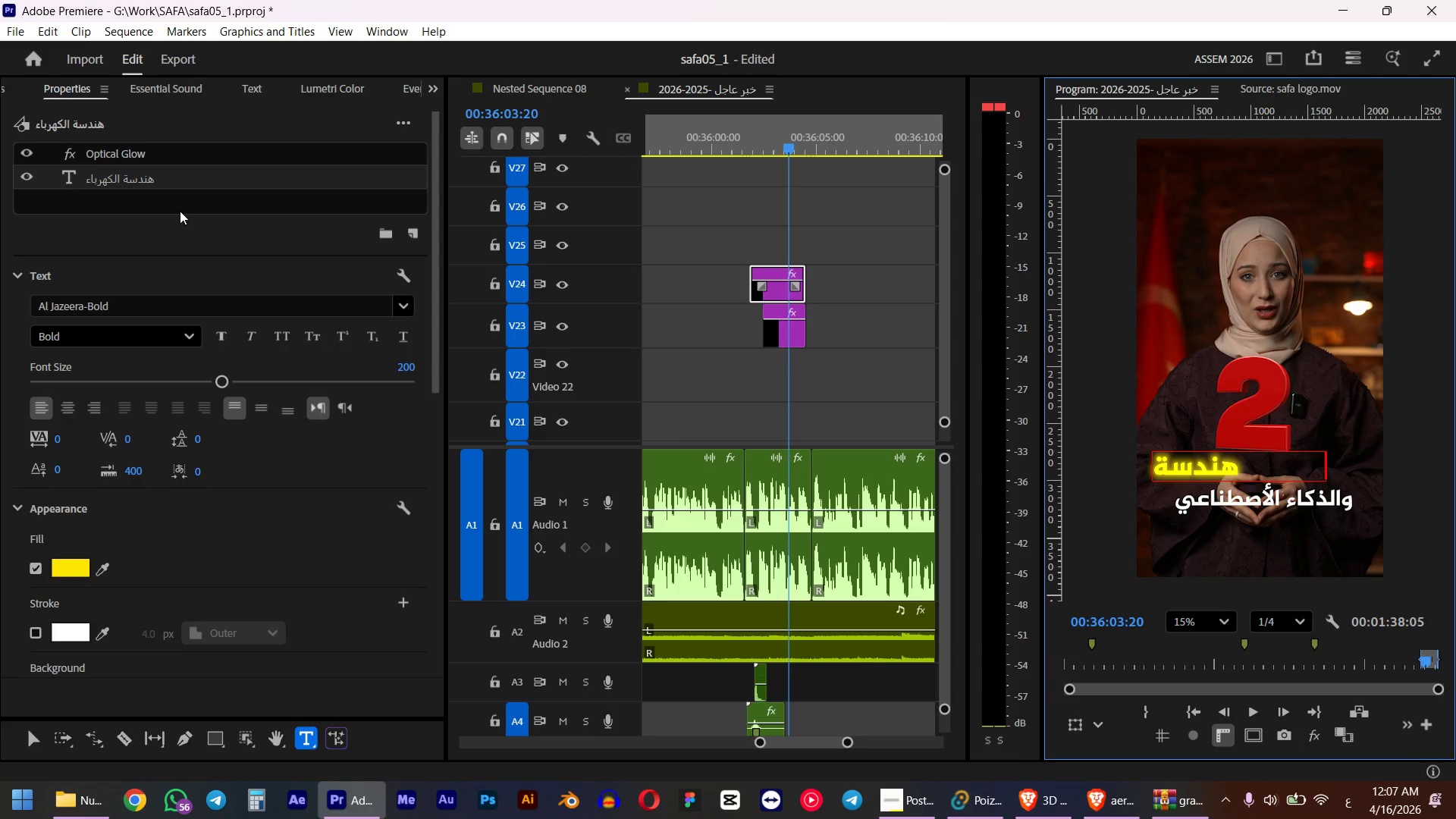 
left_click([235, 298])
 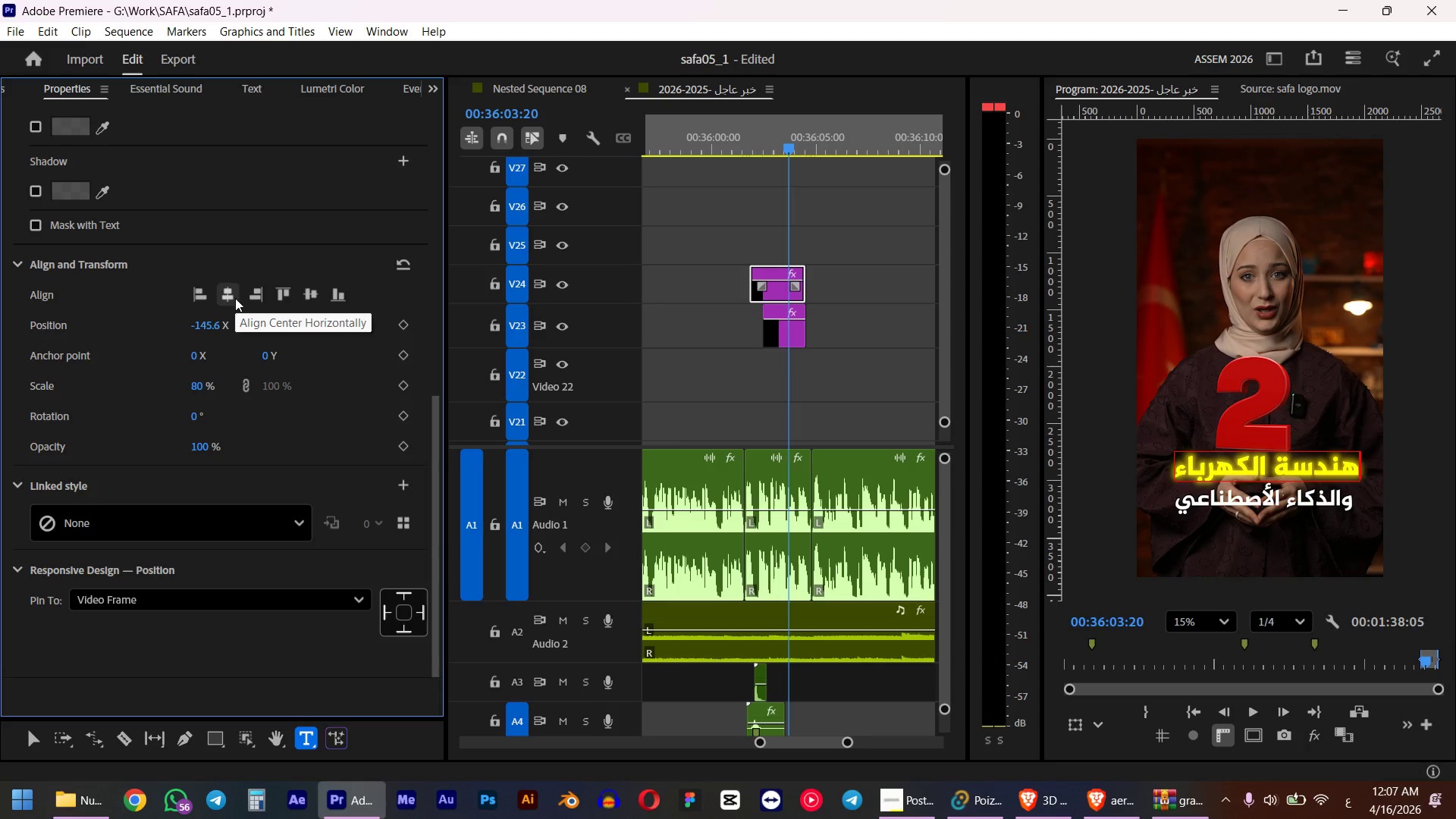 
left_click([756, 151])
 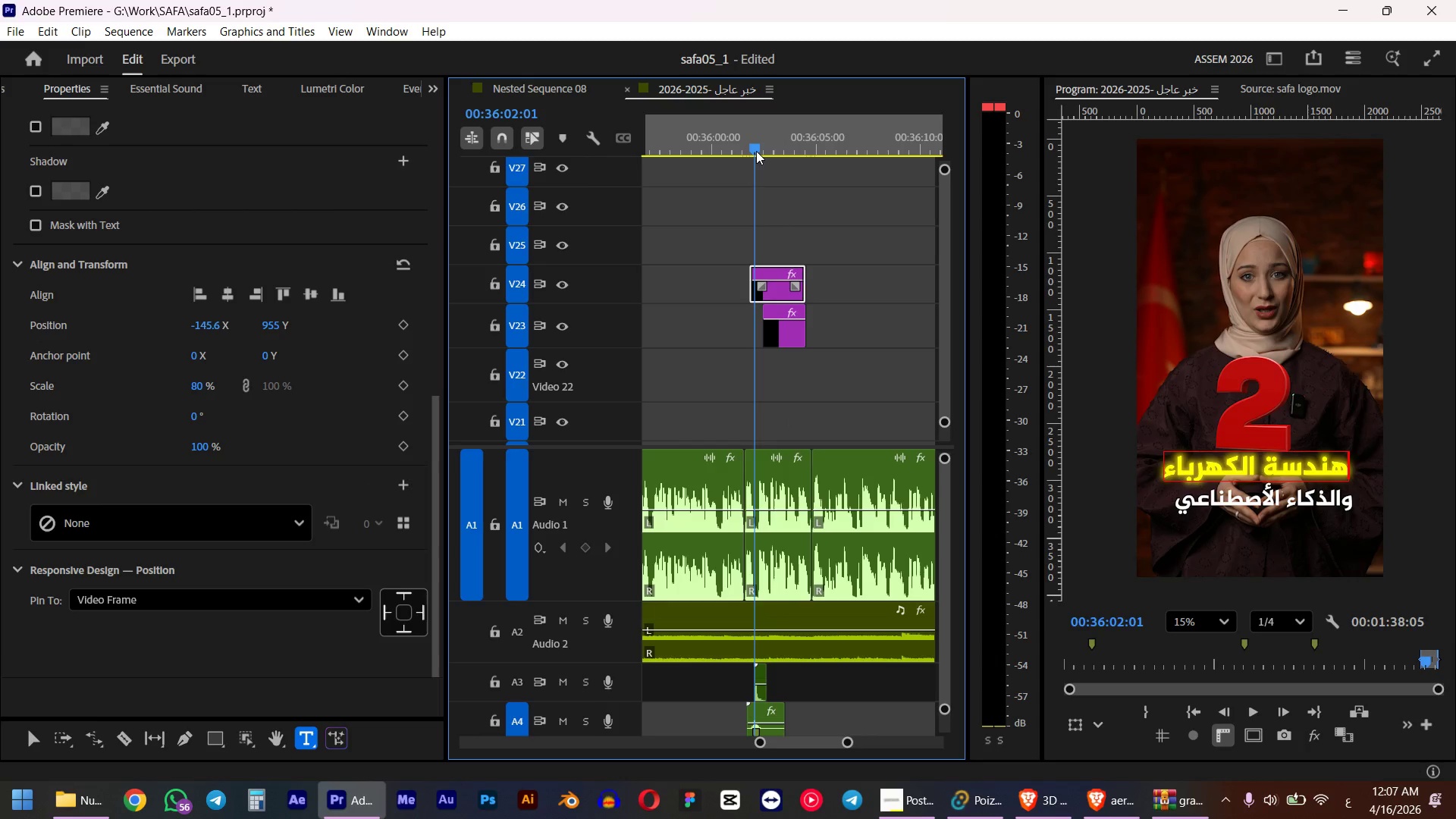 
key(Space)
 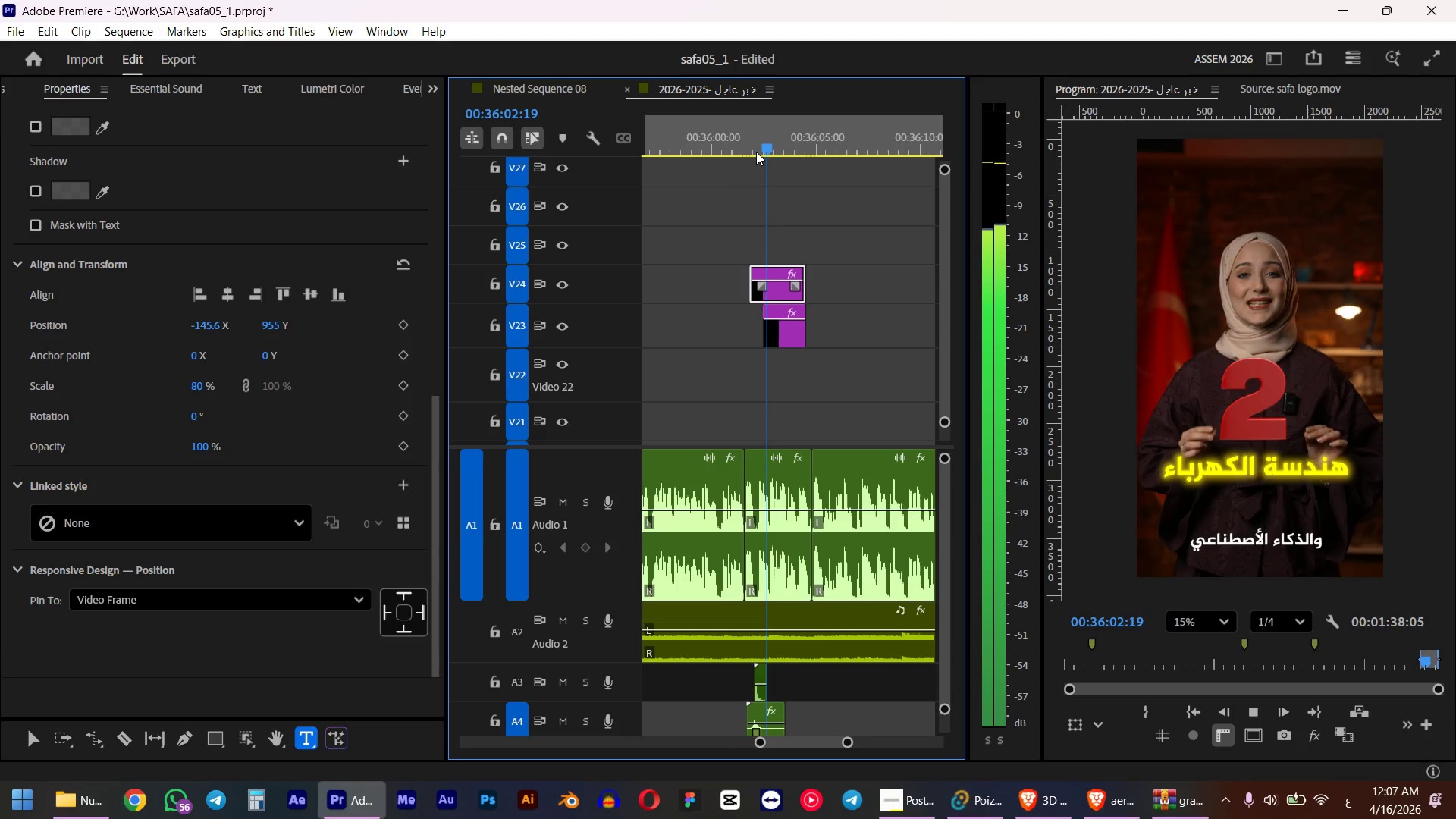 
key(Space)
 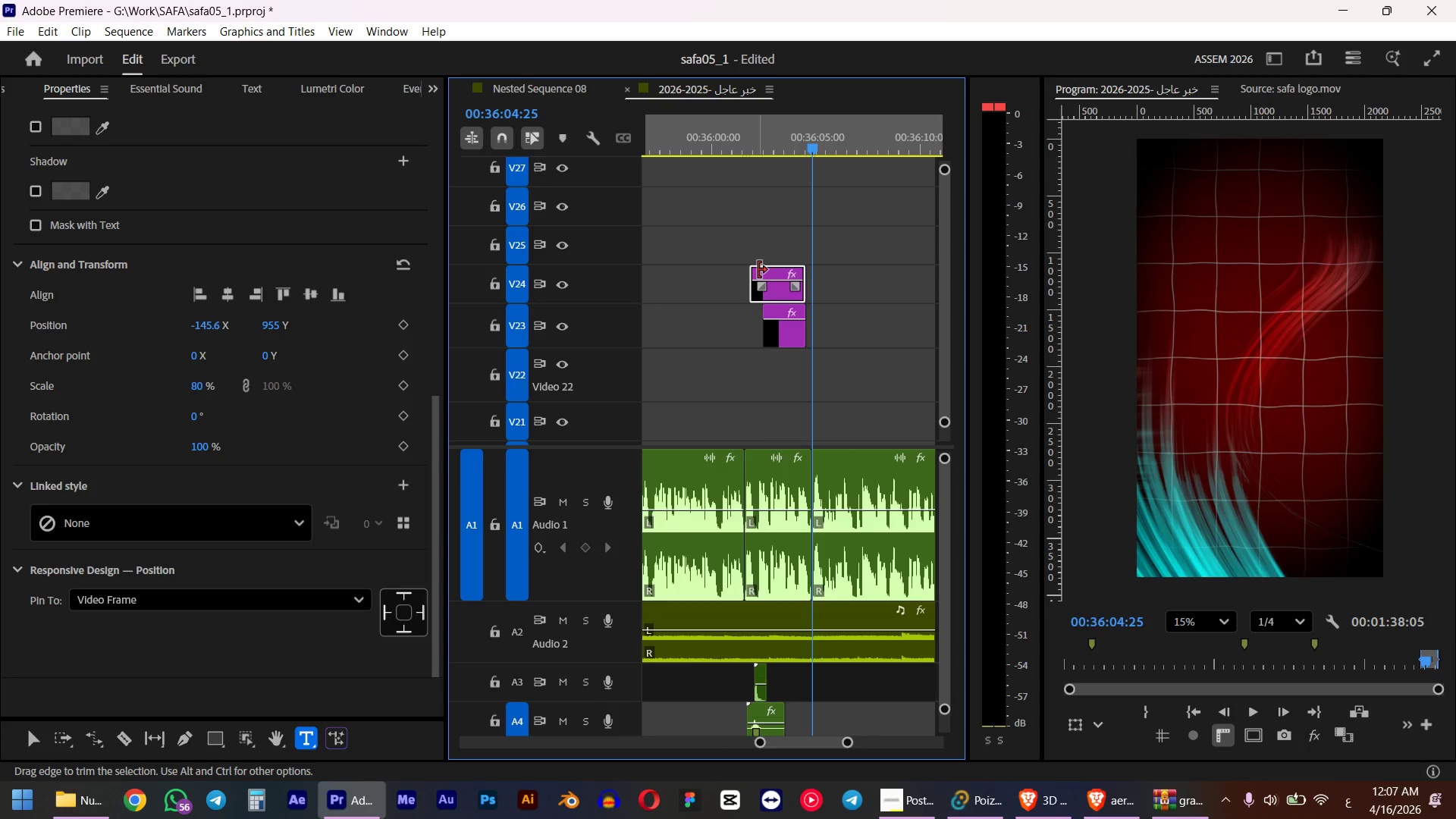 
left_click([783, 145])
 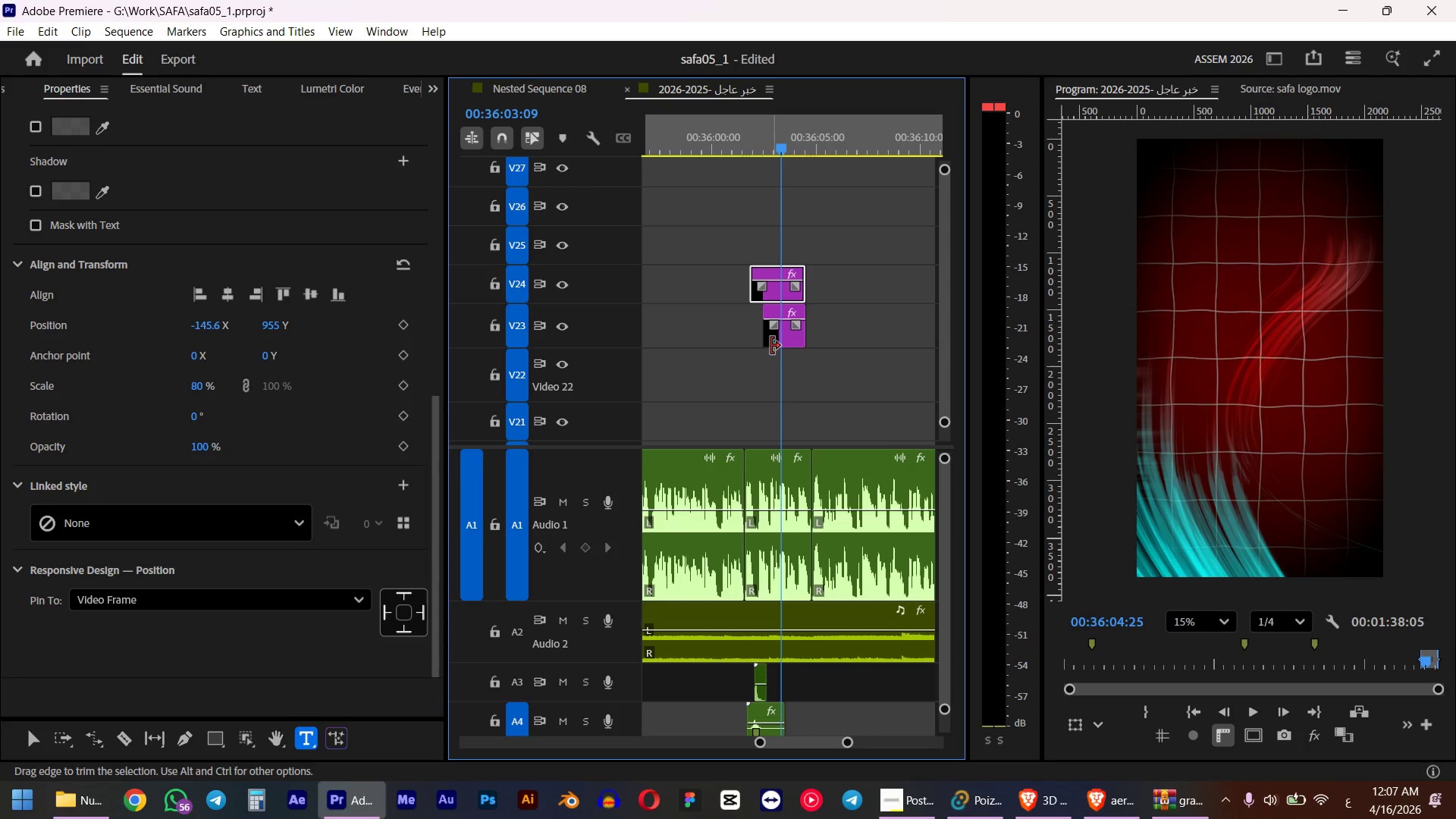 
left_click([788, 340])
 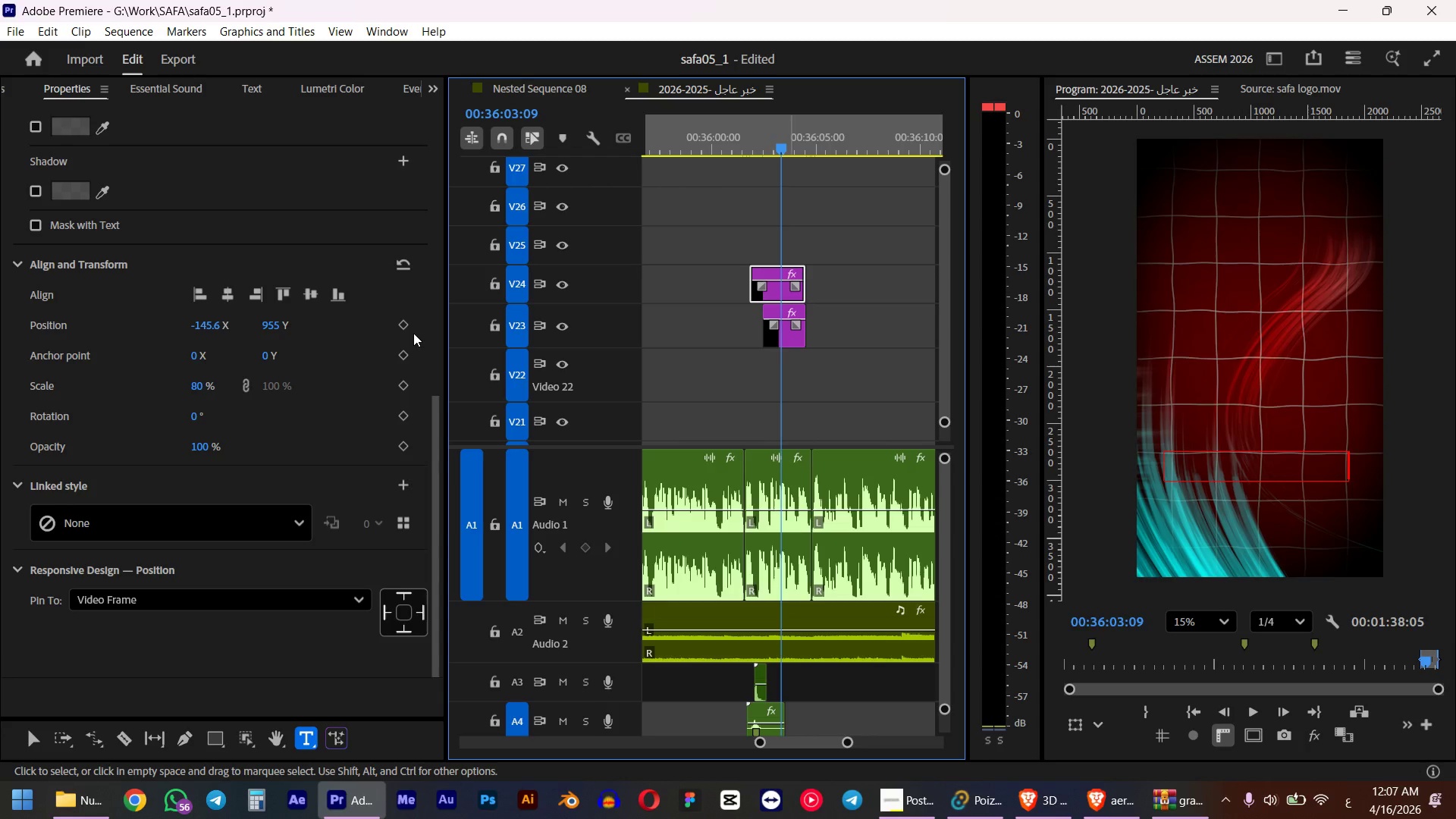 
double_click([137, 154])
 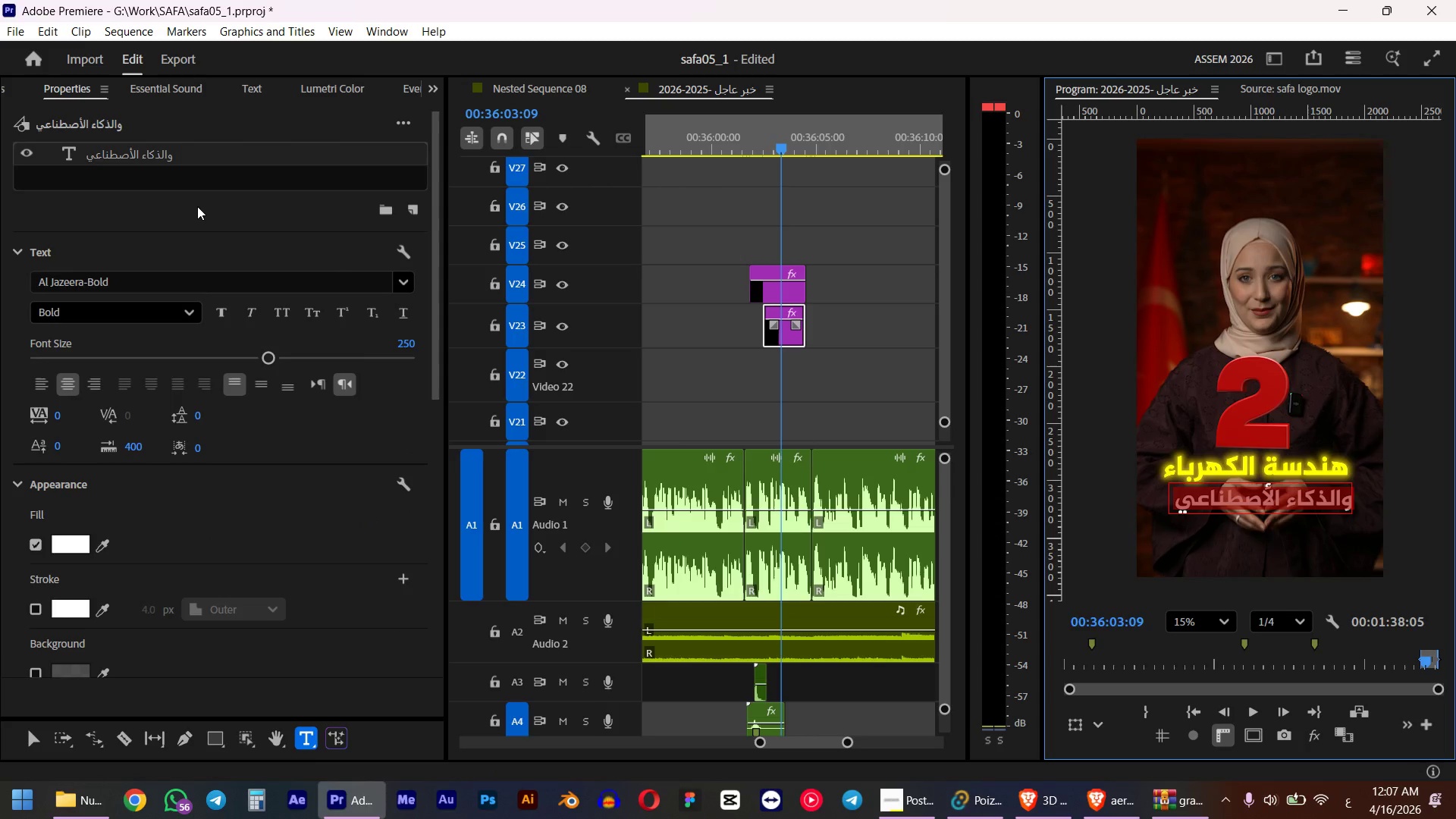 
type(,hgYg;jv,kdJJJJh)
 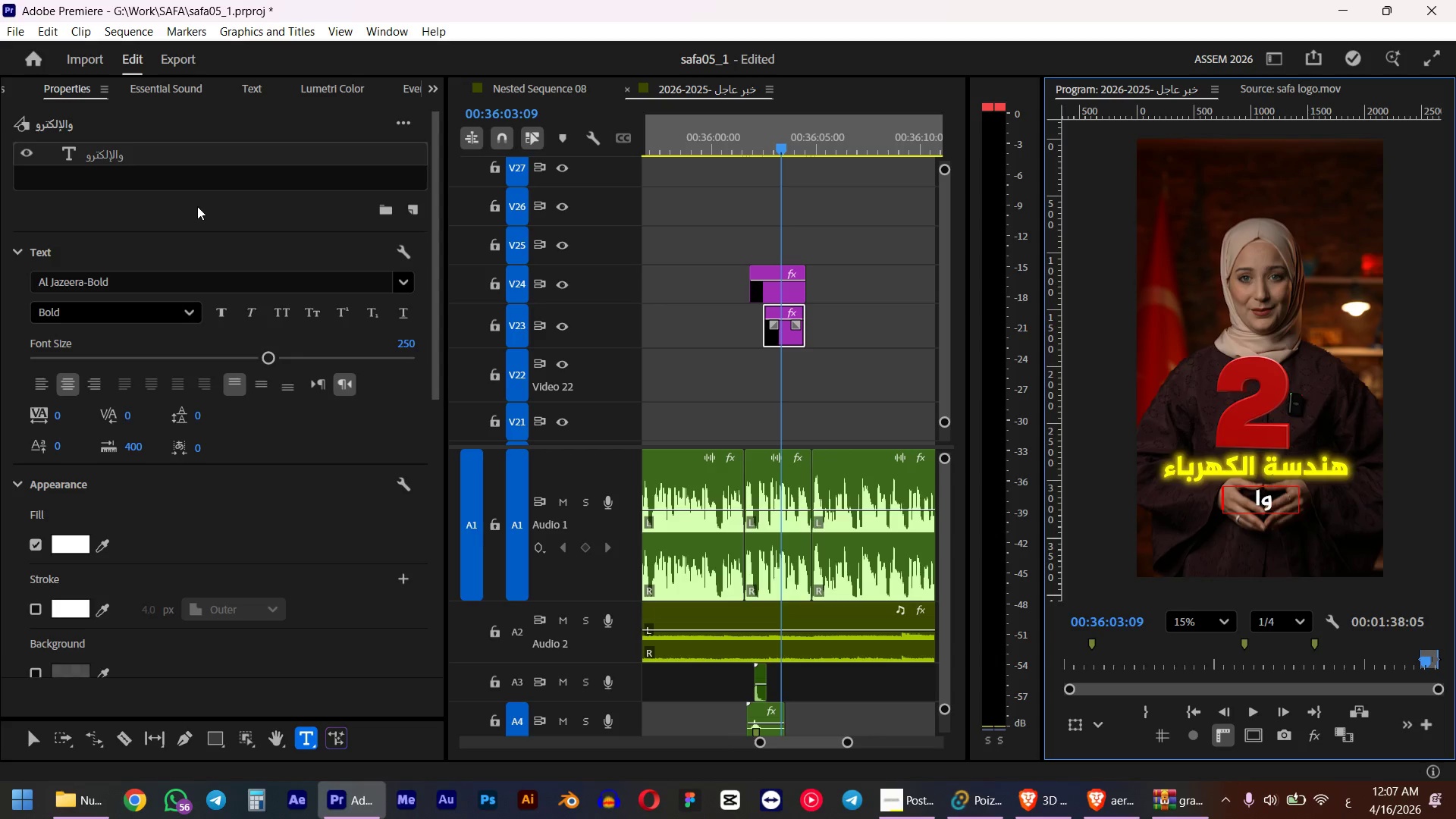 
hold_key(key=J, duration=1.03)
 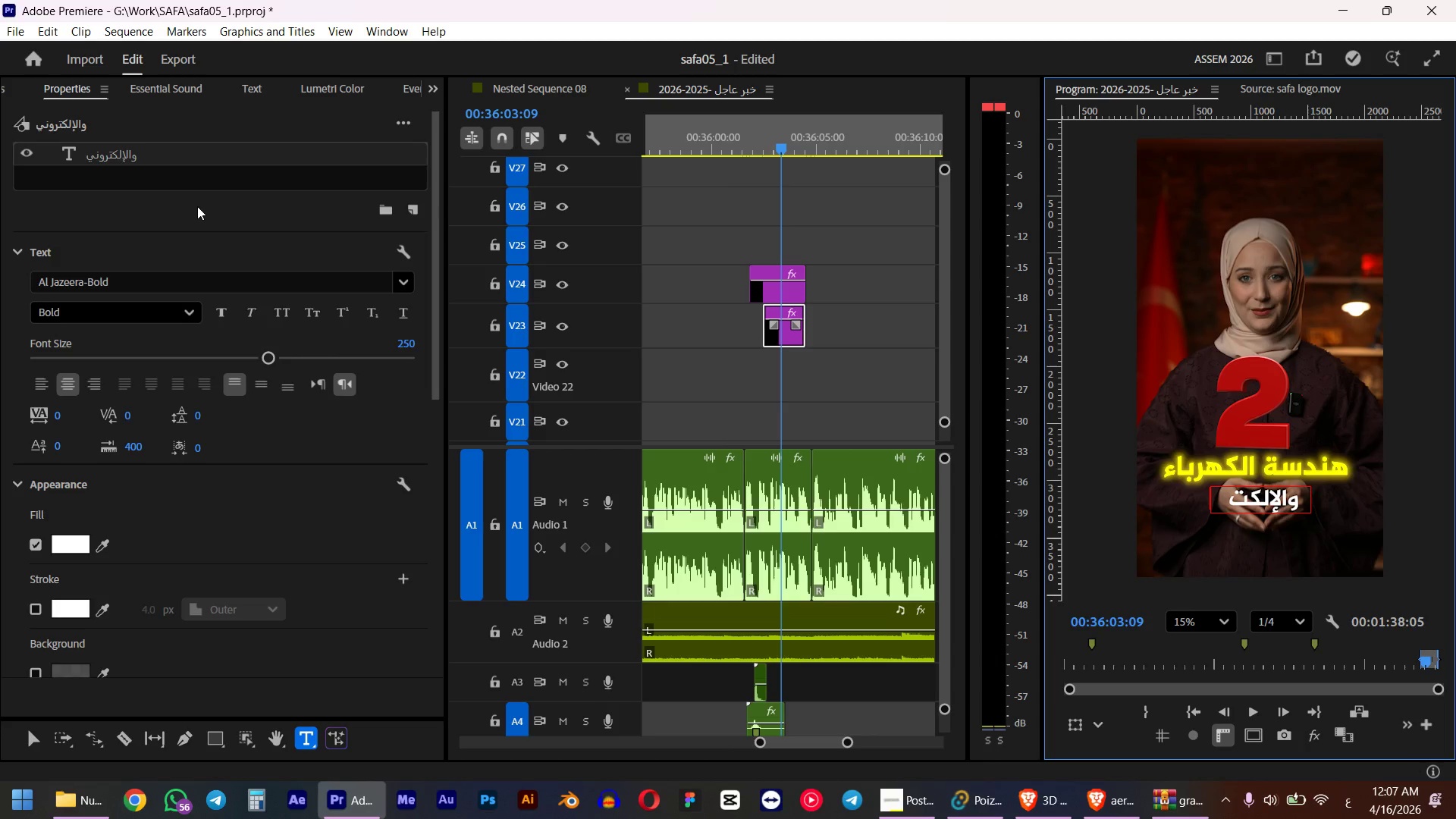 
left_click([1217, 499])
 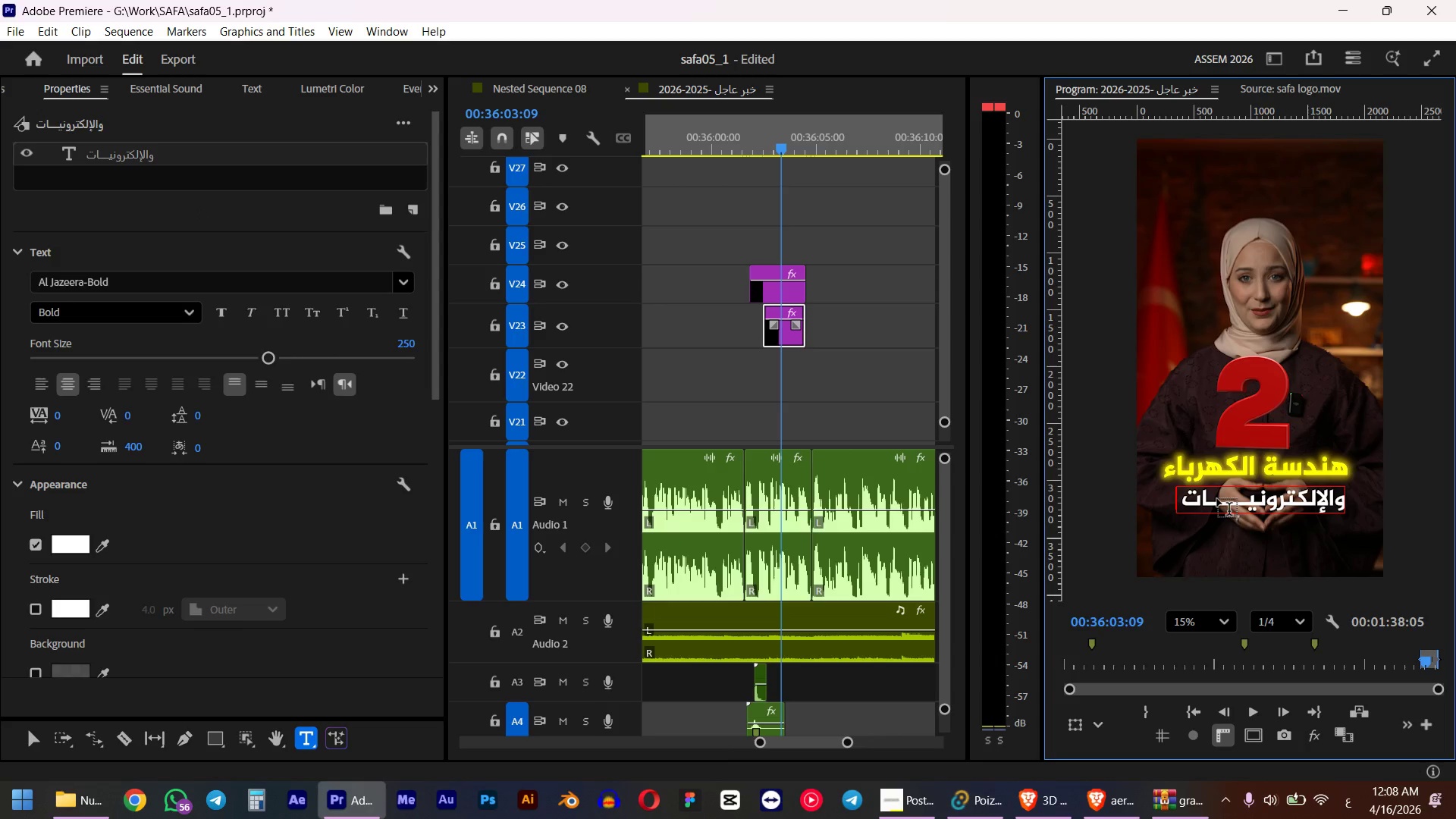 
type(JJ)
 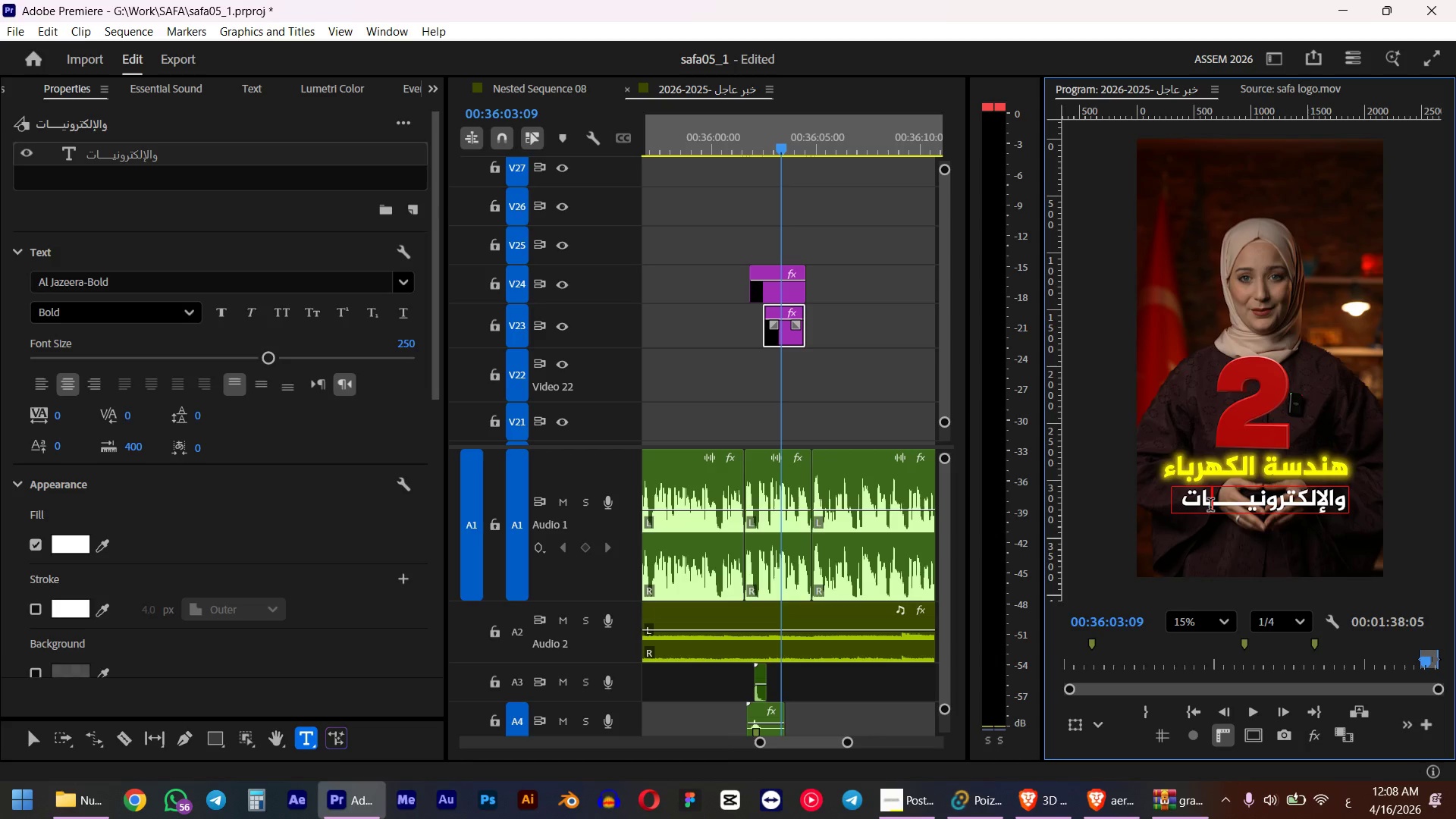 
key(Shift+J)
 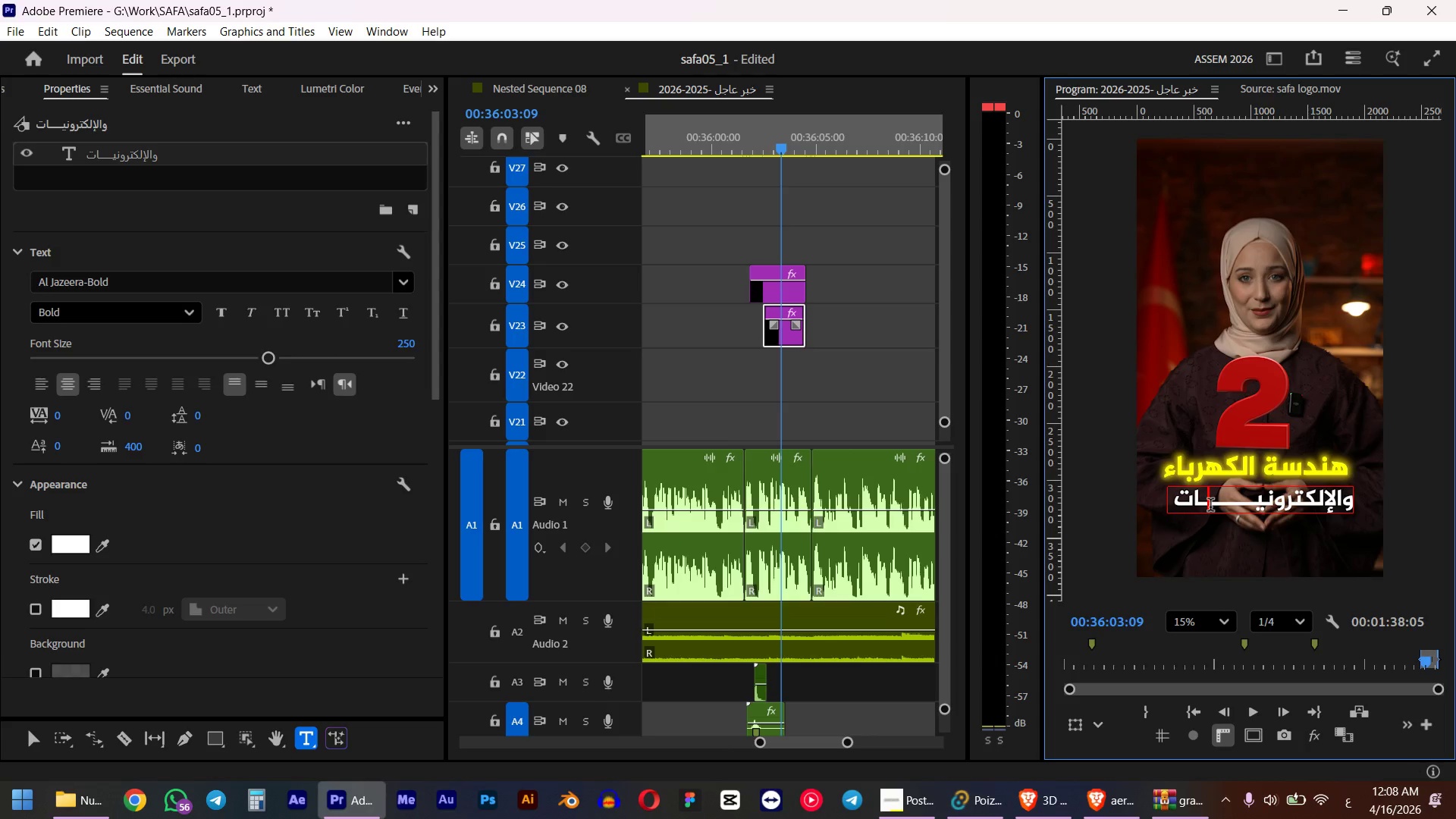 
left_click_drag(start_coordinate=[436, 375], to_coordinate=[427, 662])
 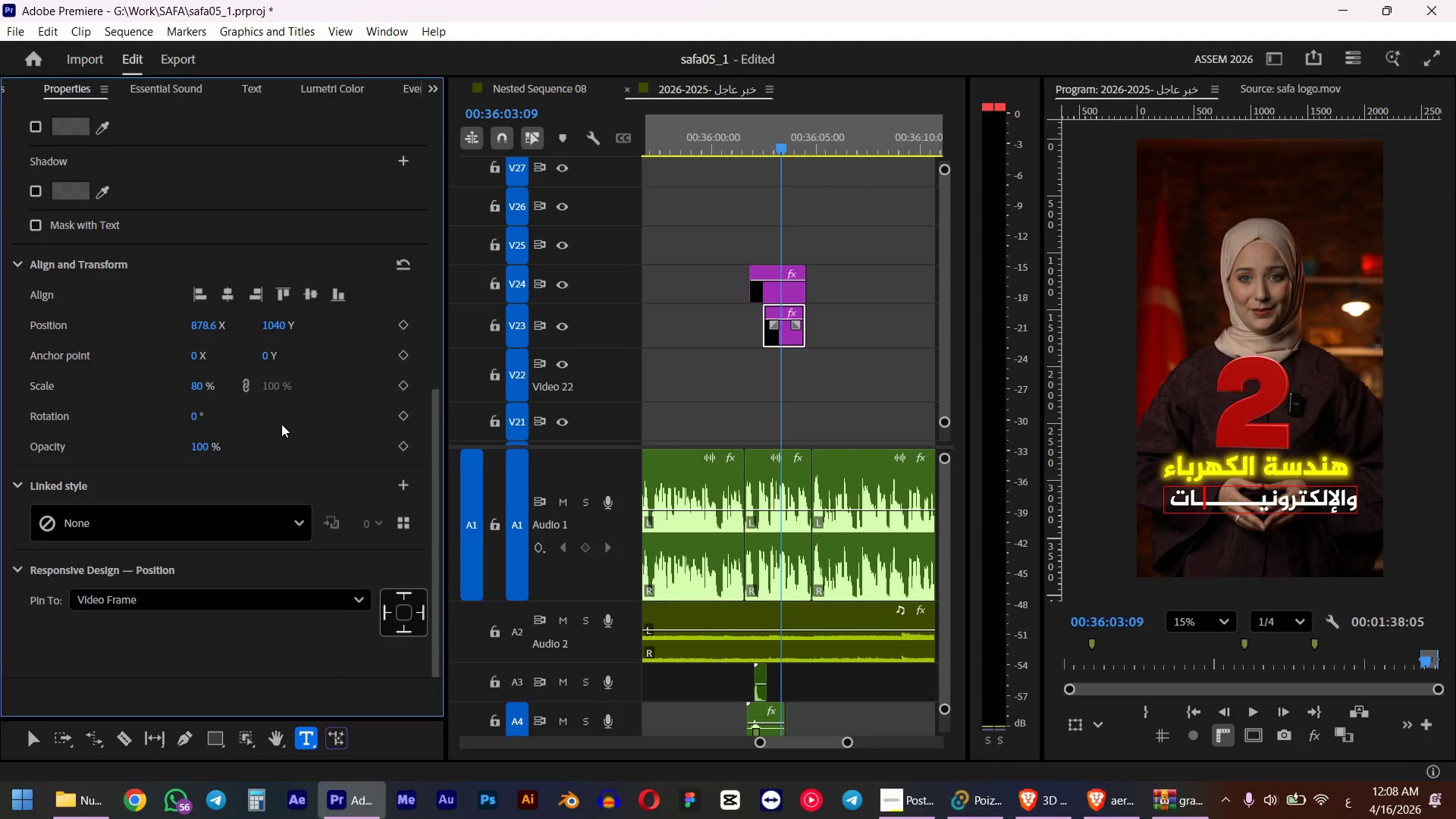 
left_click([226, 288])
 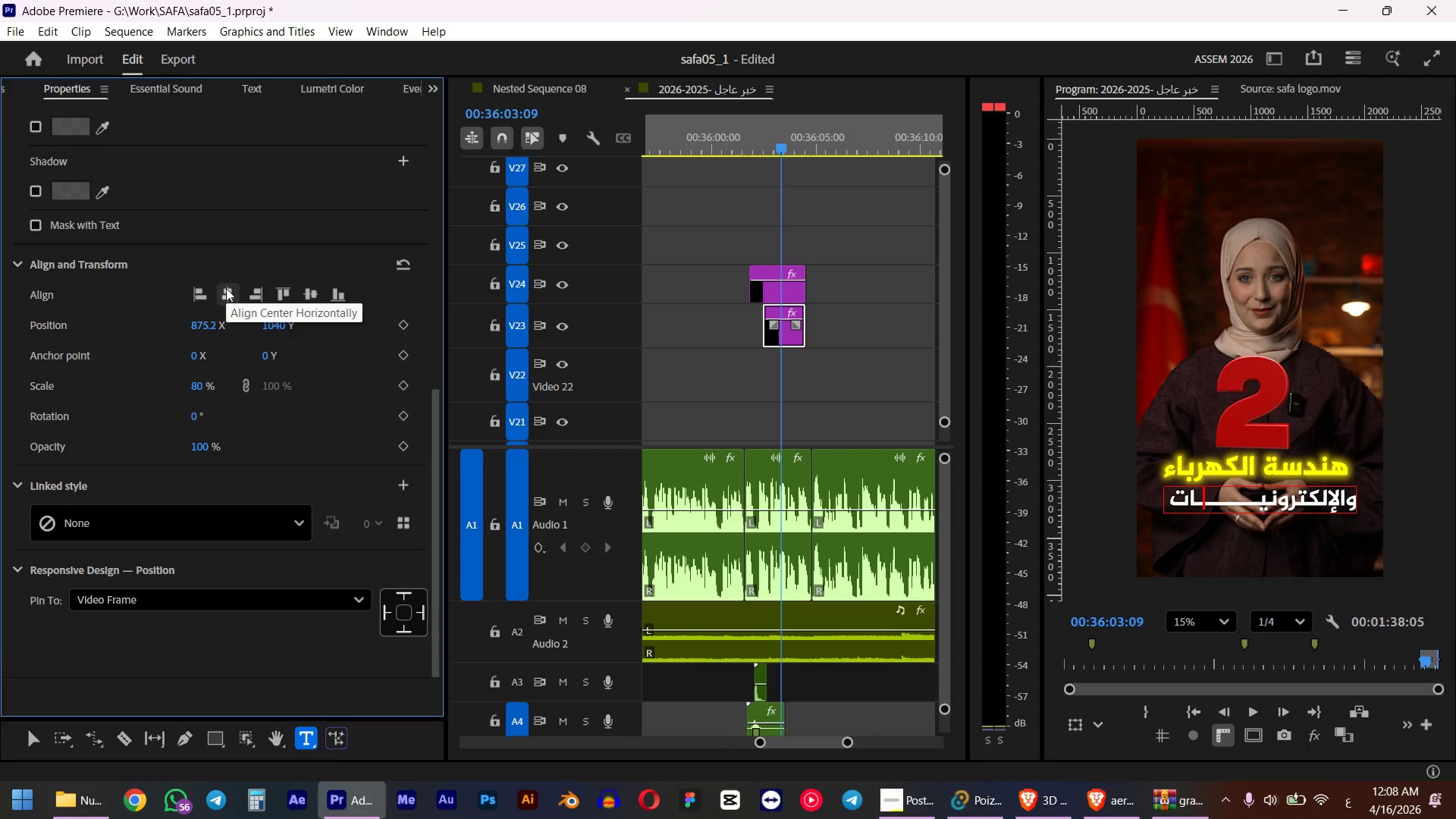 
wait(9.41)
 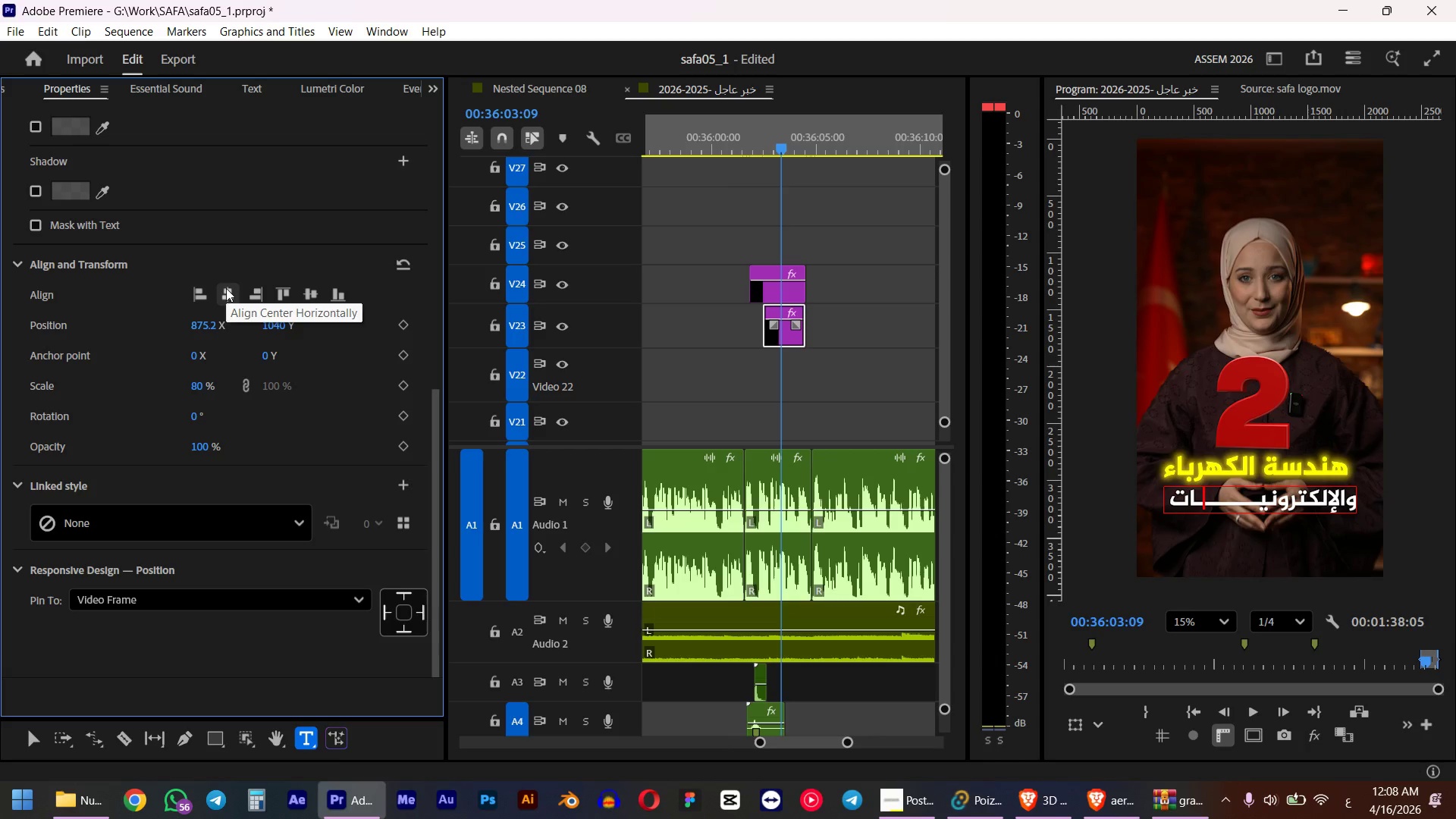 
left_click([752, 380])
 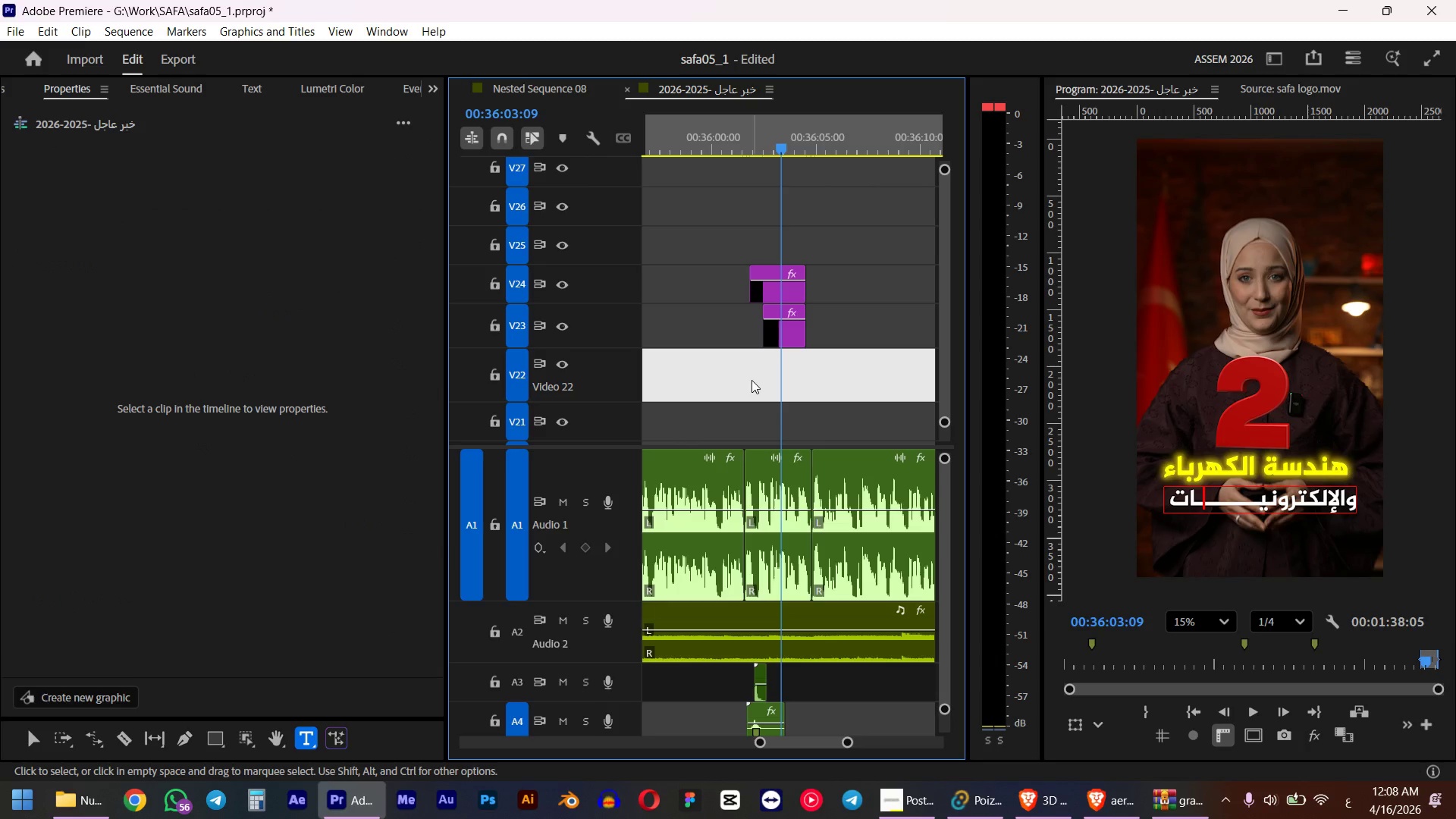 
left_click([786, 337])
 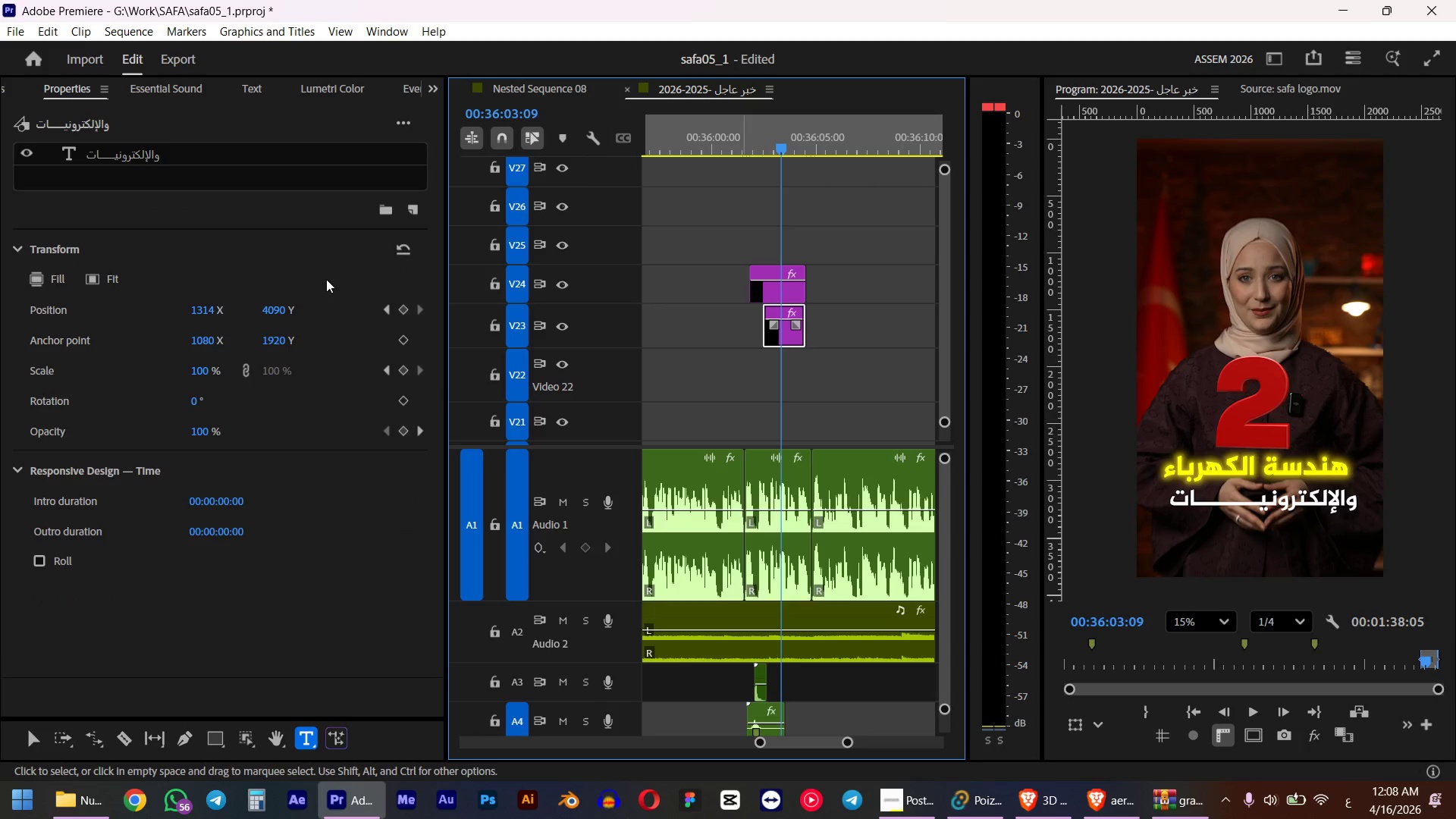 
left_click([97, 155])
 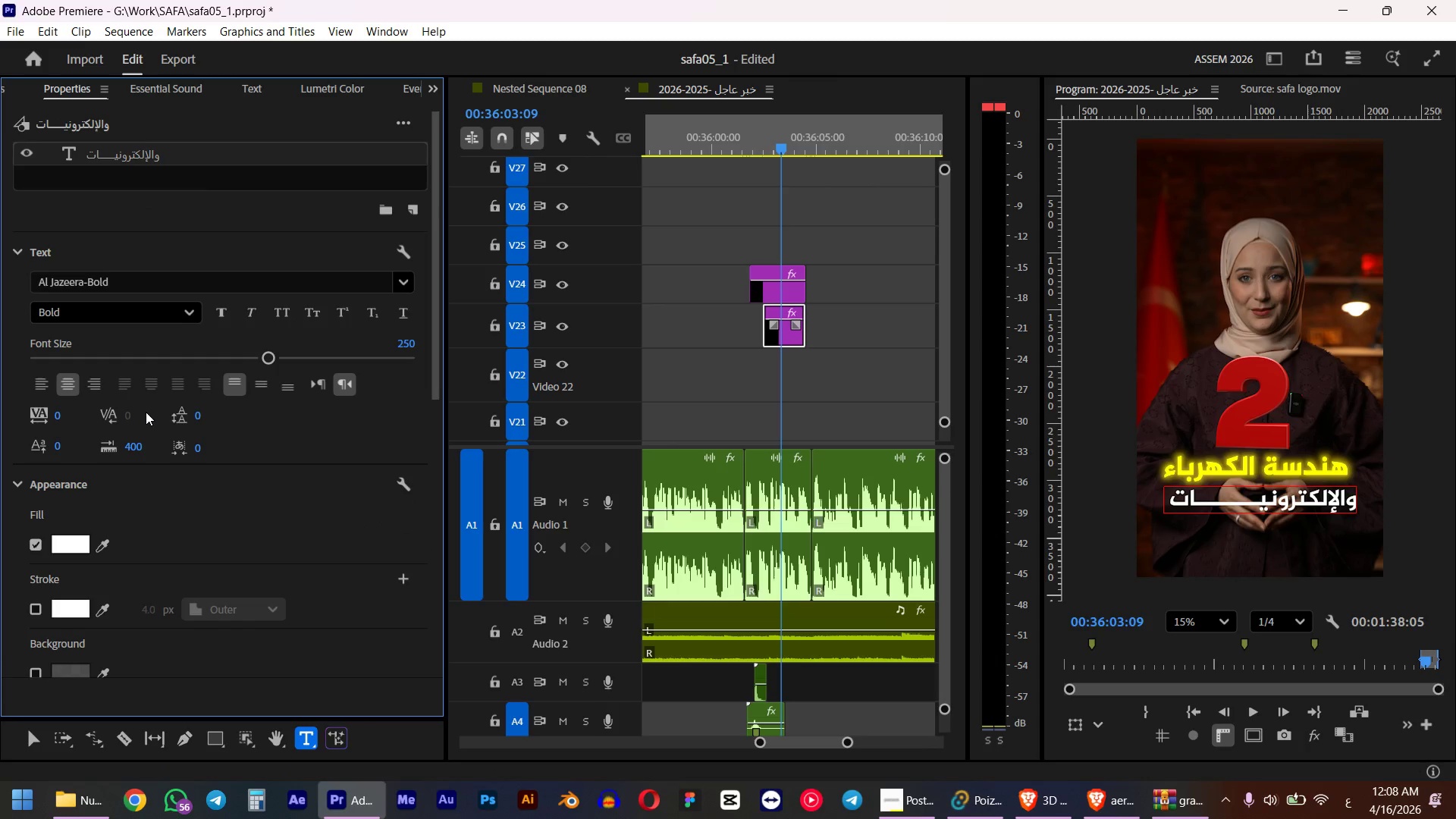 
scroll: coordinate [297, 502], scroll_direction: down, amount: 21.0
 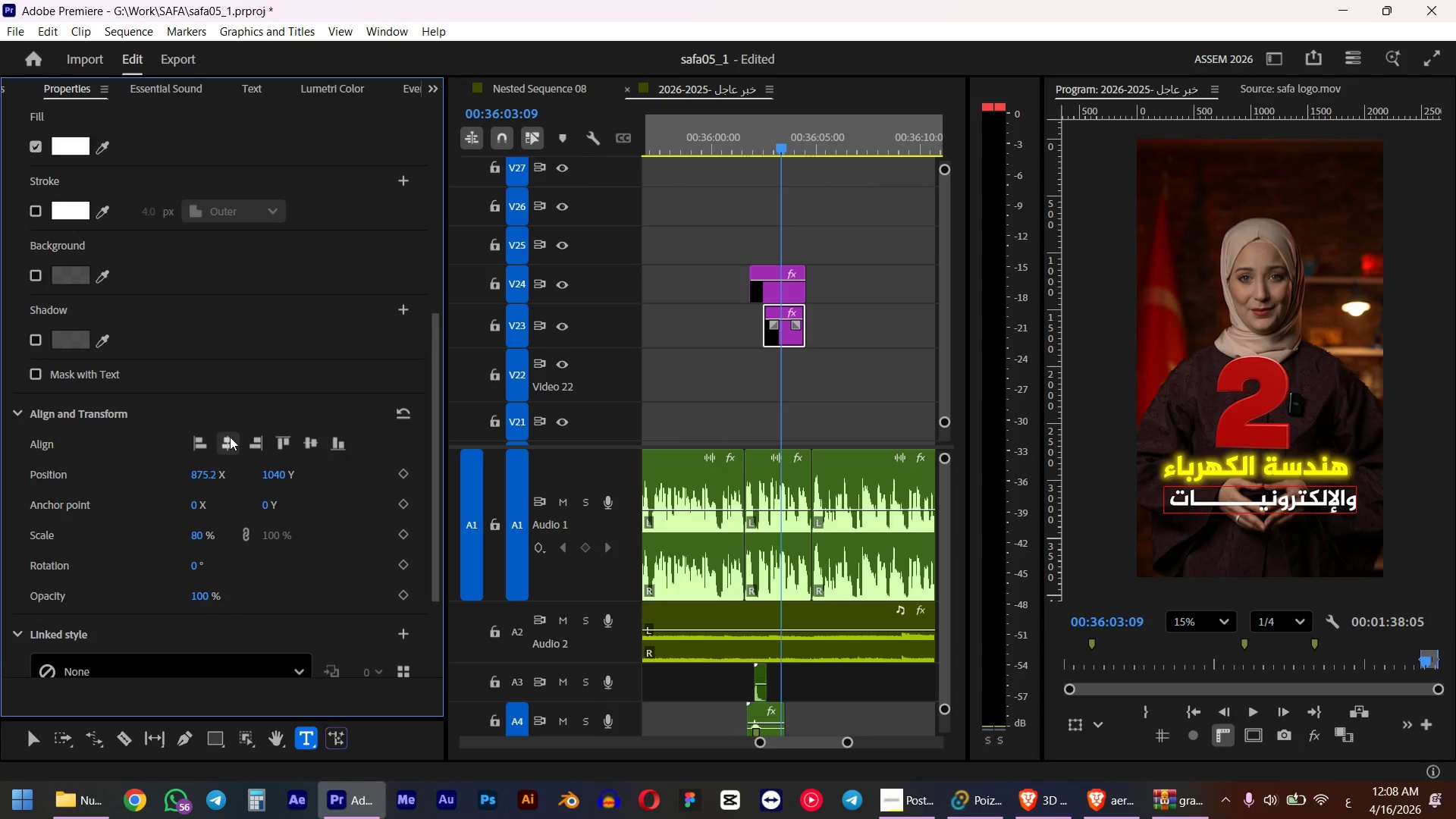 
left_click([230, 437])
 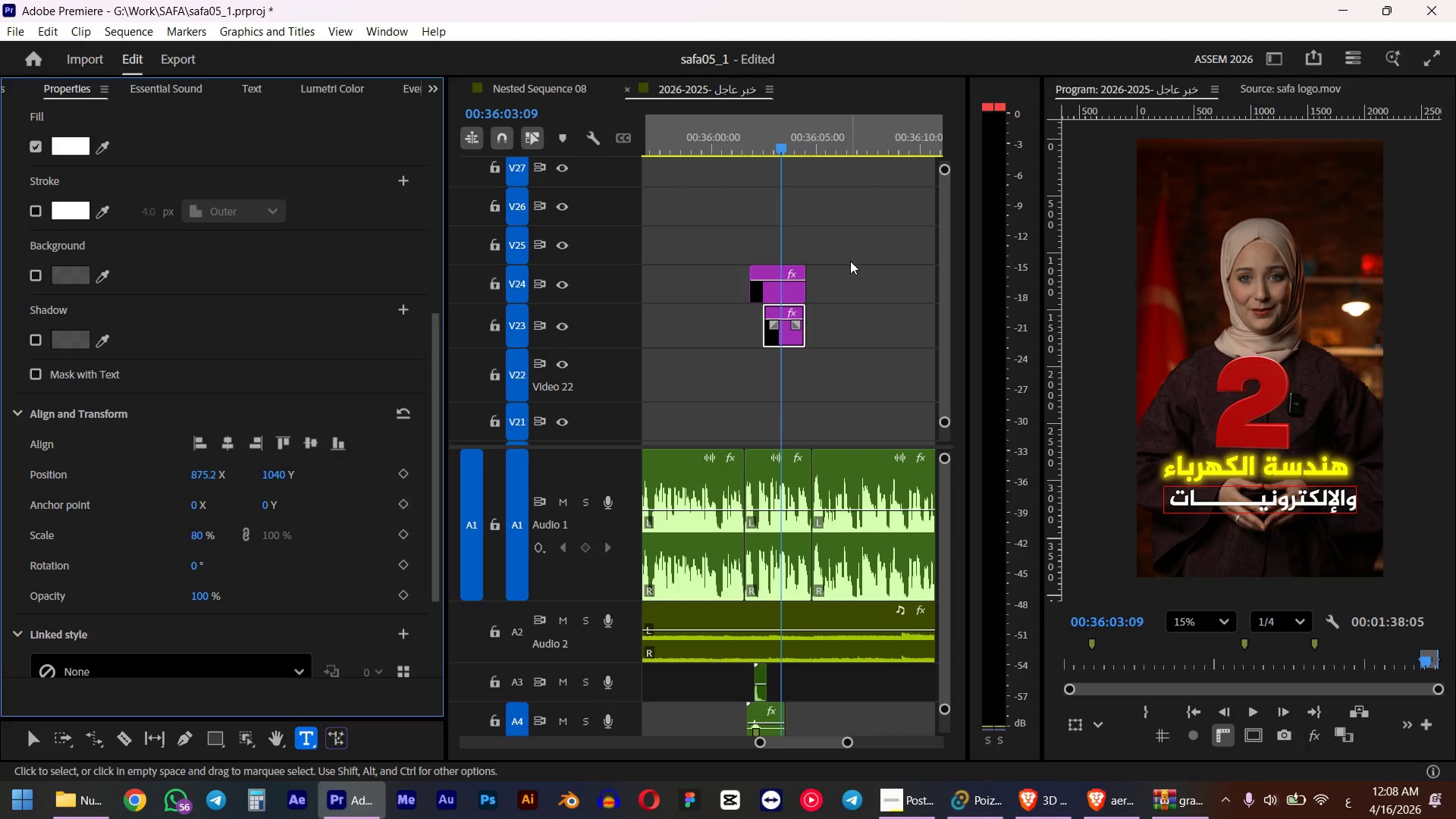 
scroll: coordinate [852, 250], scroll_direction: down, amount: 3.0
 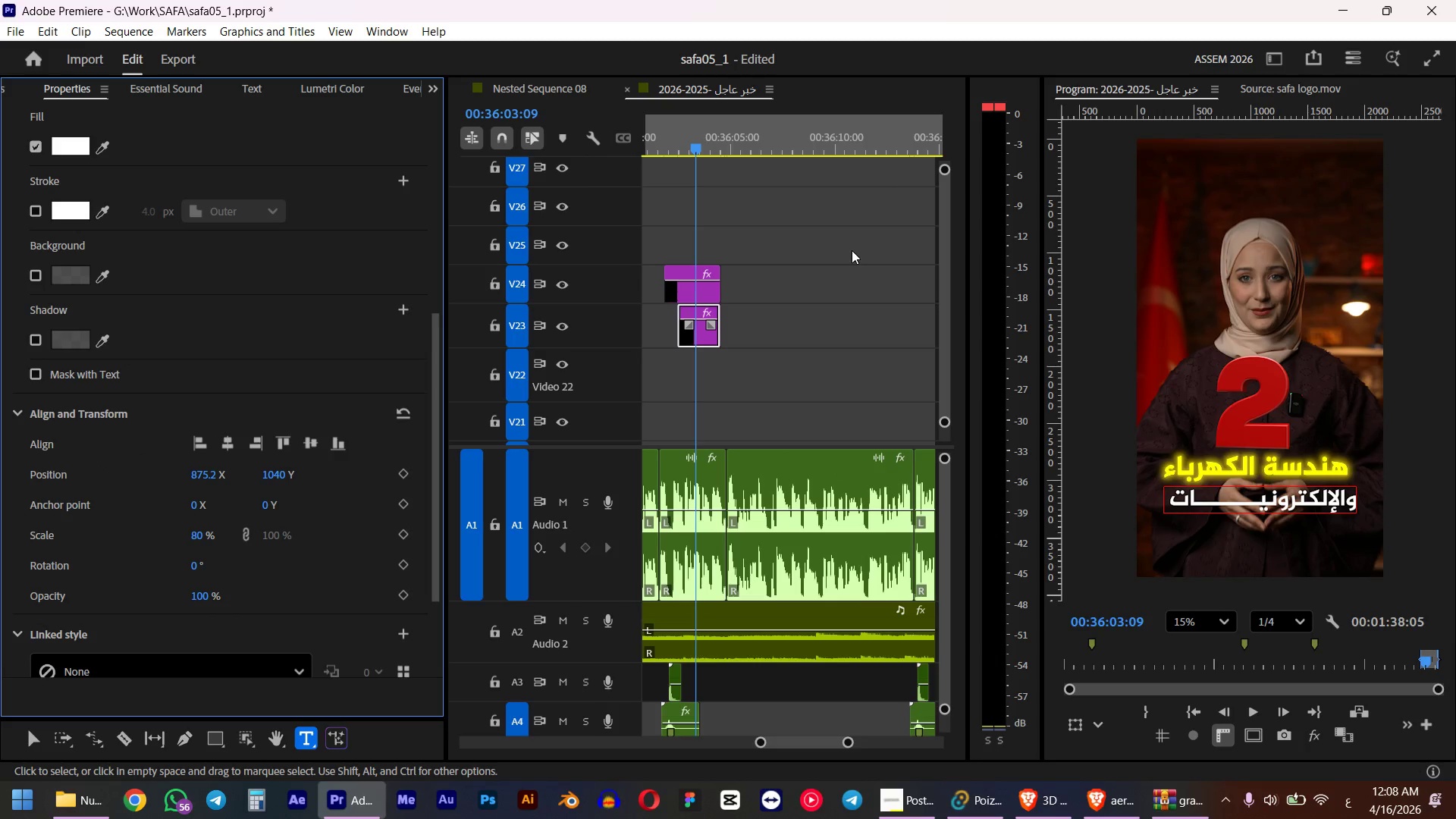 
key(Alt+AltLeft)
 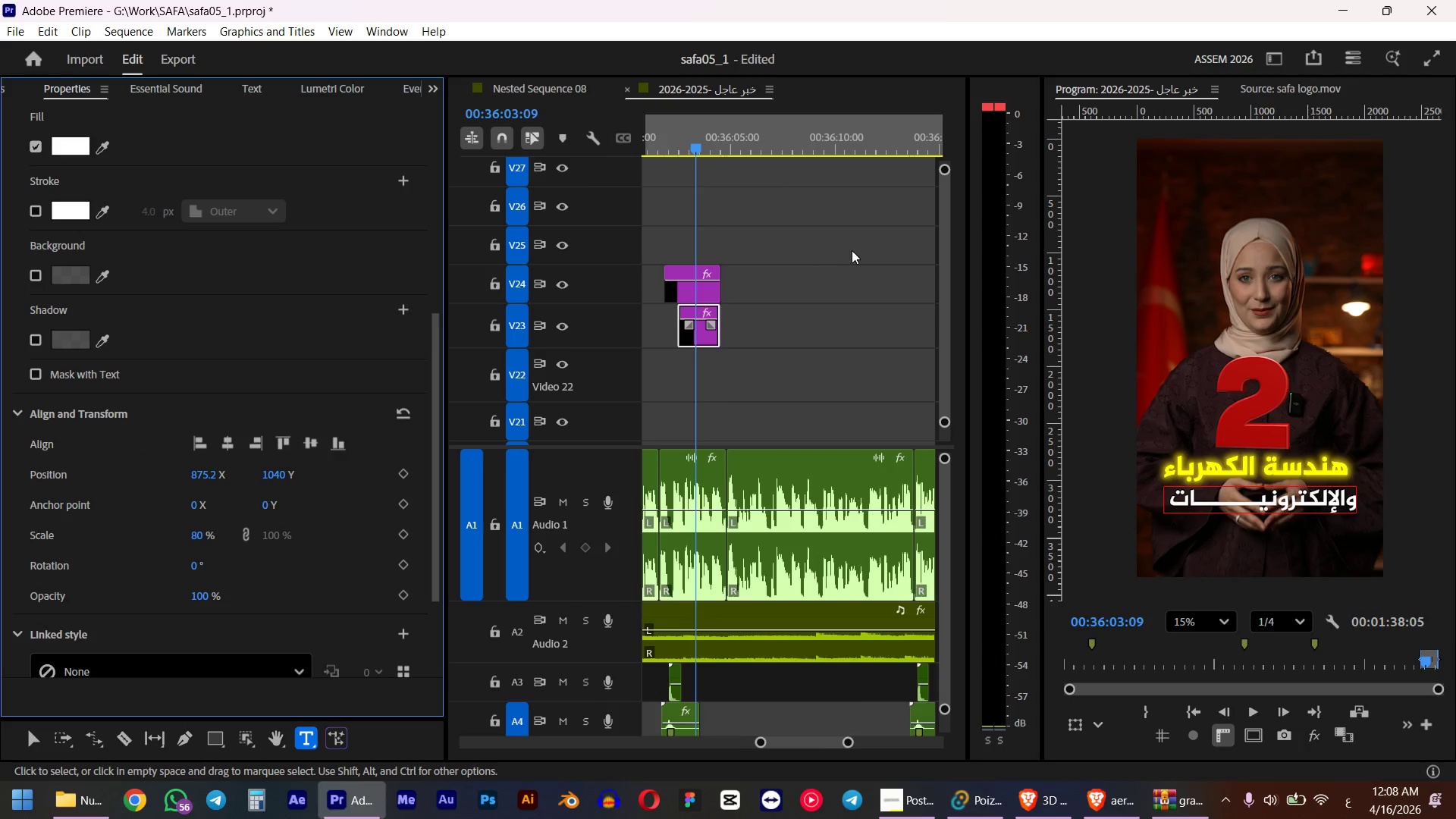 
scroll: coordinate [808, 262], scroll_direction: down, amount: 6.0
 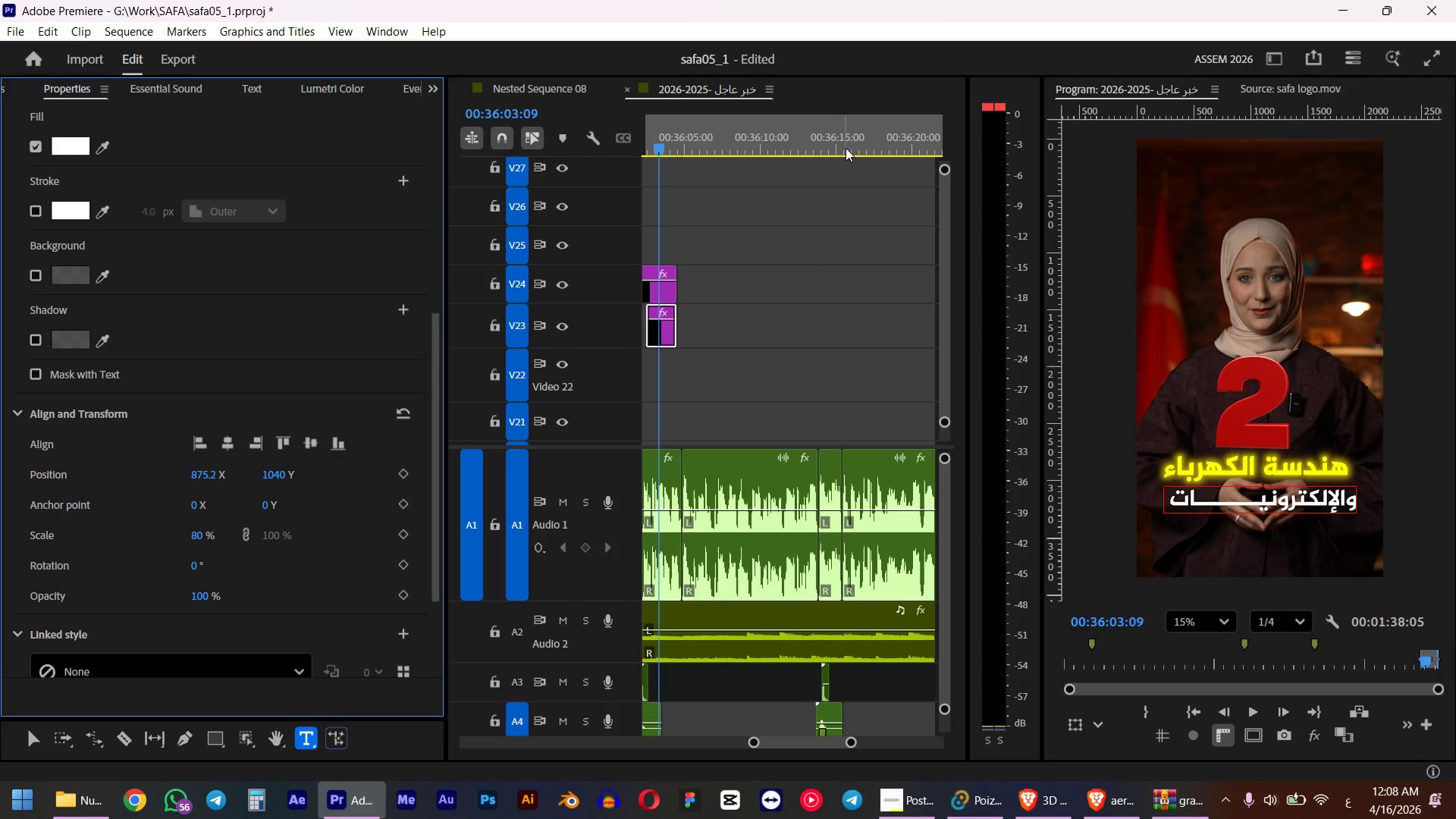 
left_click_drag(start_coordinate=[827, 130], to_coordinate=[823, 136])
 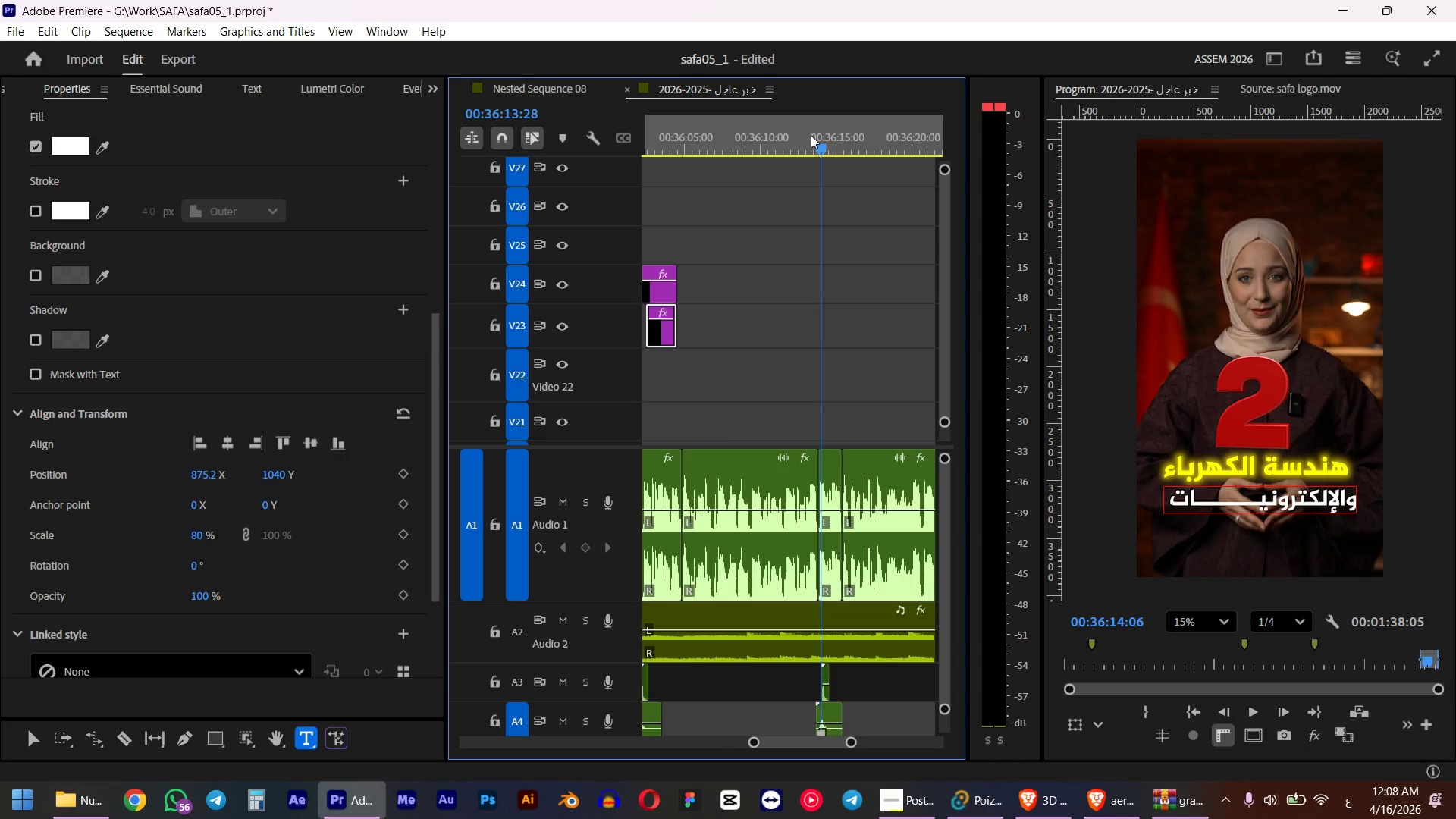 
hold_key(key=ShiftLeft, duration=2.03)
 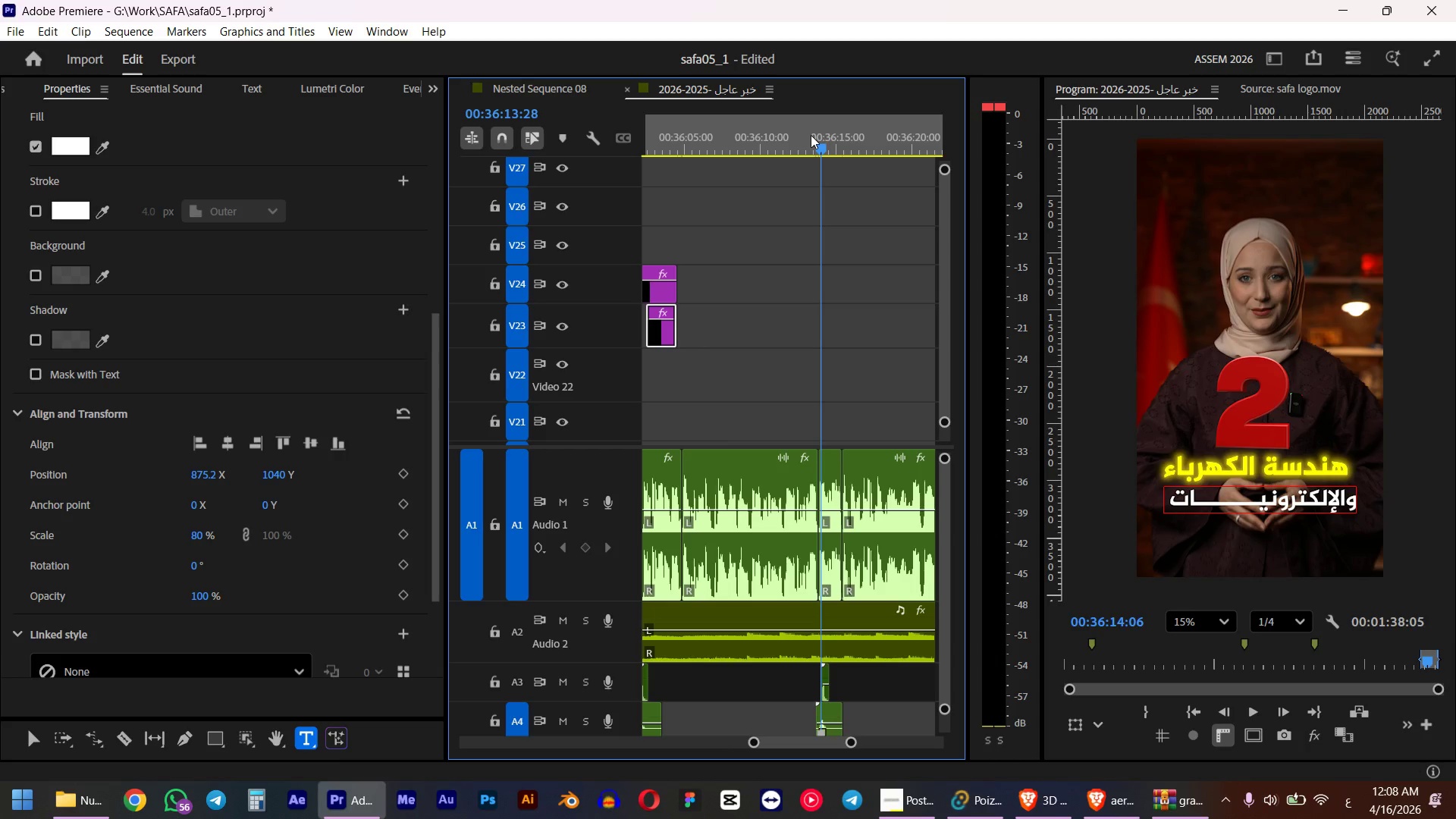 
hold_key(key=AltLeft, duration=1.64)
scroll: coordinate [830, 315], scroll_direction: up, amount: 10.0
 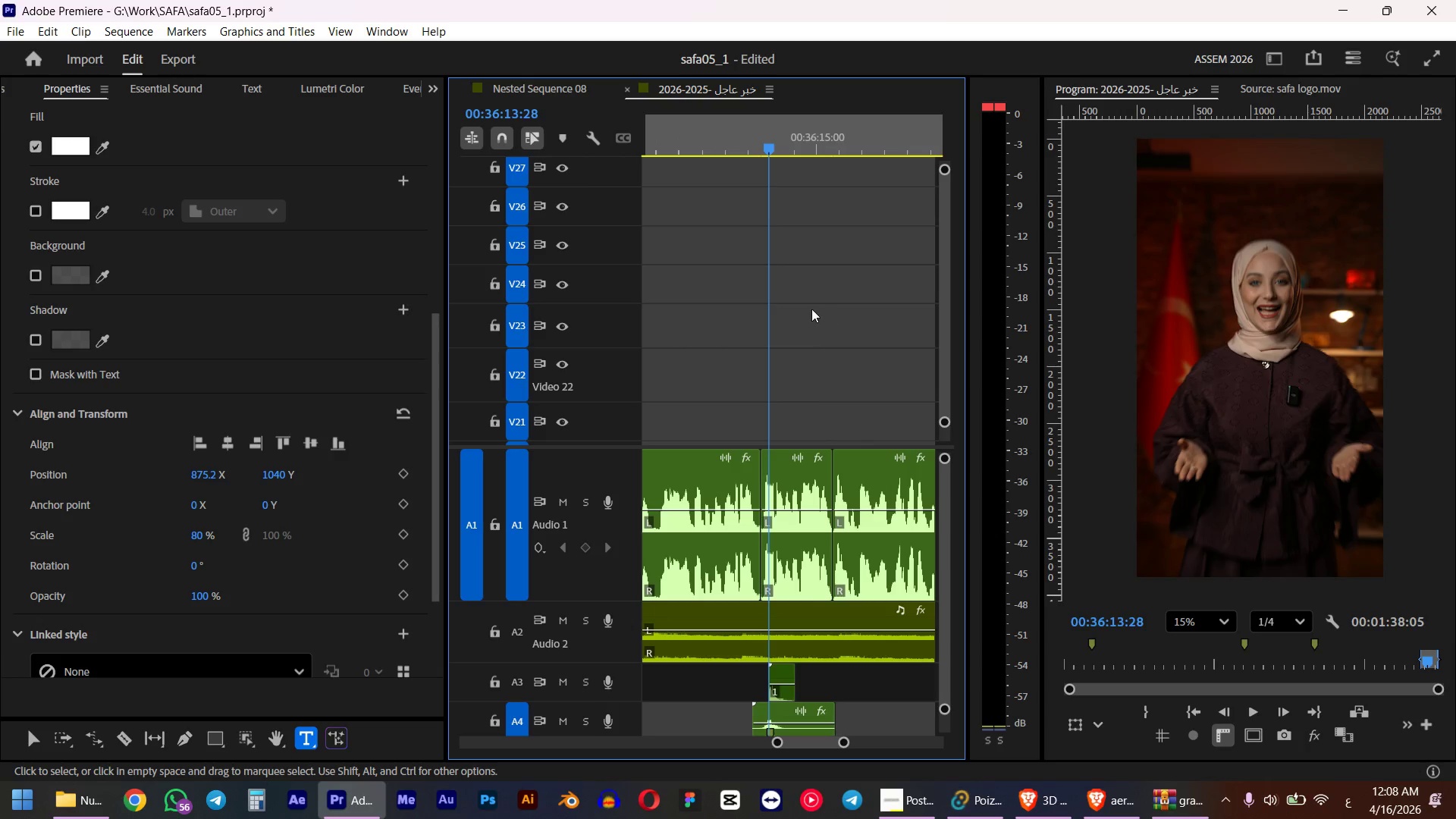 
key(Space)
 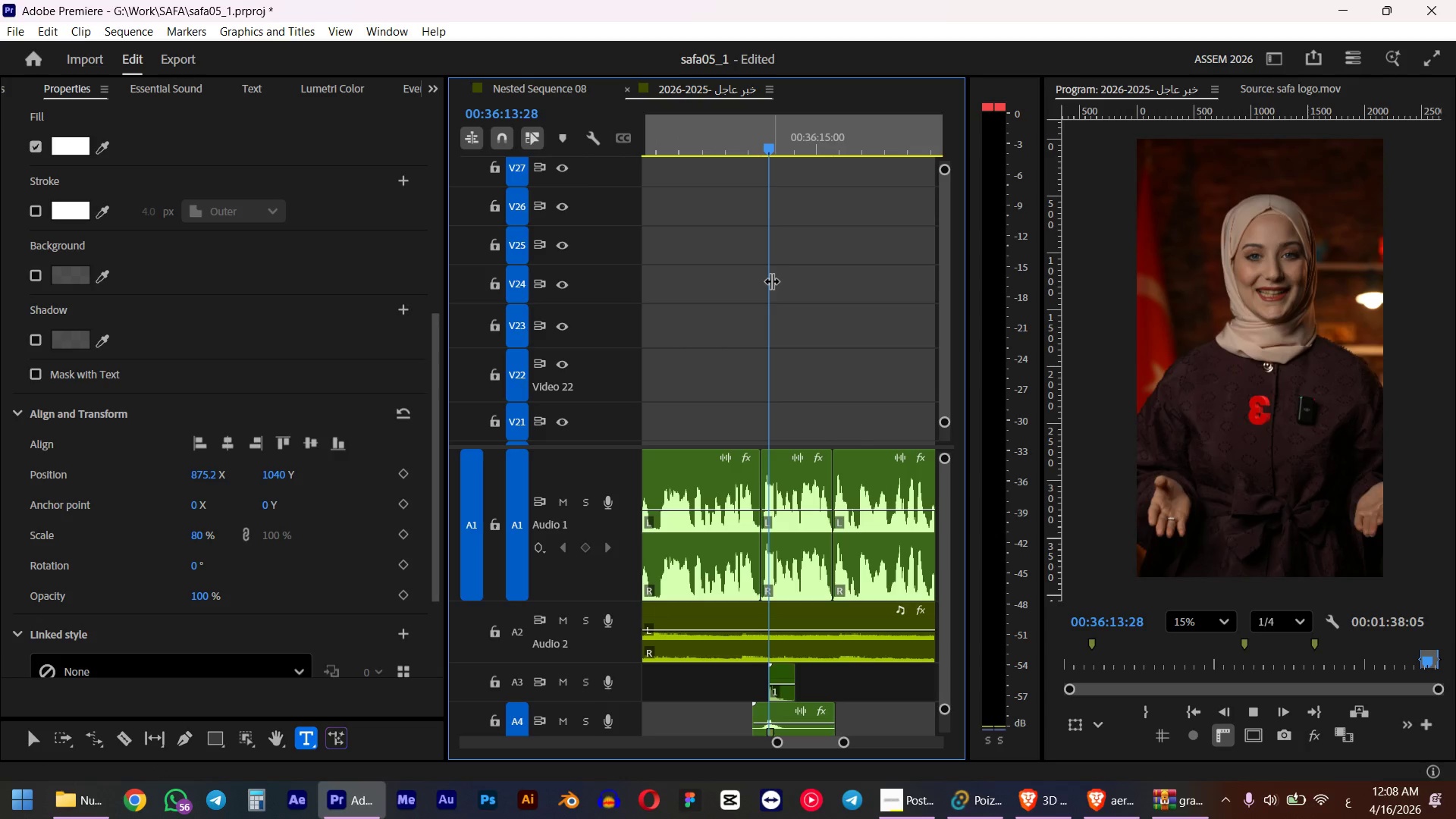 
key(Space)
 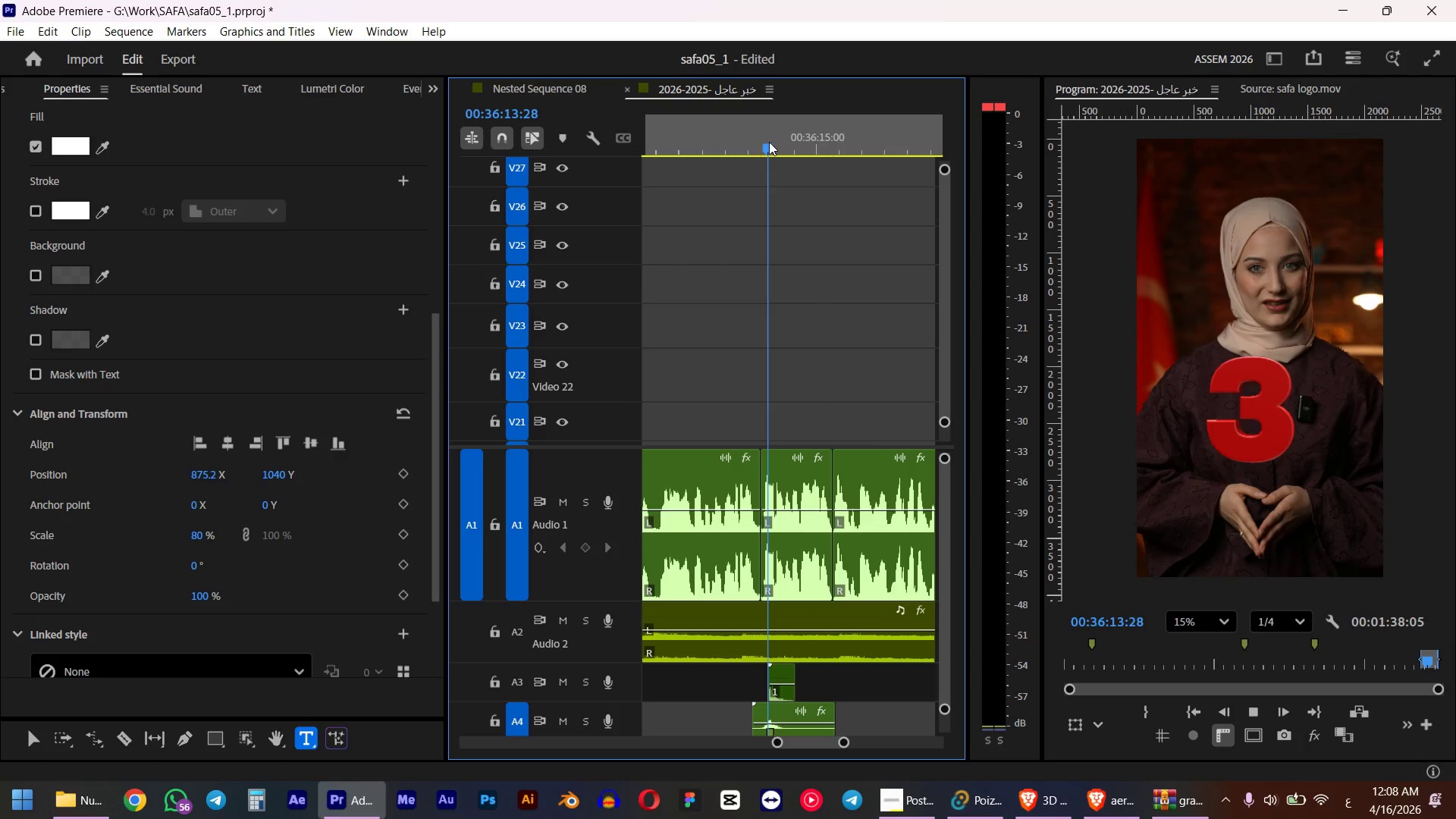 
left_click([769, 142])
 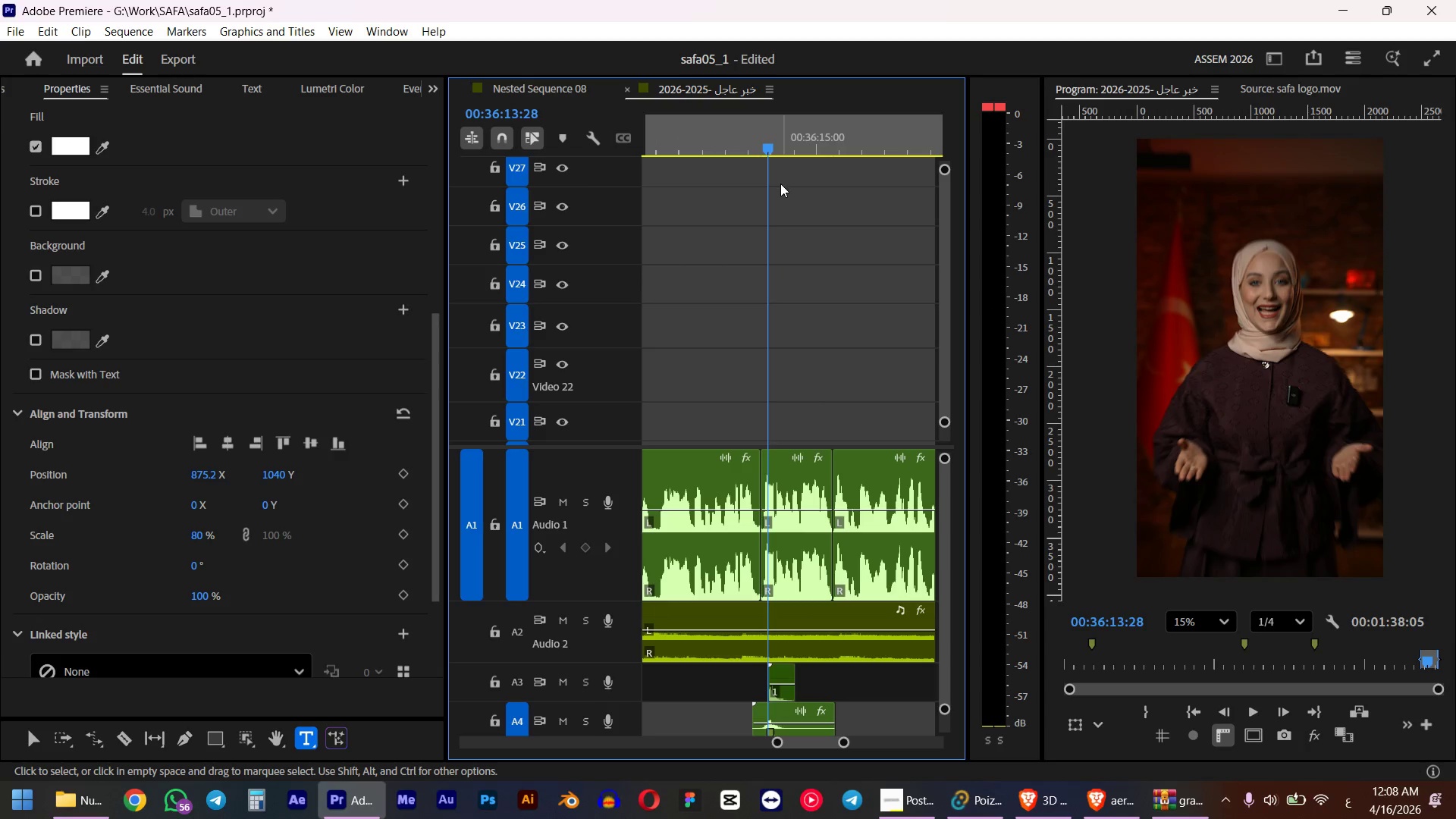 
key(Control+V)
 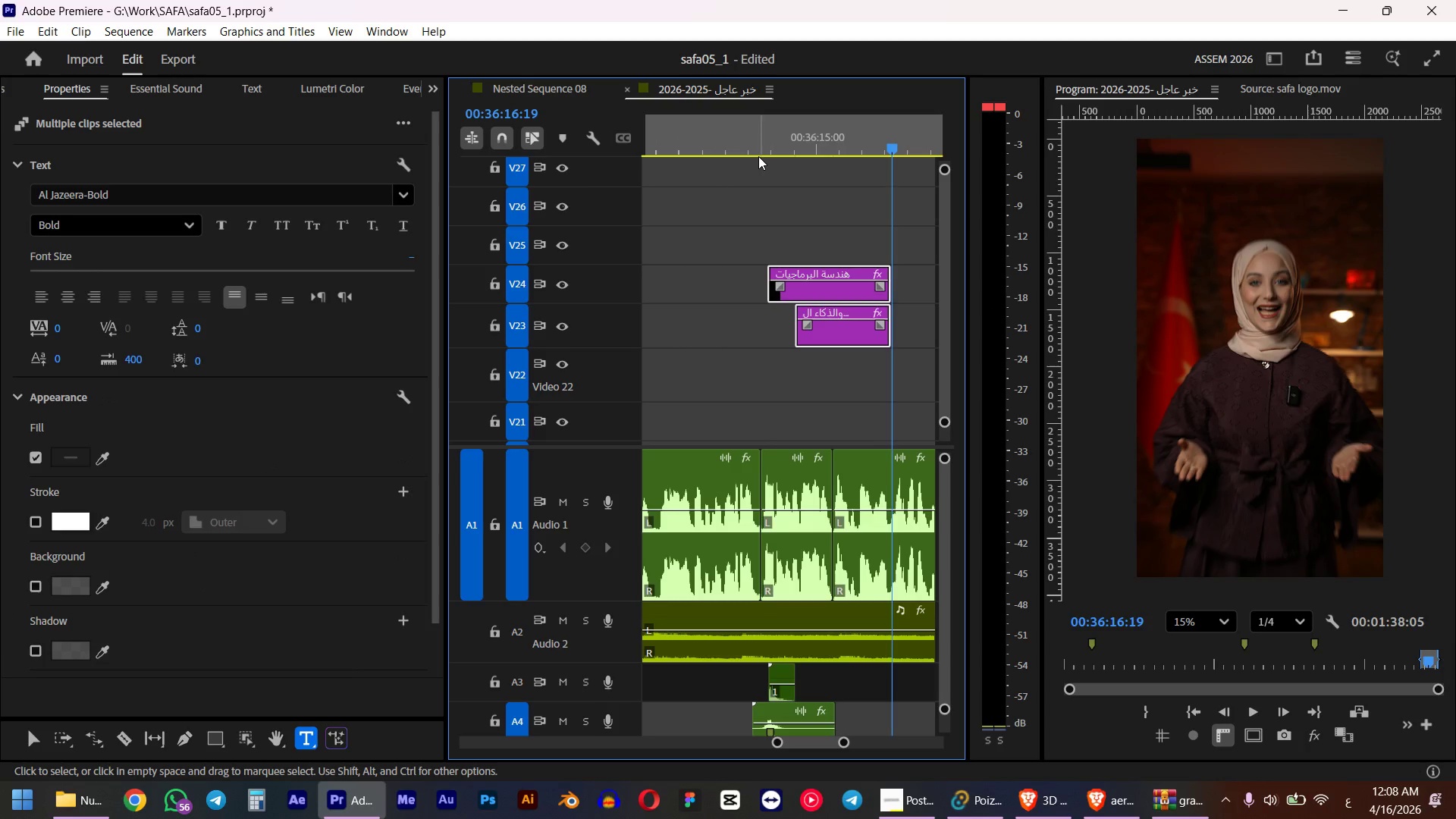 
left_click([758, 146])
 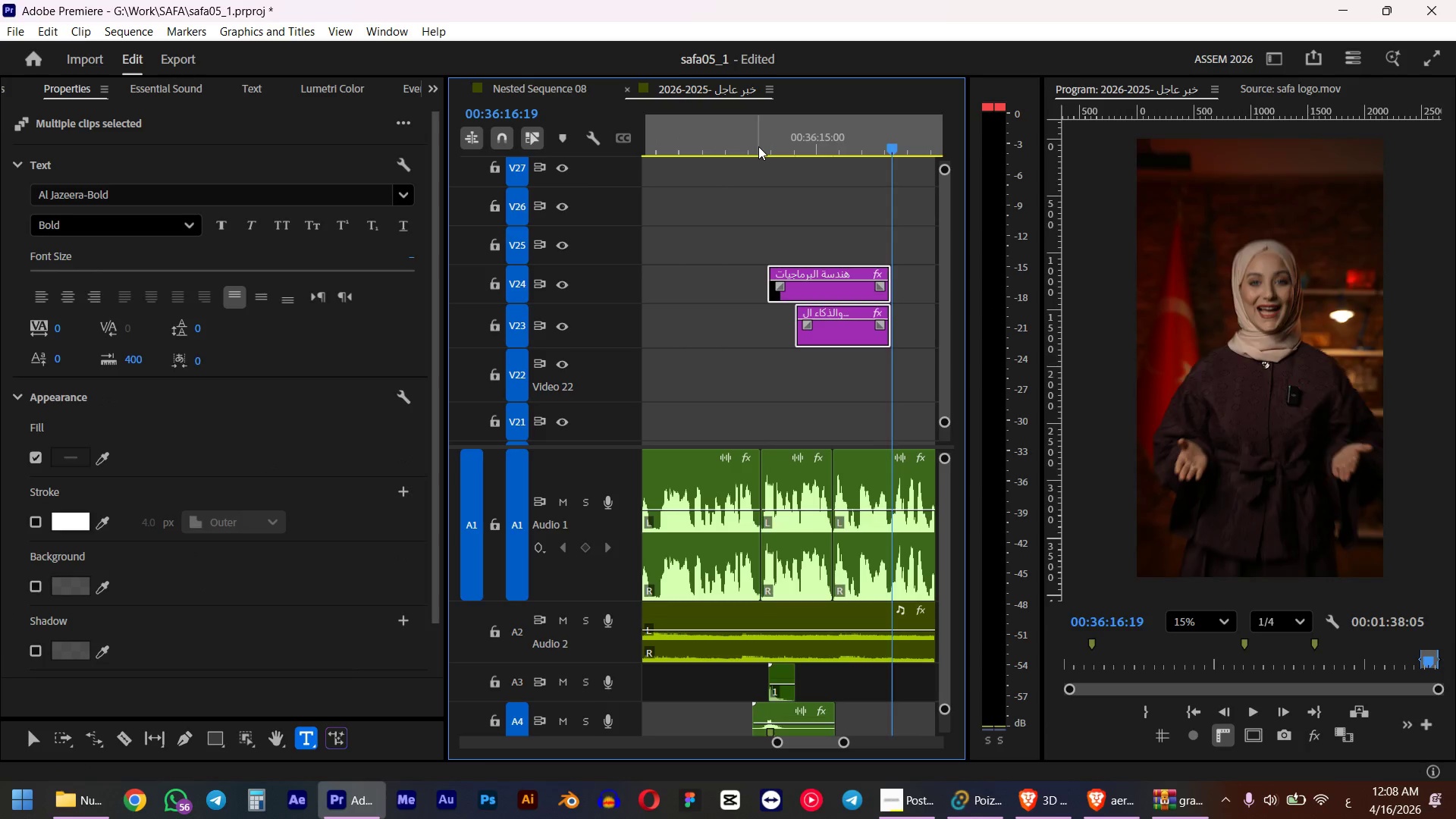 
key(Space)
 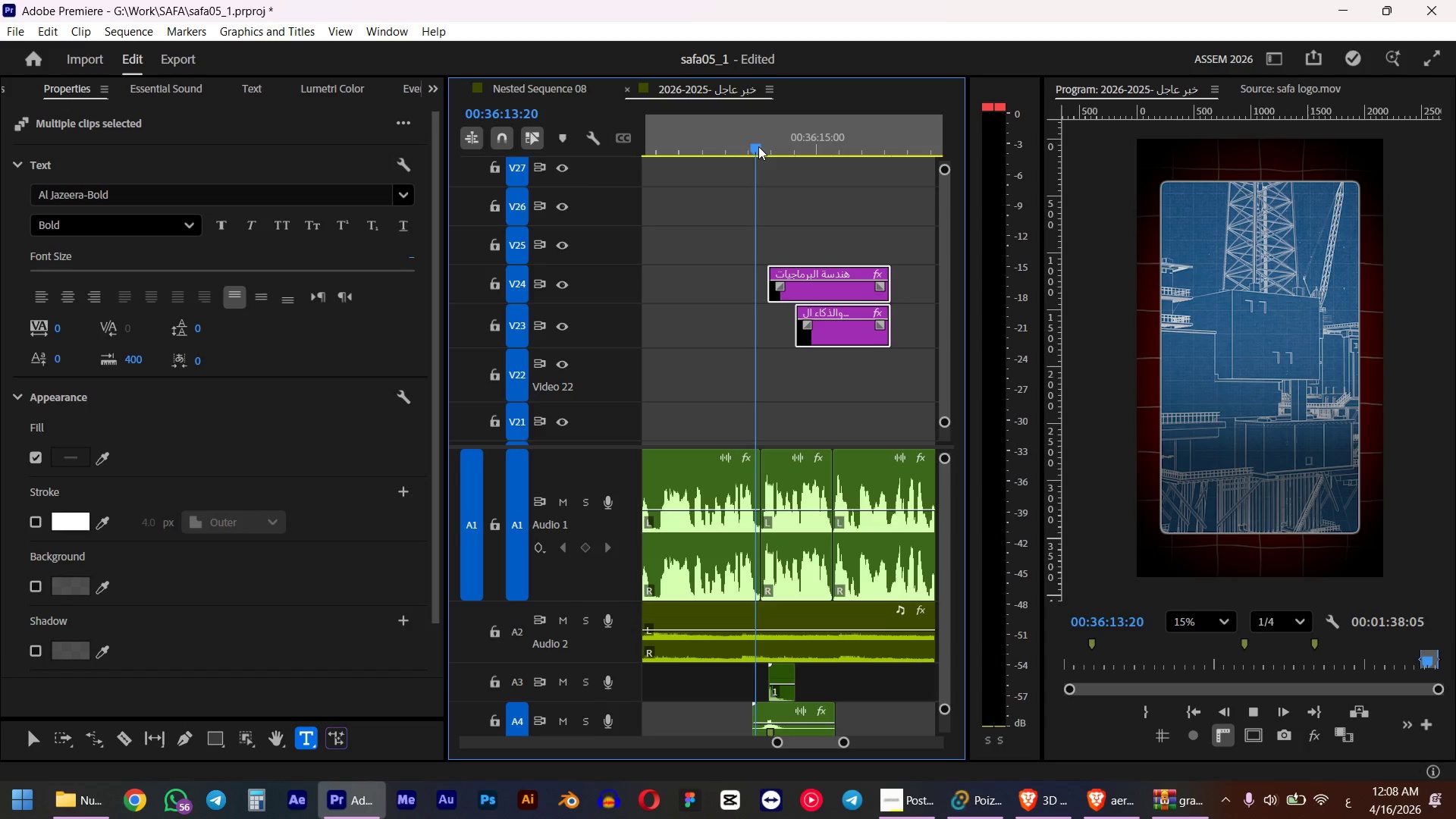 
wait(7.47)
 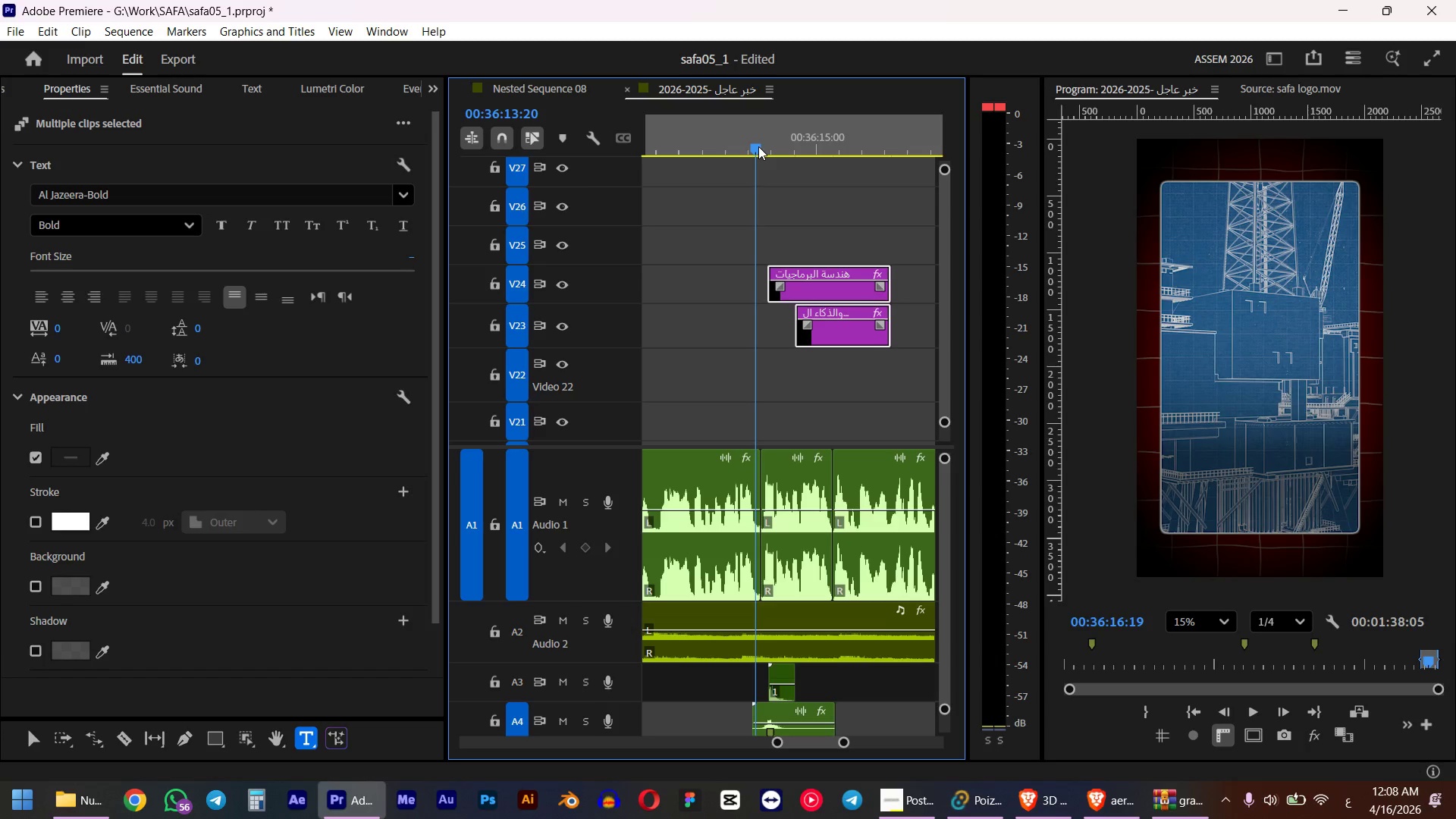 
key(Space)
 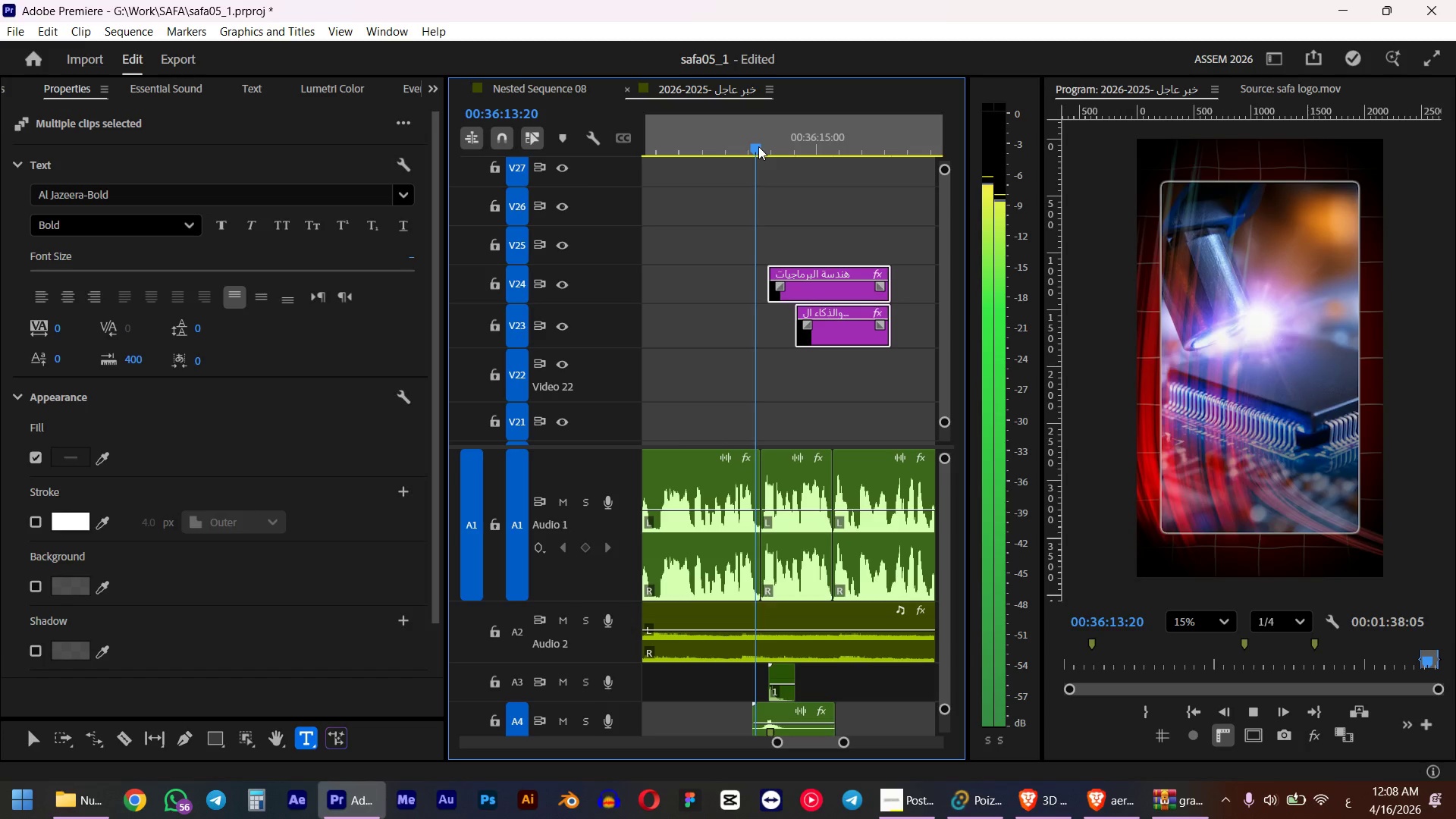 
hold_key(key=ControlLeft, duration=2.52)
scroll: coordinate [803, 380], scroll_direction: down, amount: 33.0
 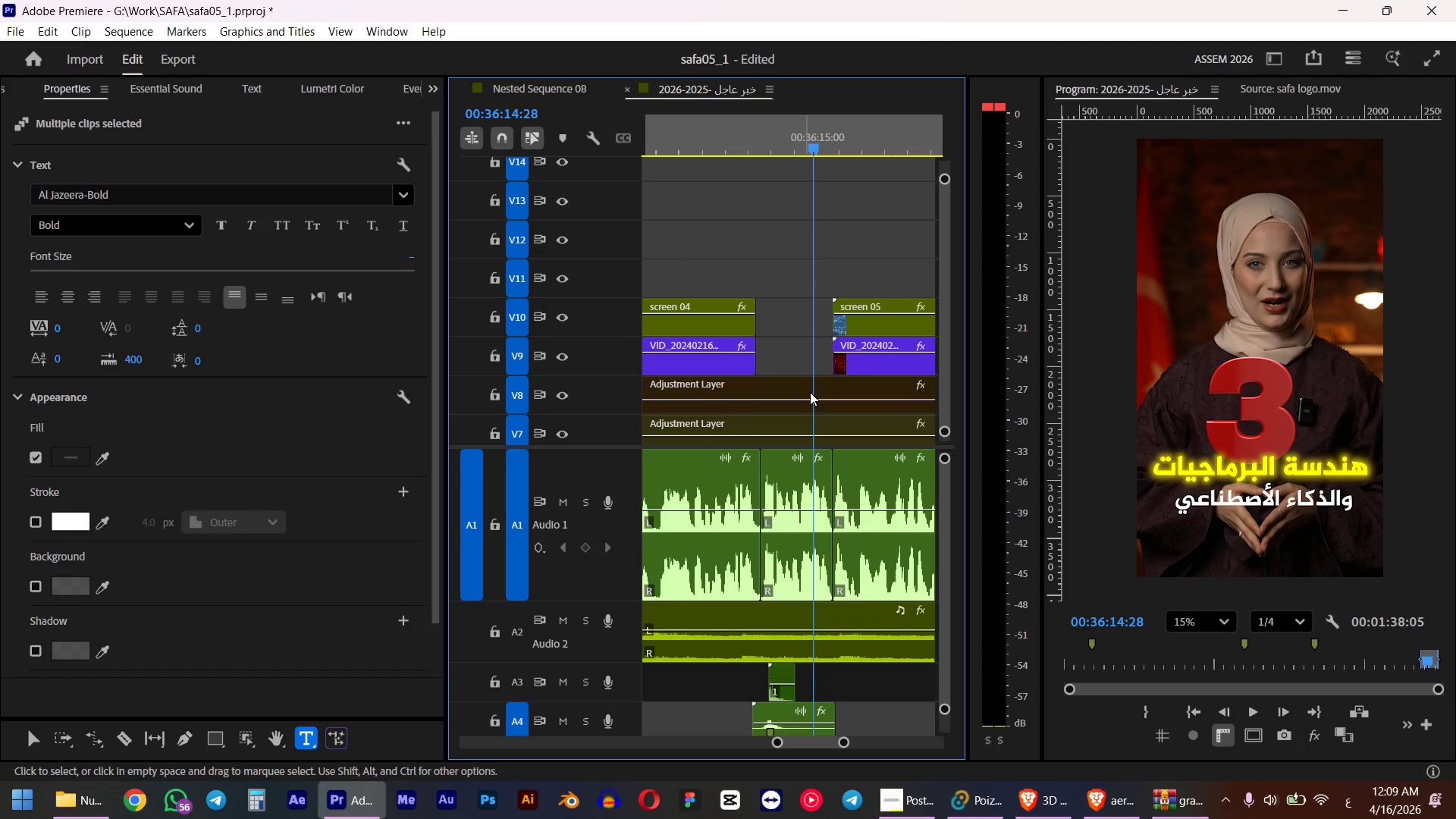 
hold_key(key=ControlLeft, duration=1.58)
scroll: coordinate [810, 366], scroll_direction: down, amount: 18.0
 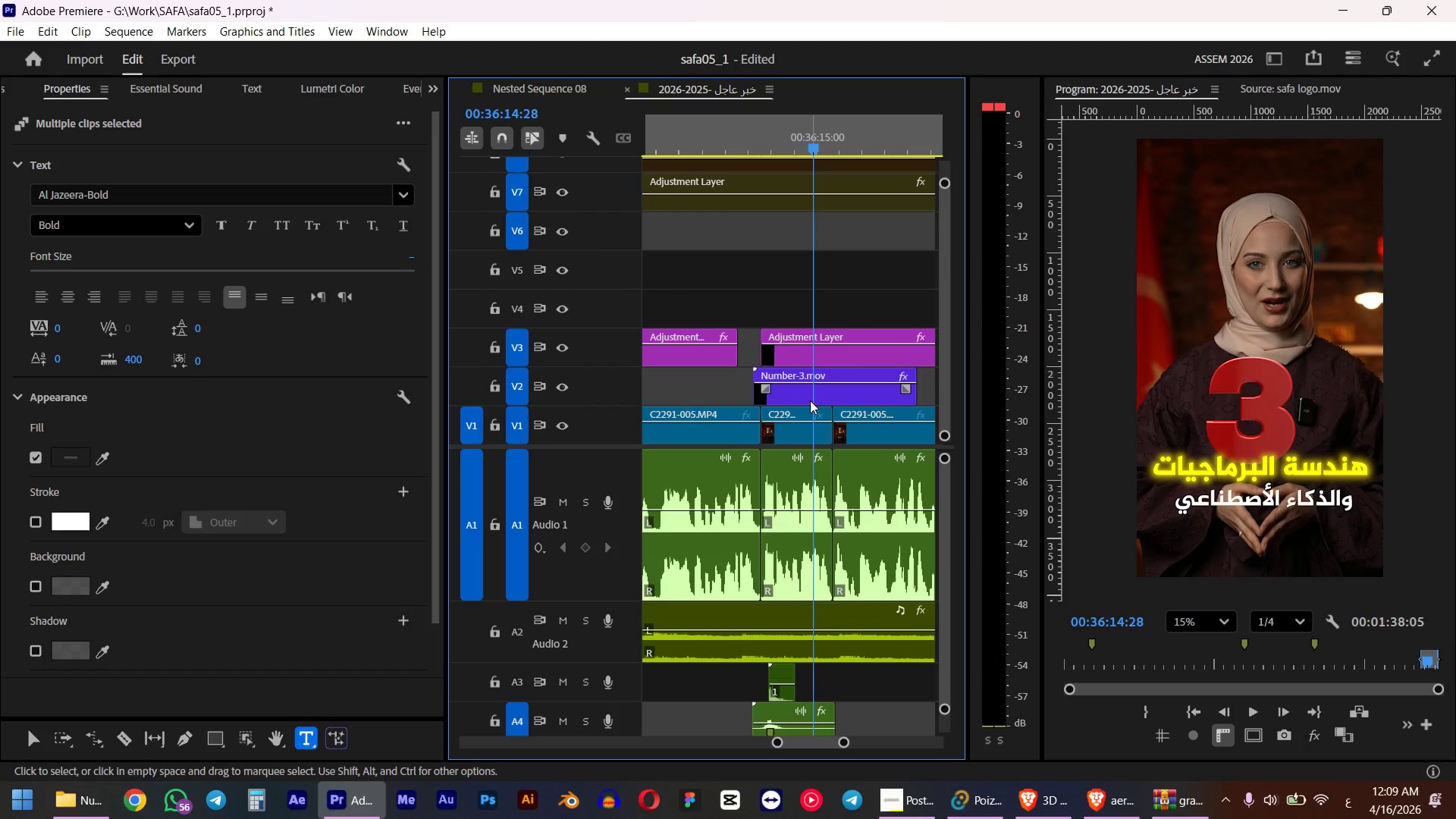 
left_click([810, 400])
 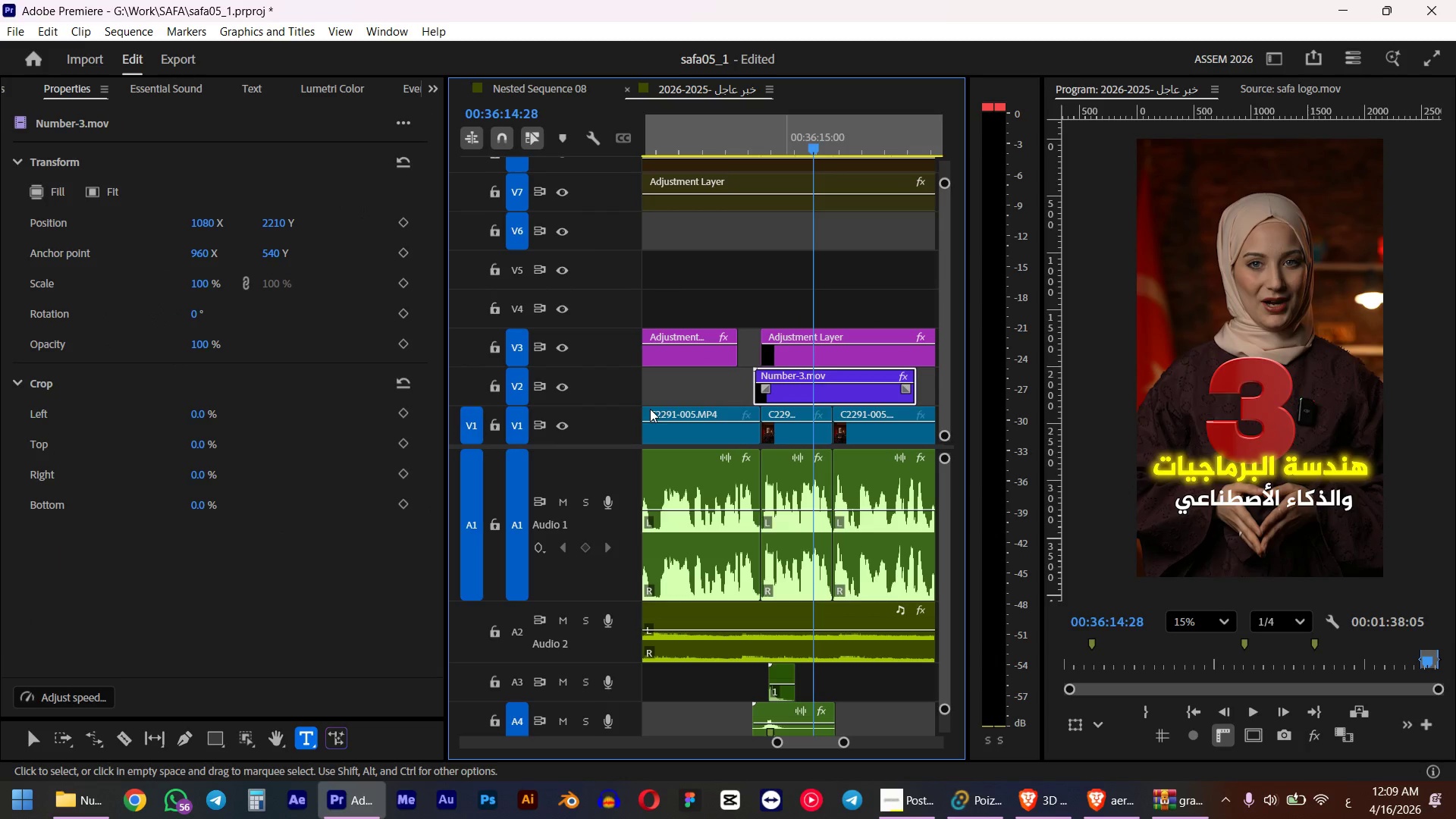 
hold_key(key=ShiftLeft, duration=0.69)
 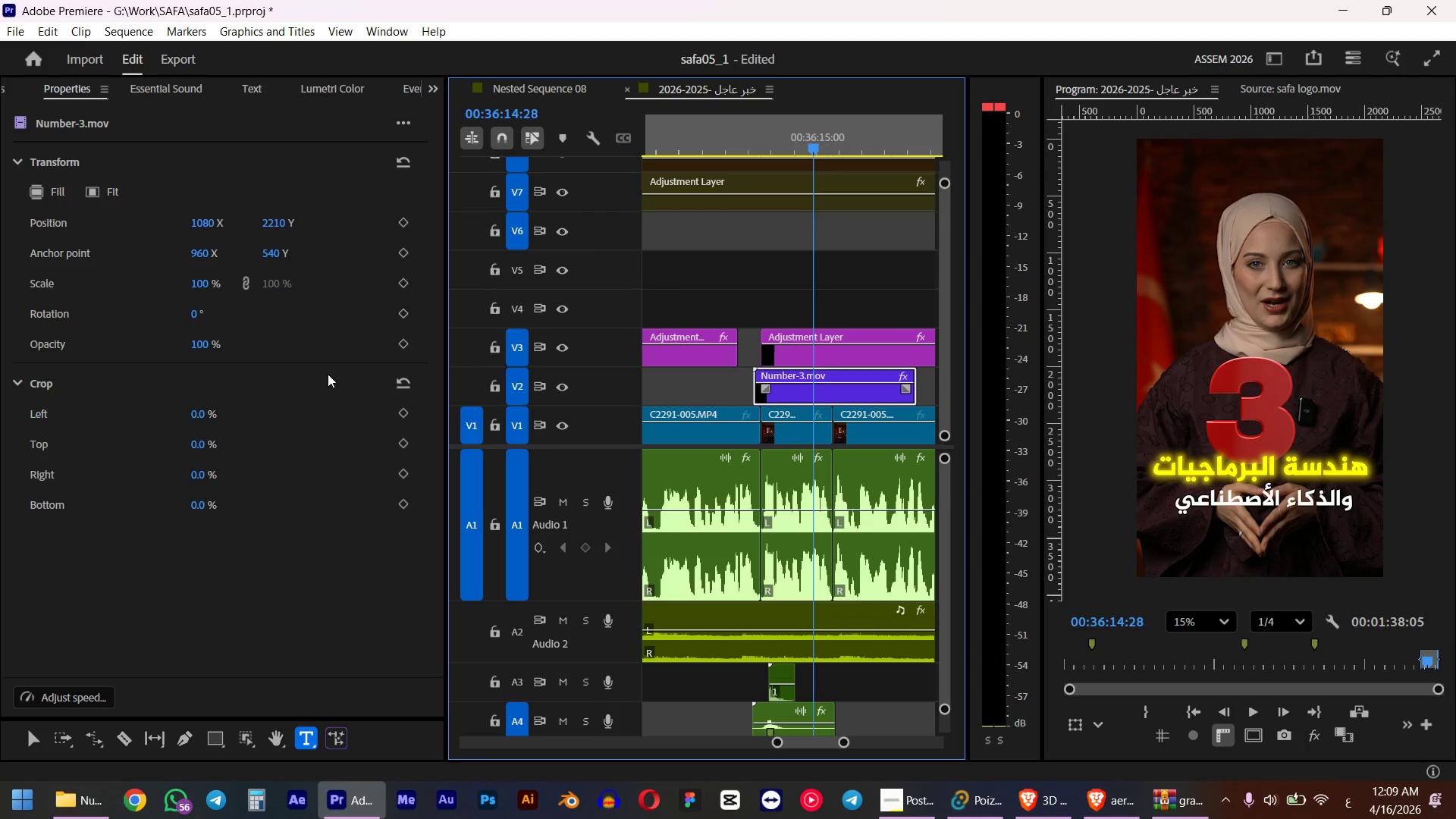 
left_click_drag(start_coordinate=[274, 221], to_coordinate=[155, 233])
 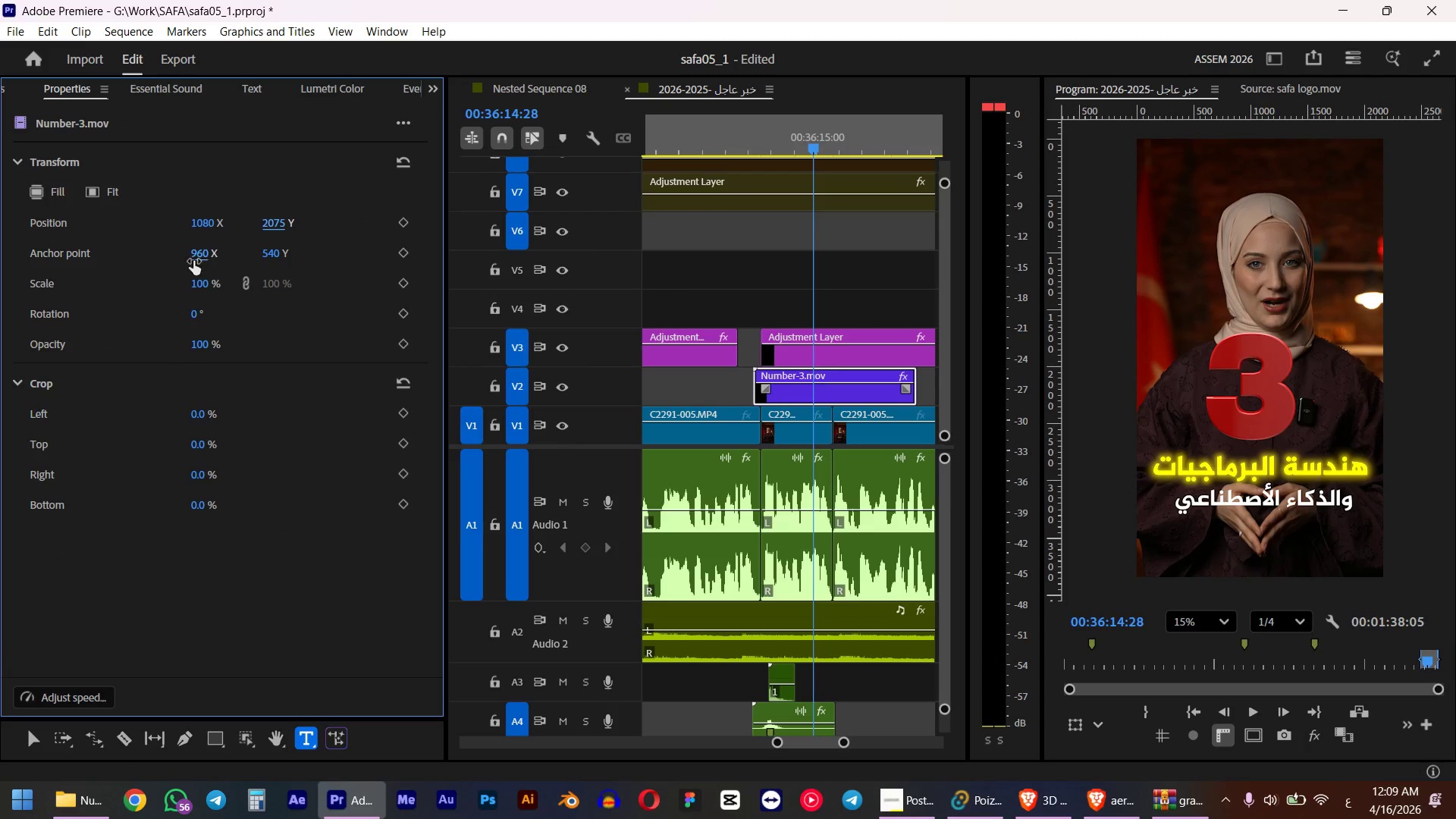 
left_click_drag(start_coordinate=[280, 221], to_coordinate=[347, 204])
 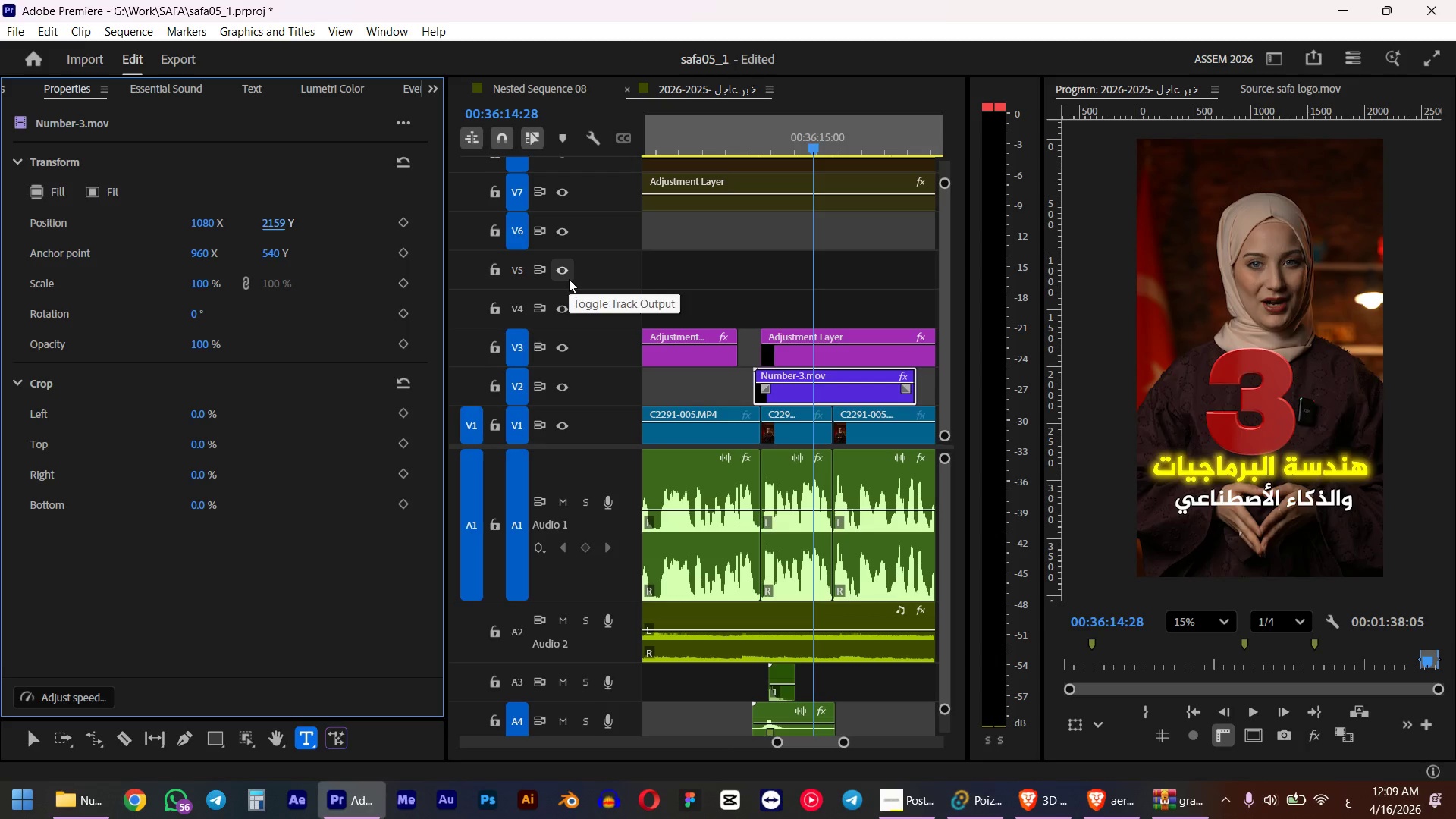 
wait(5.3)
 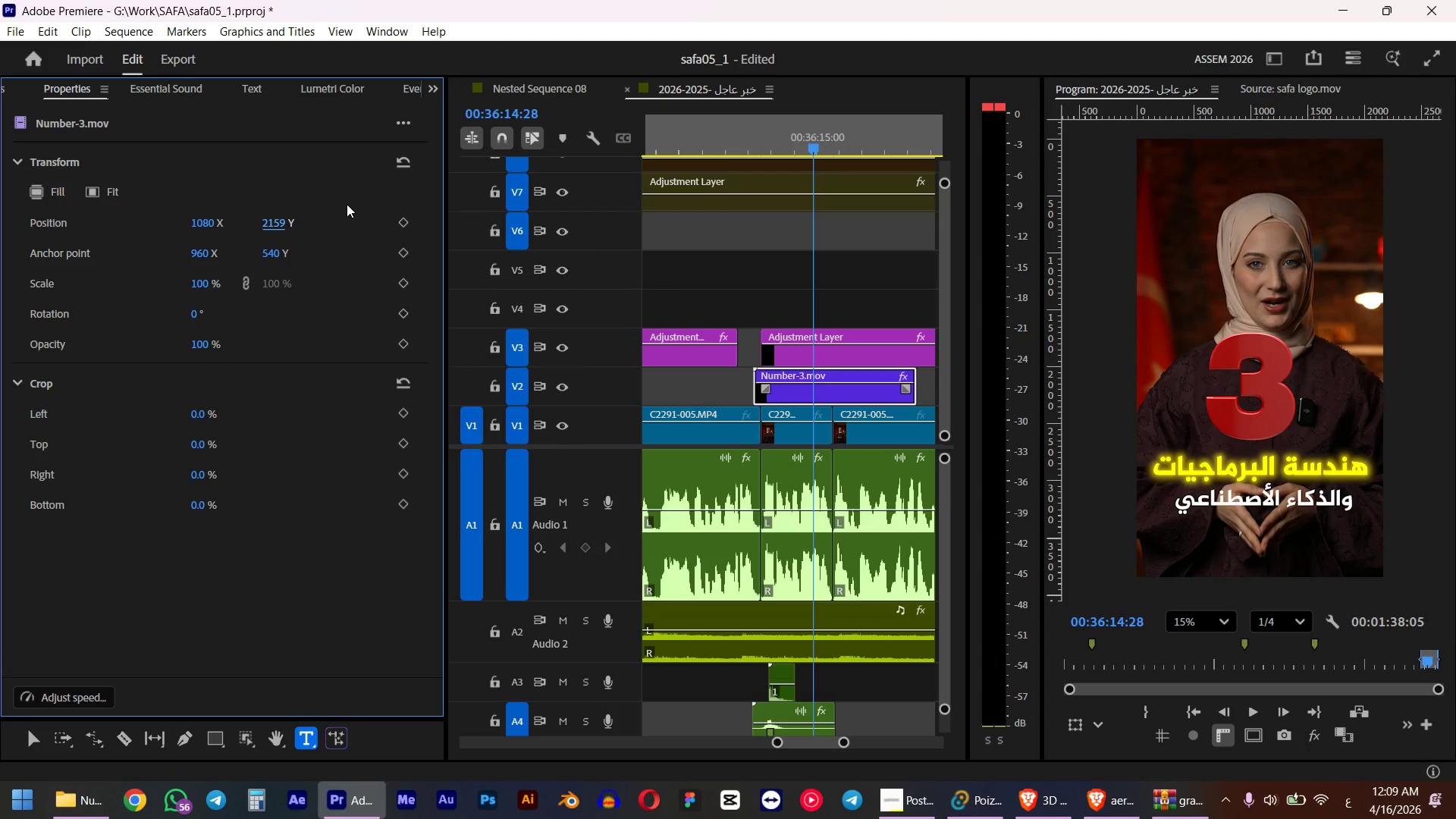 
hold_key(key=AltLeft, duration=0.66)
scroll: coordinate [811, 306], scroll_direction: down, amount: 5.0
 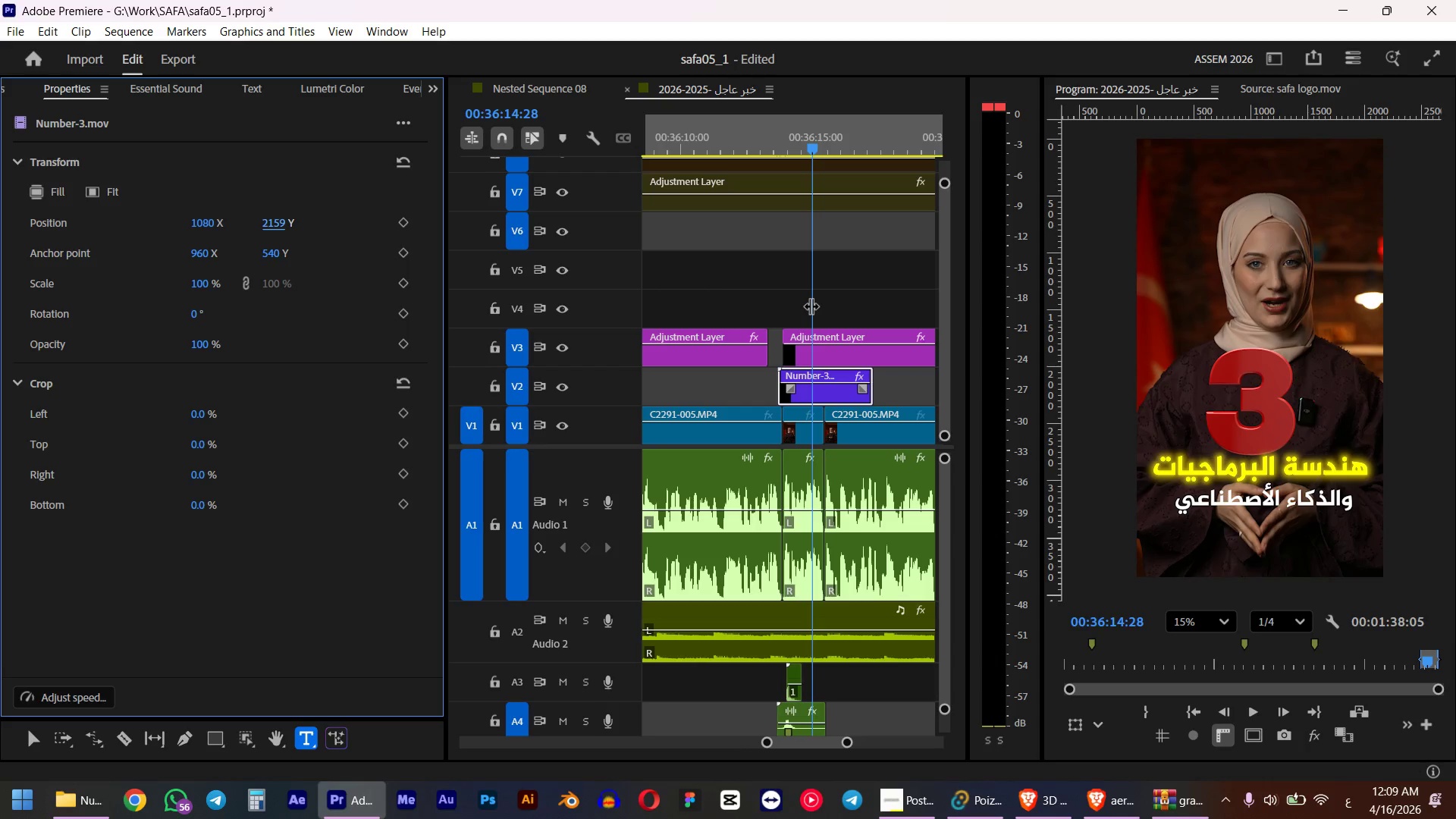 
hold_key(key=ControlLeft, duration=0.66)
hold_key(key=AltLeft, duration=0.48)
scroll: coordinate [811, 306], scroll_direction: down, amount: 5.0
 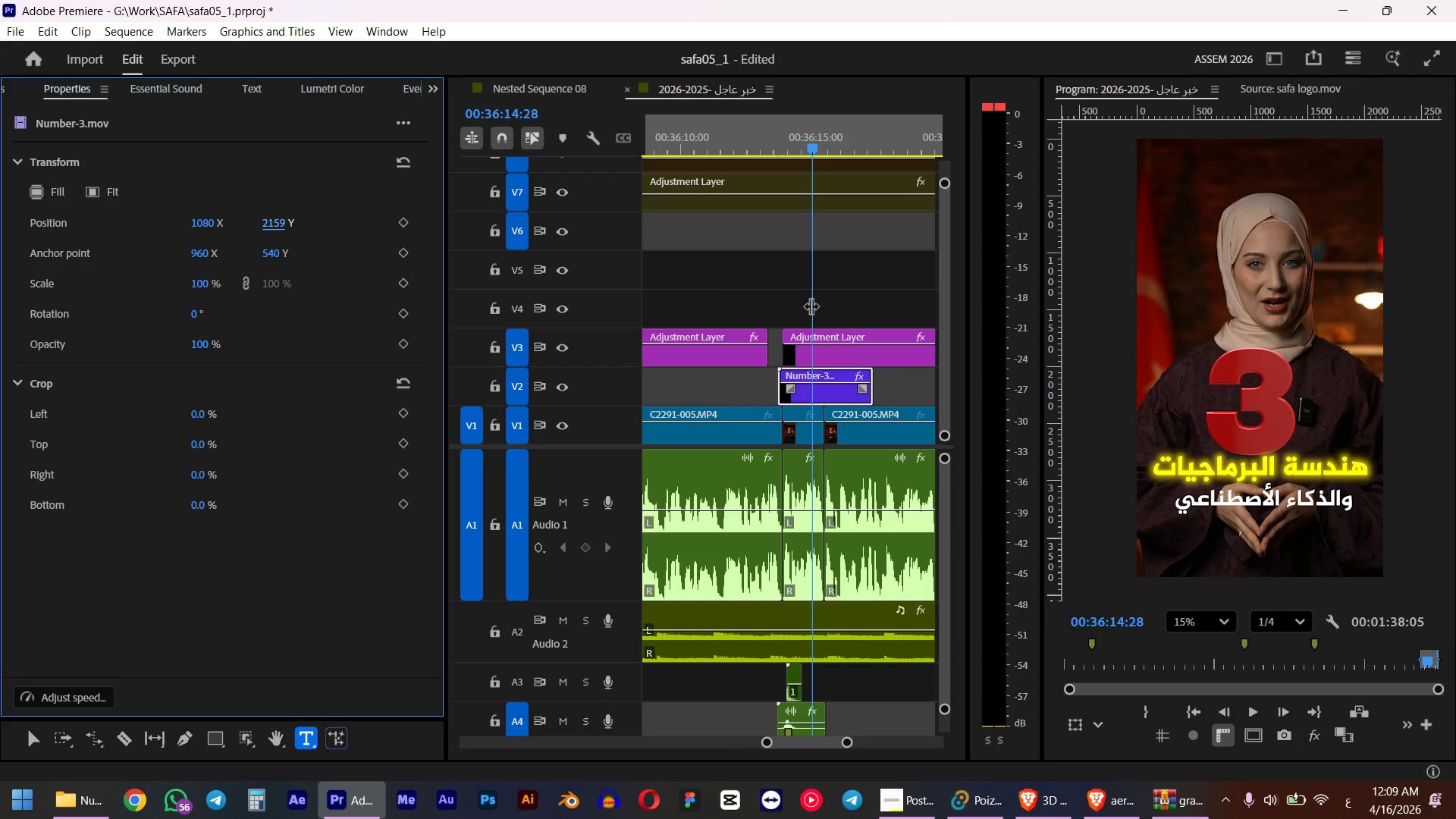 
hold_key(key=ControlLeft, duration=2.03)
 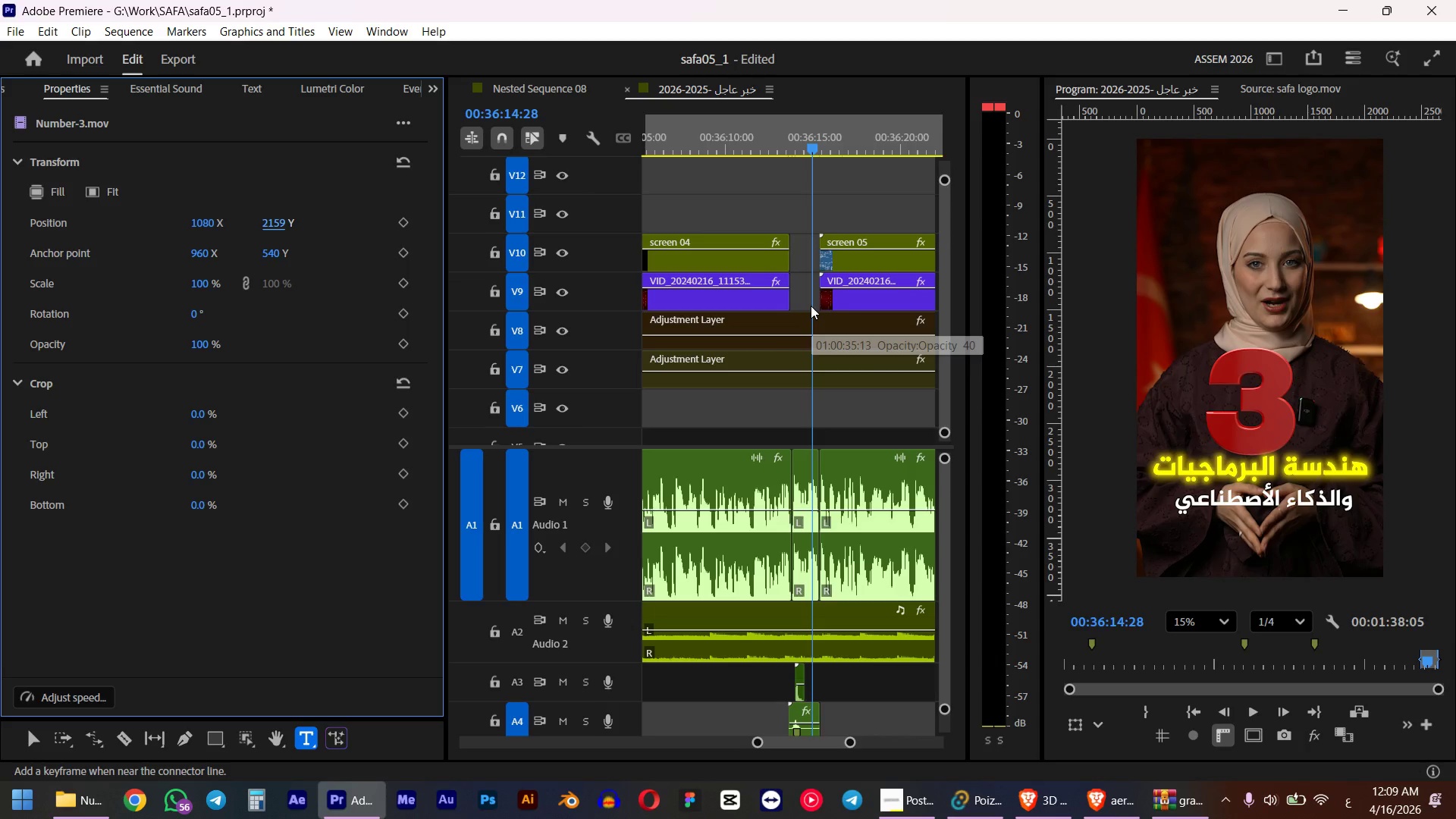 
hold_key(key=AltLeft, duration=0.58)
 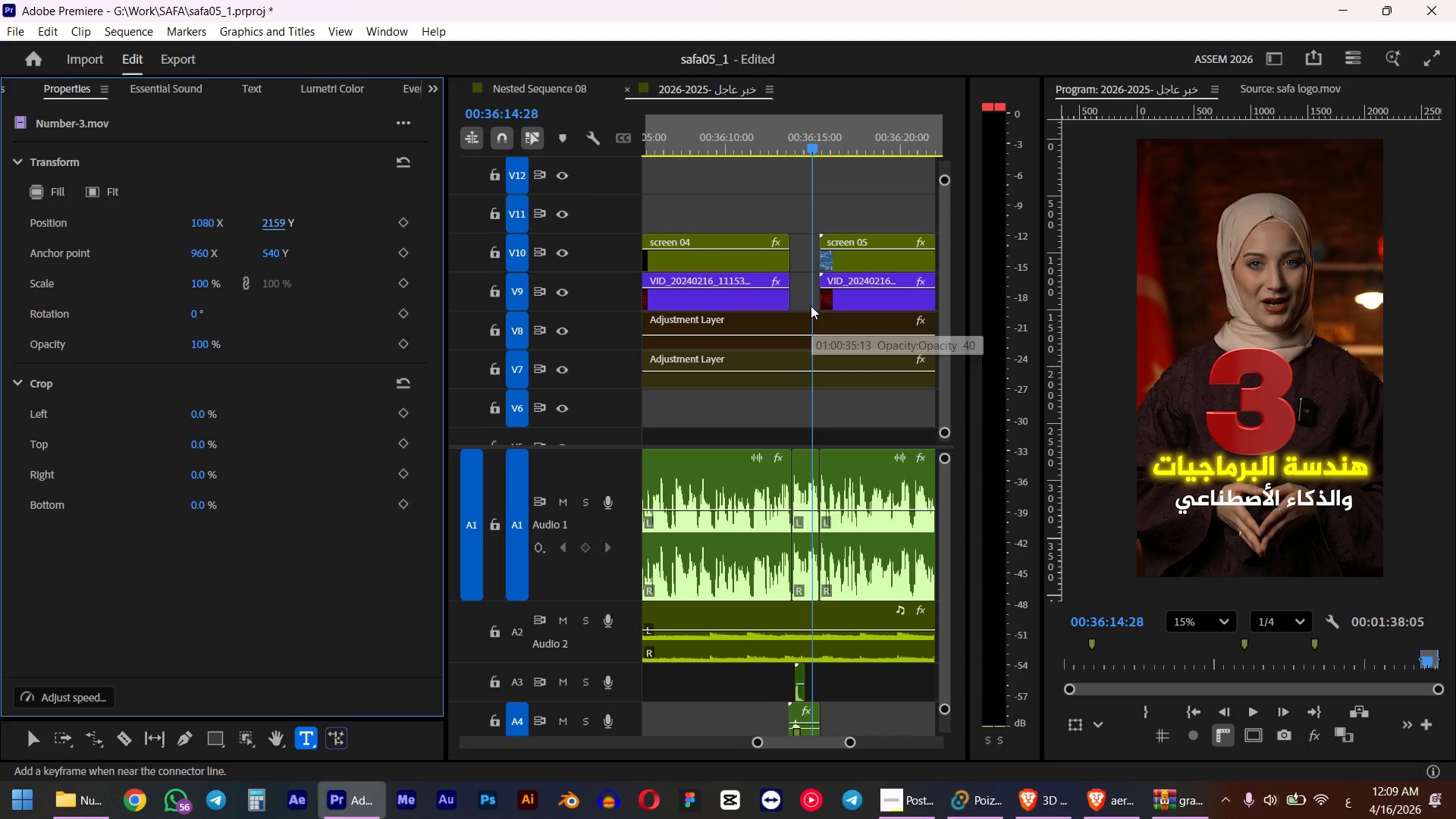 
scroll: coordinate [796, 262], scroll_direction: up, amount: 23.0
 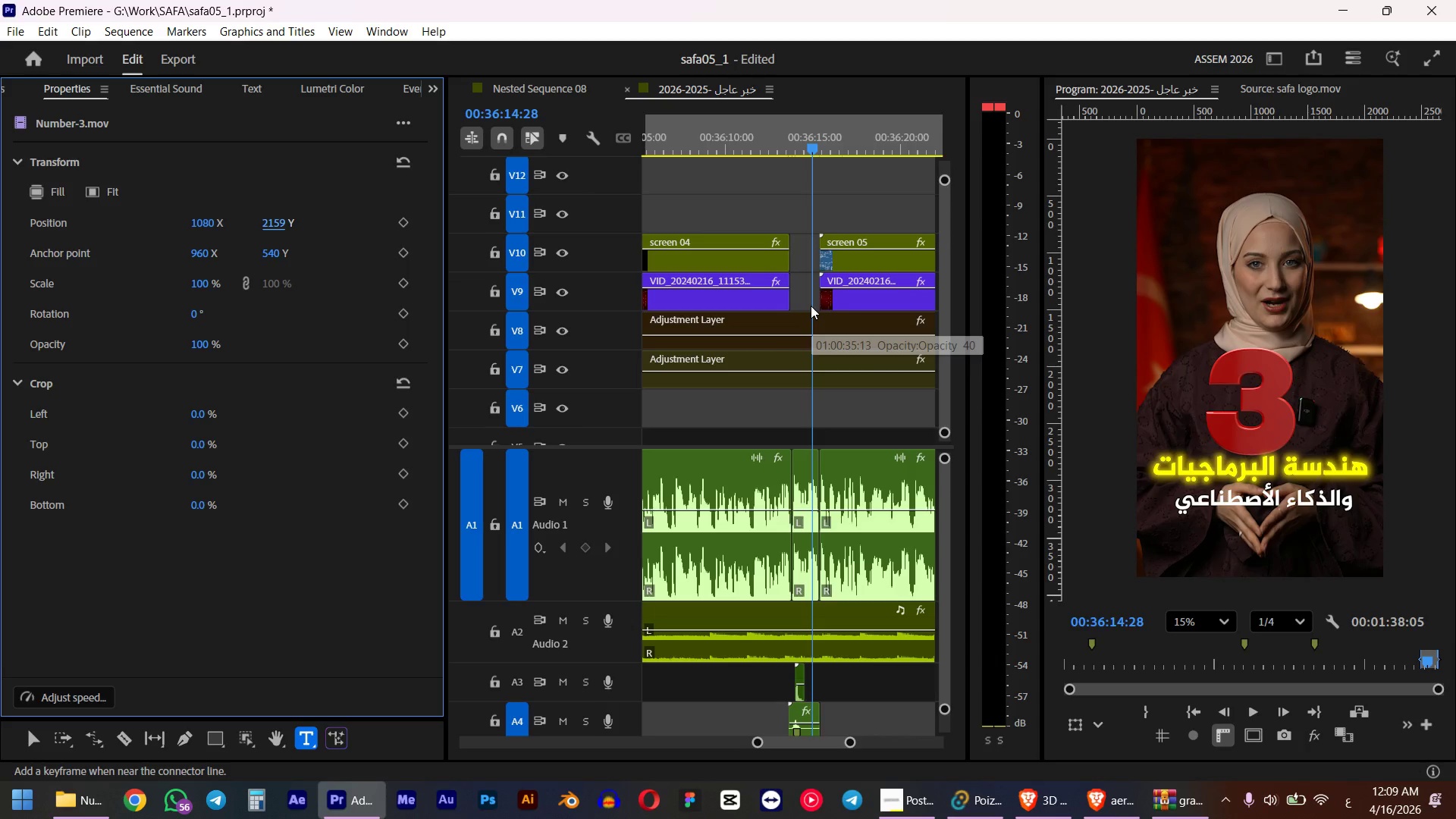 
hold_key(key=ControlLeft, duration=2.39)
 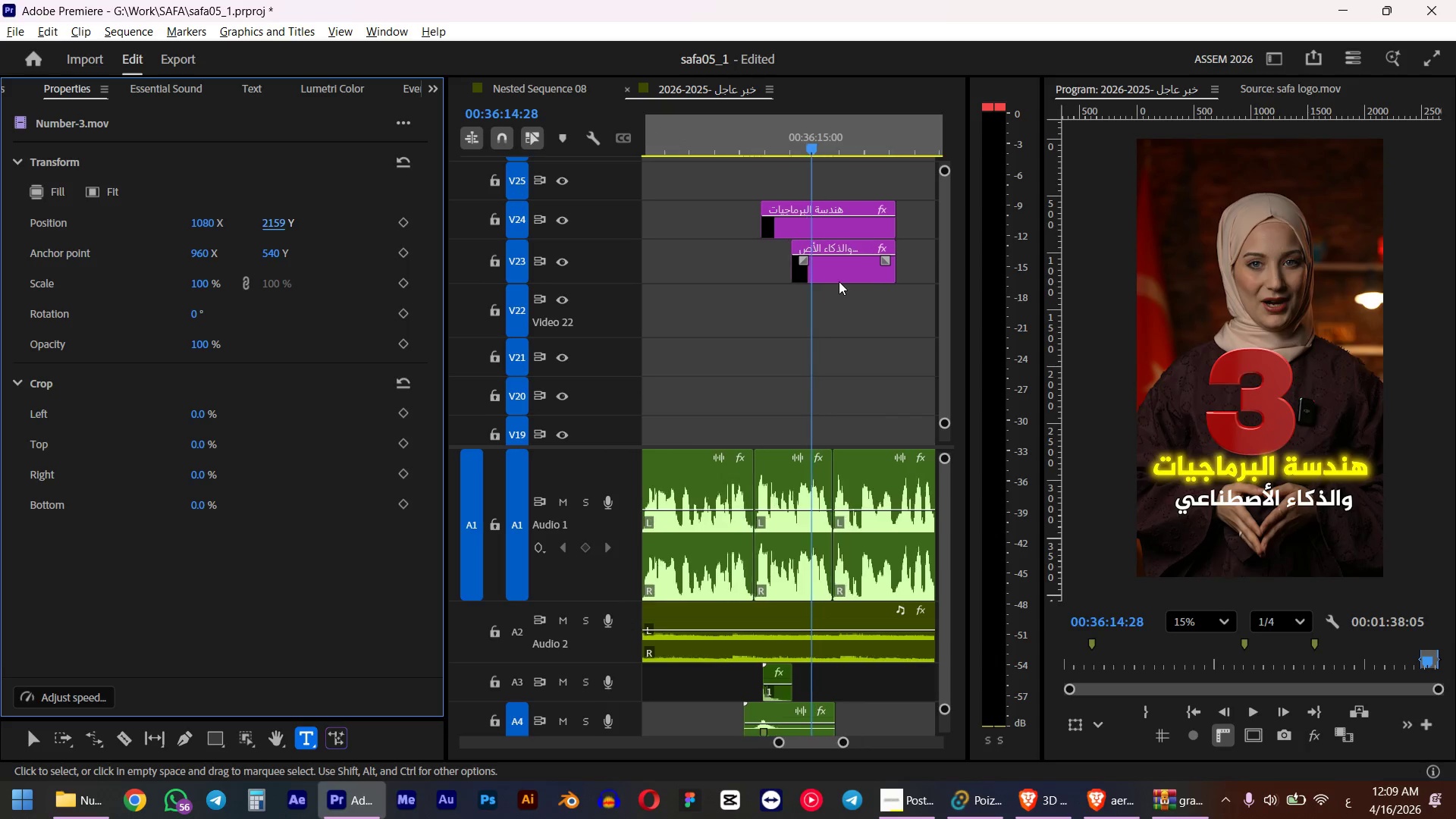 
hold_key(key=AltLeft, duration=0.48)
 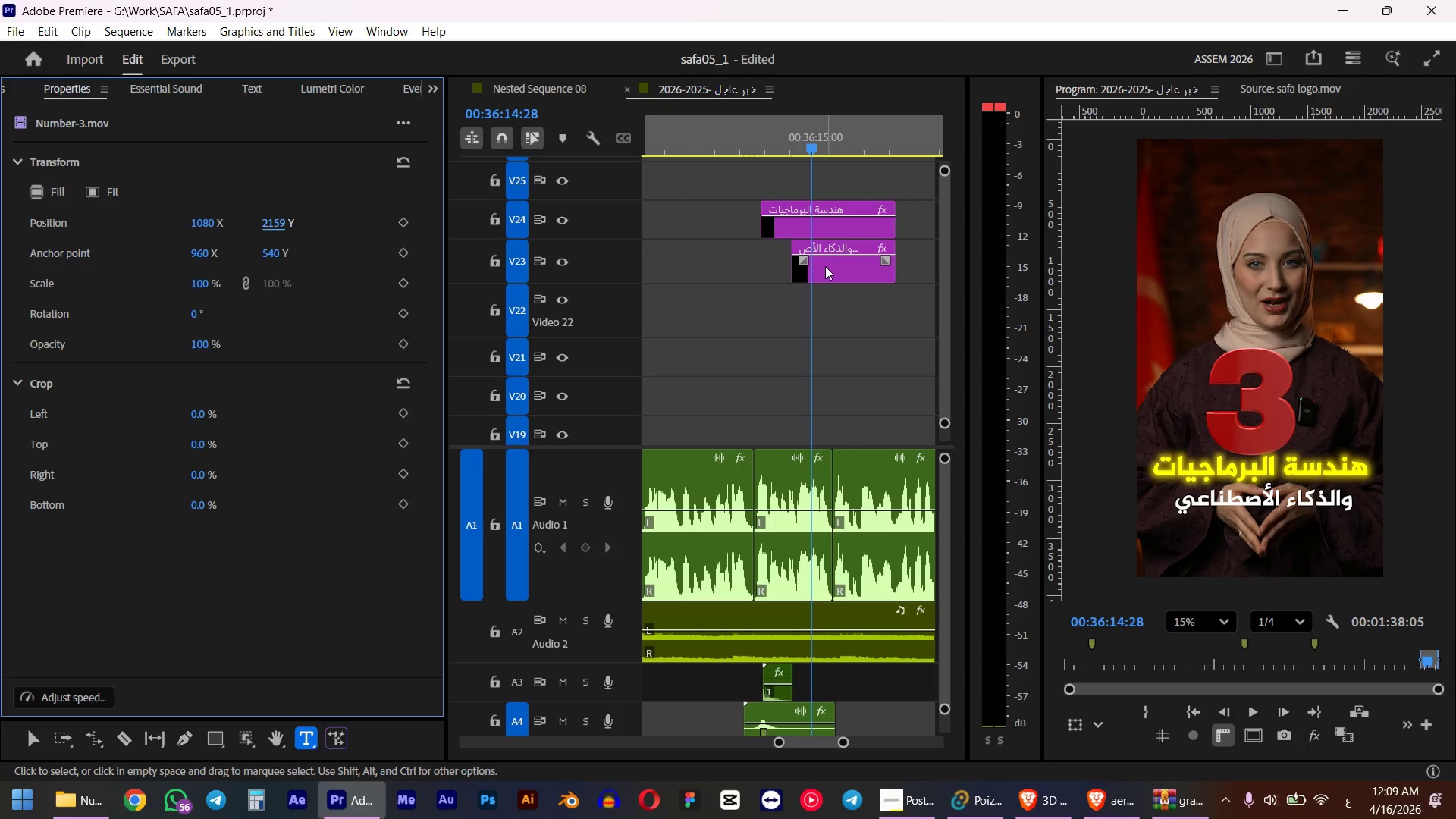 
scroll: coordinate [839, 281], scroll_direction: up, amount: 30.0
 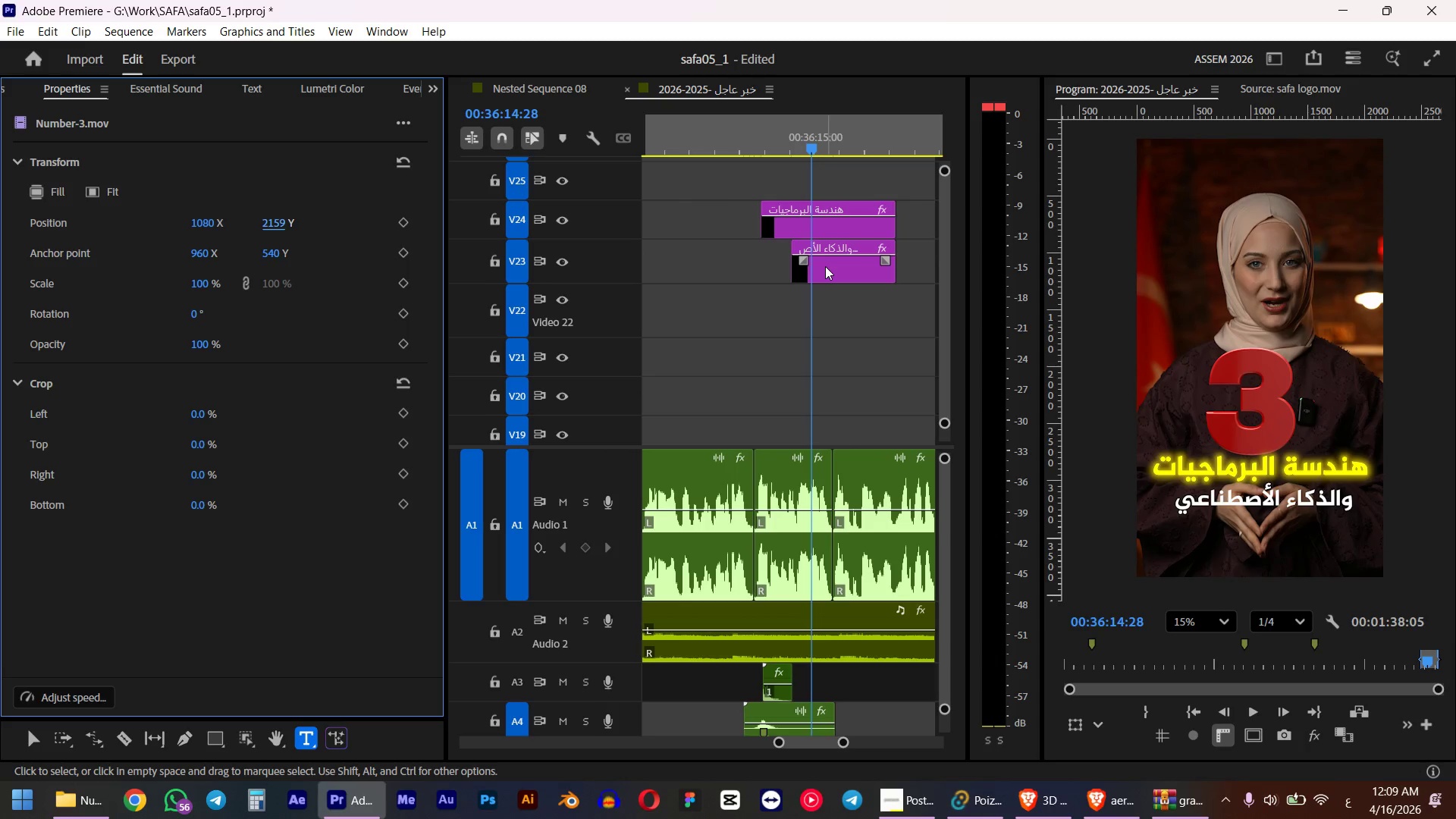 
left_click([825, 266])
 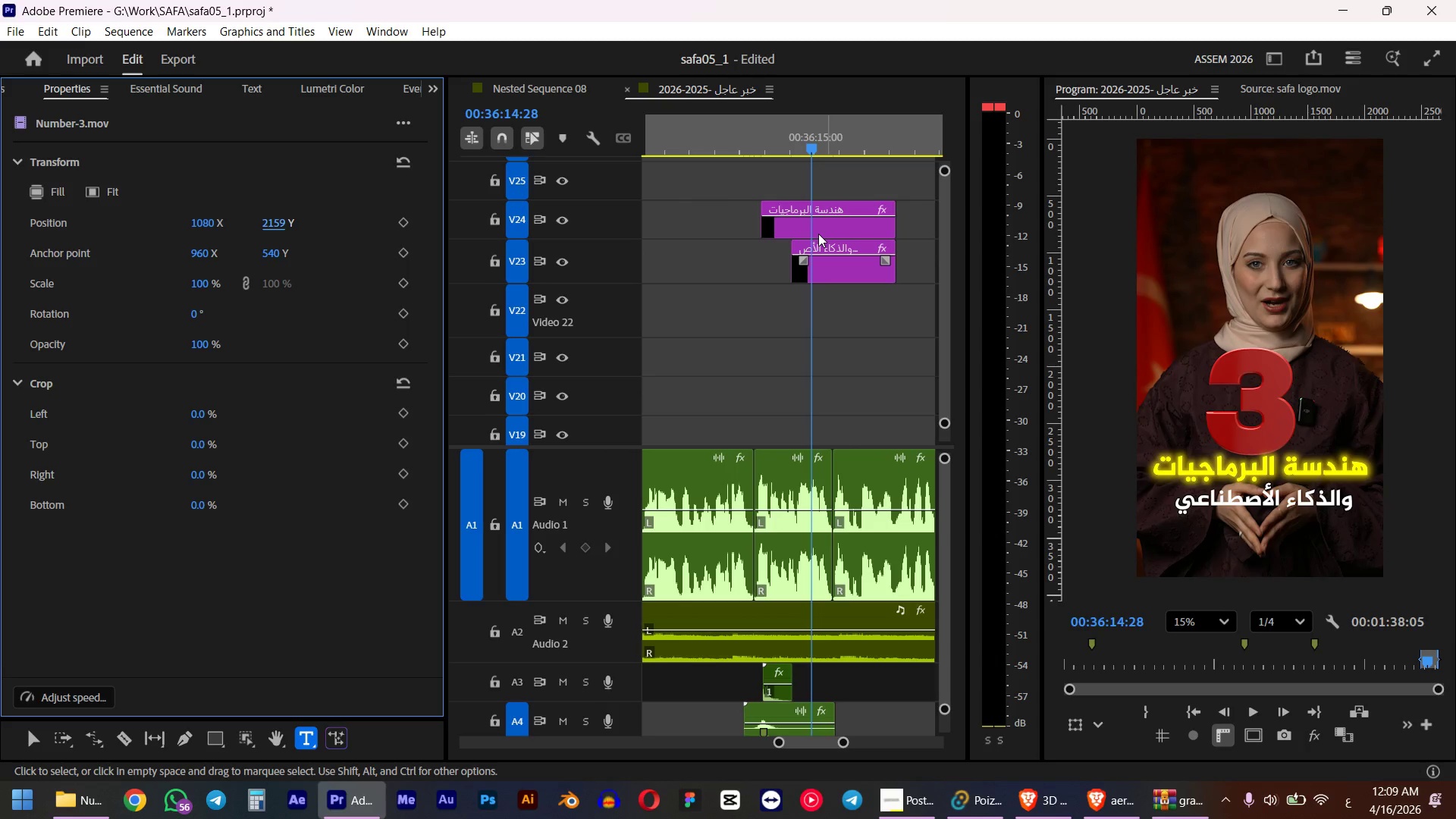 
key(Delete)
 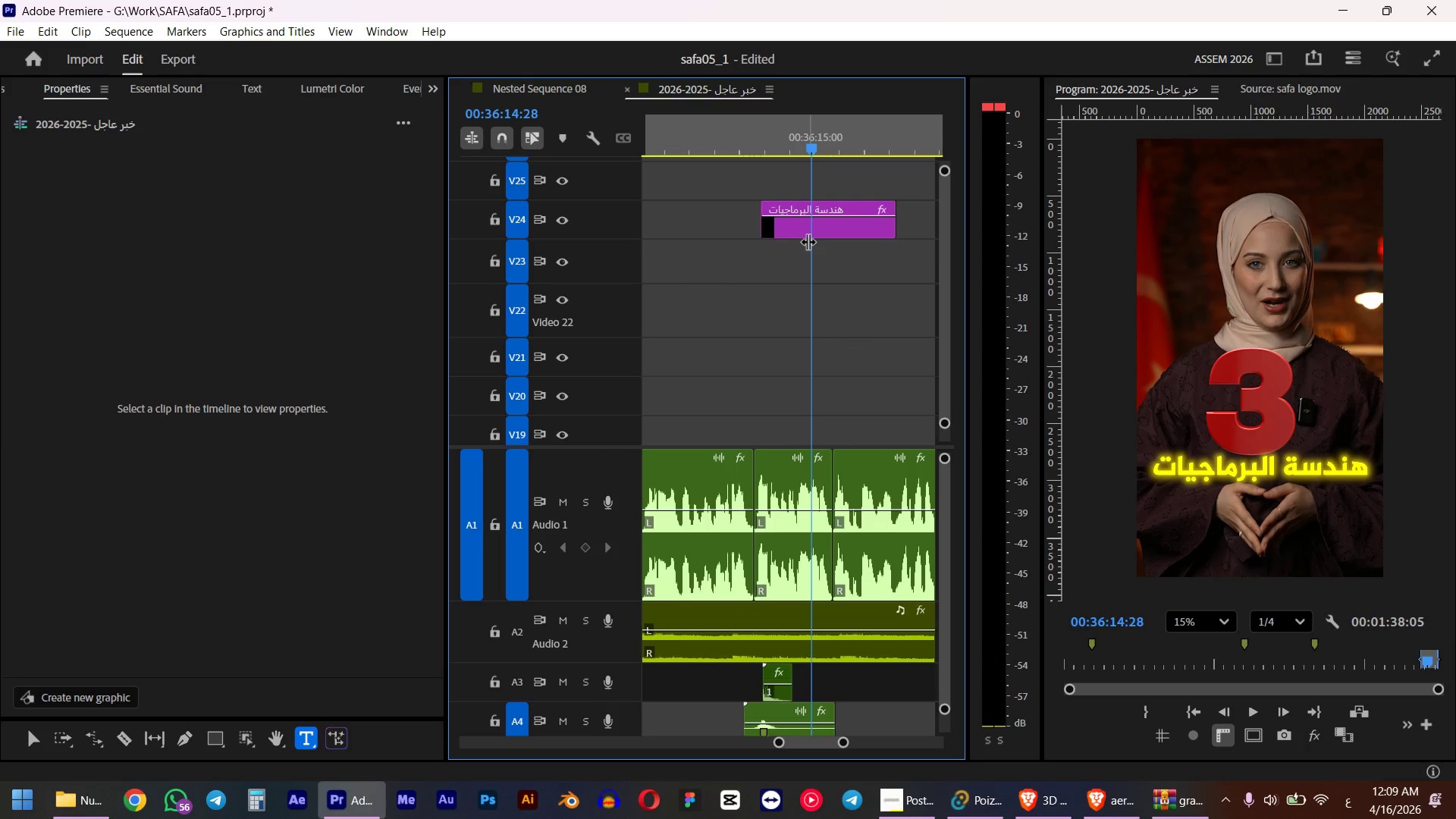 
left_click([800, 227])
 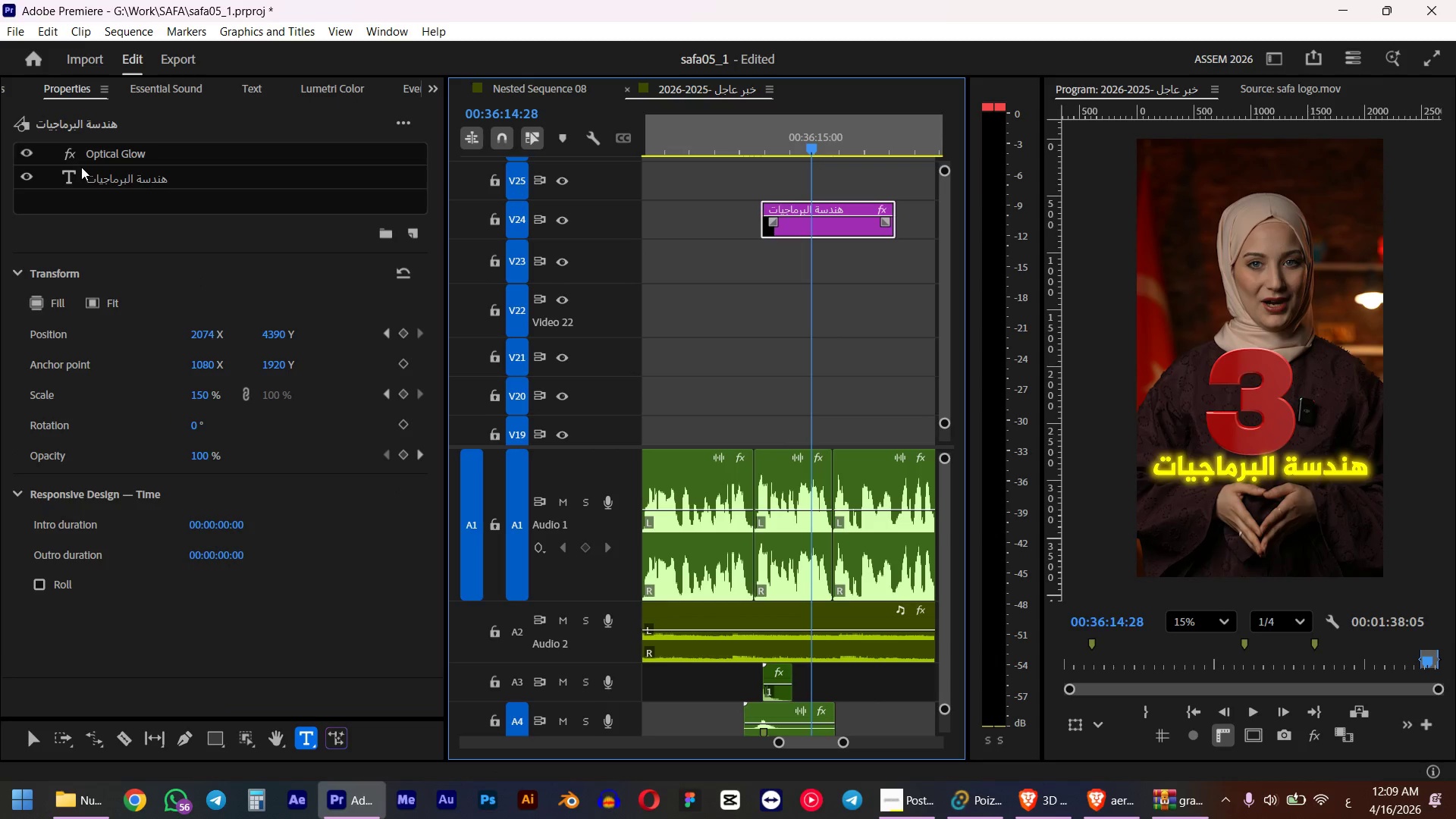 
double_click([100, 177])
 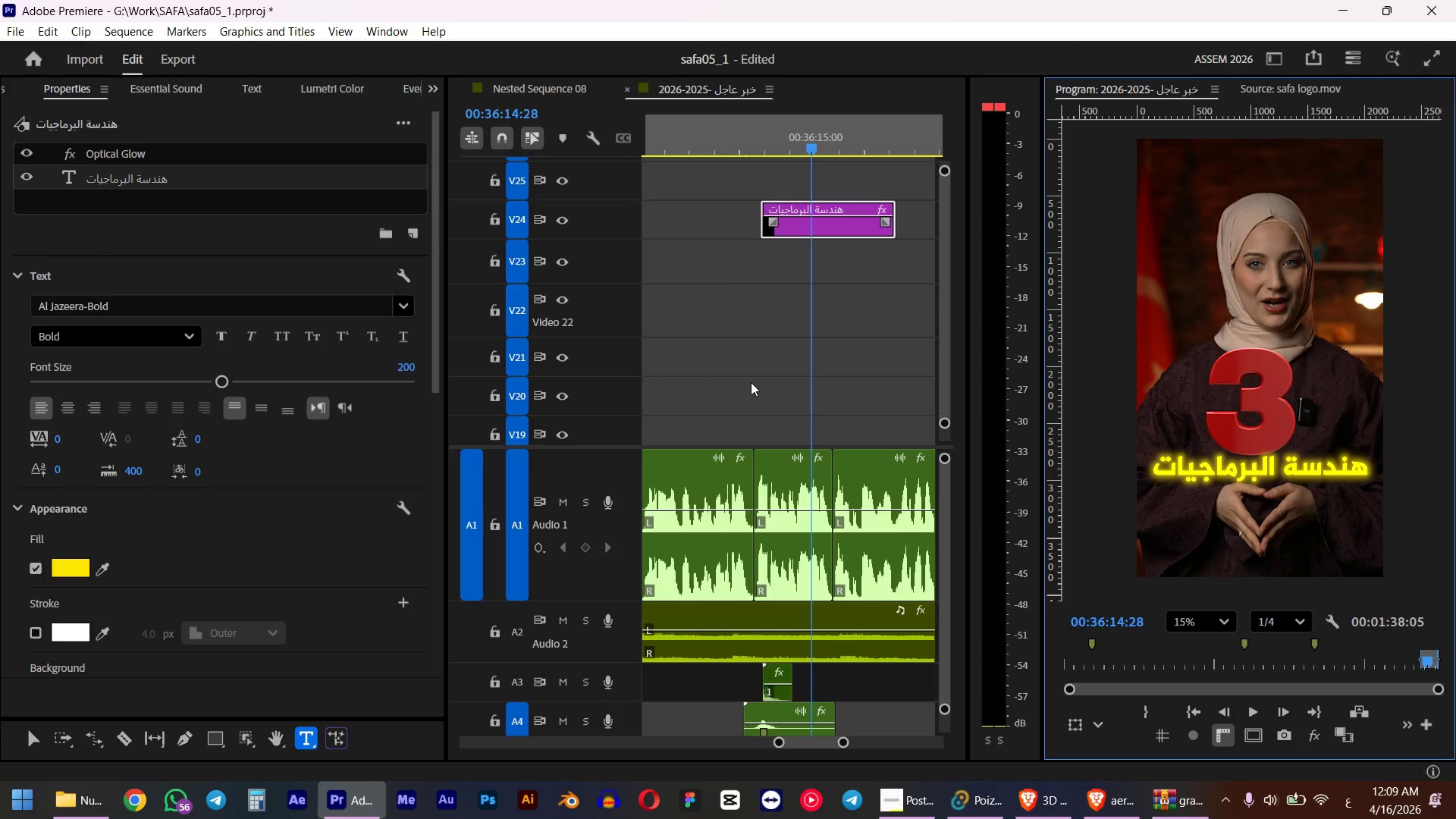 
type(ik]sm hguvm)
 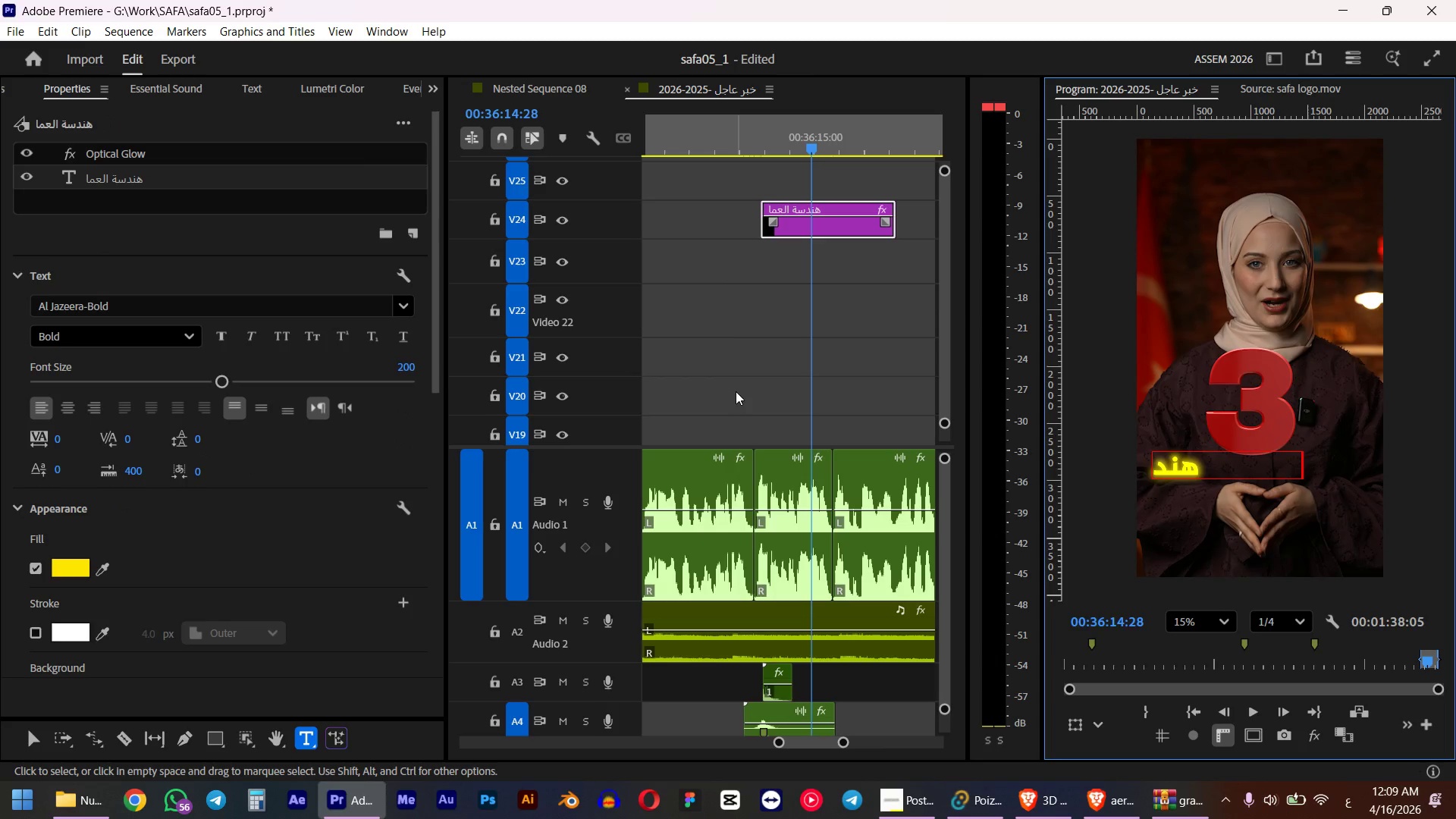 
left_click_drag(start_coordinate=[438, 341], to_coordinate=[447, 399])
 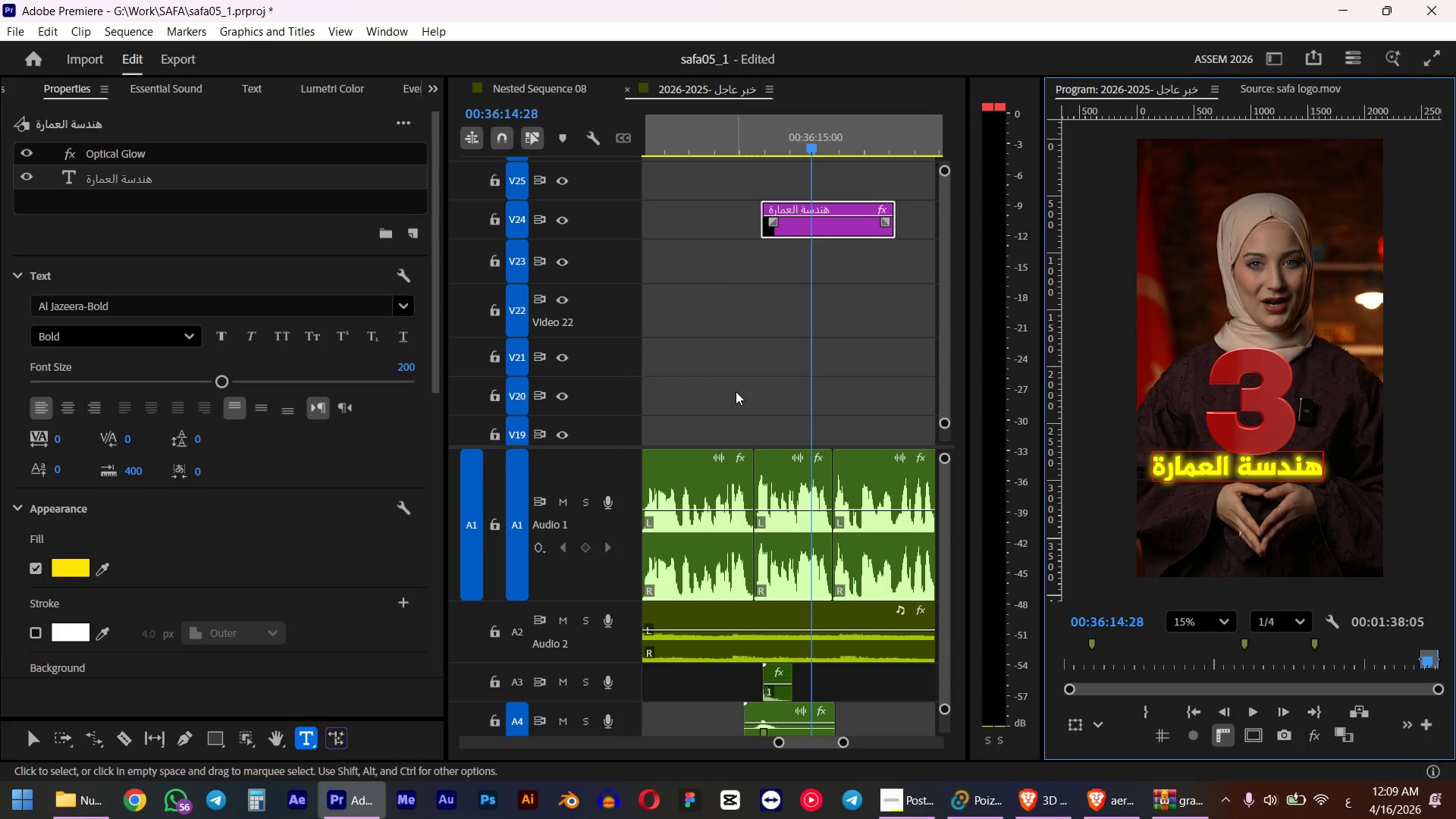 
left_click([397, 250])
 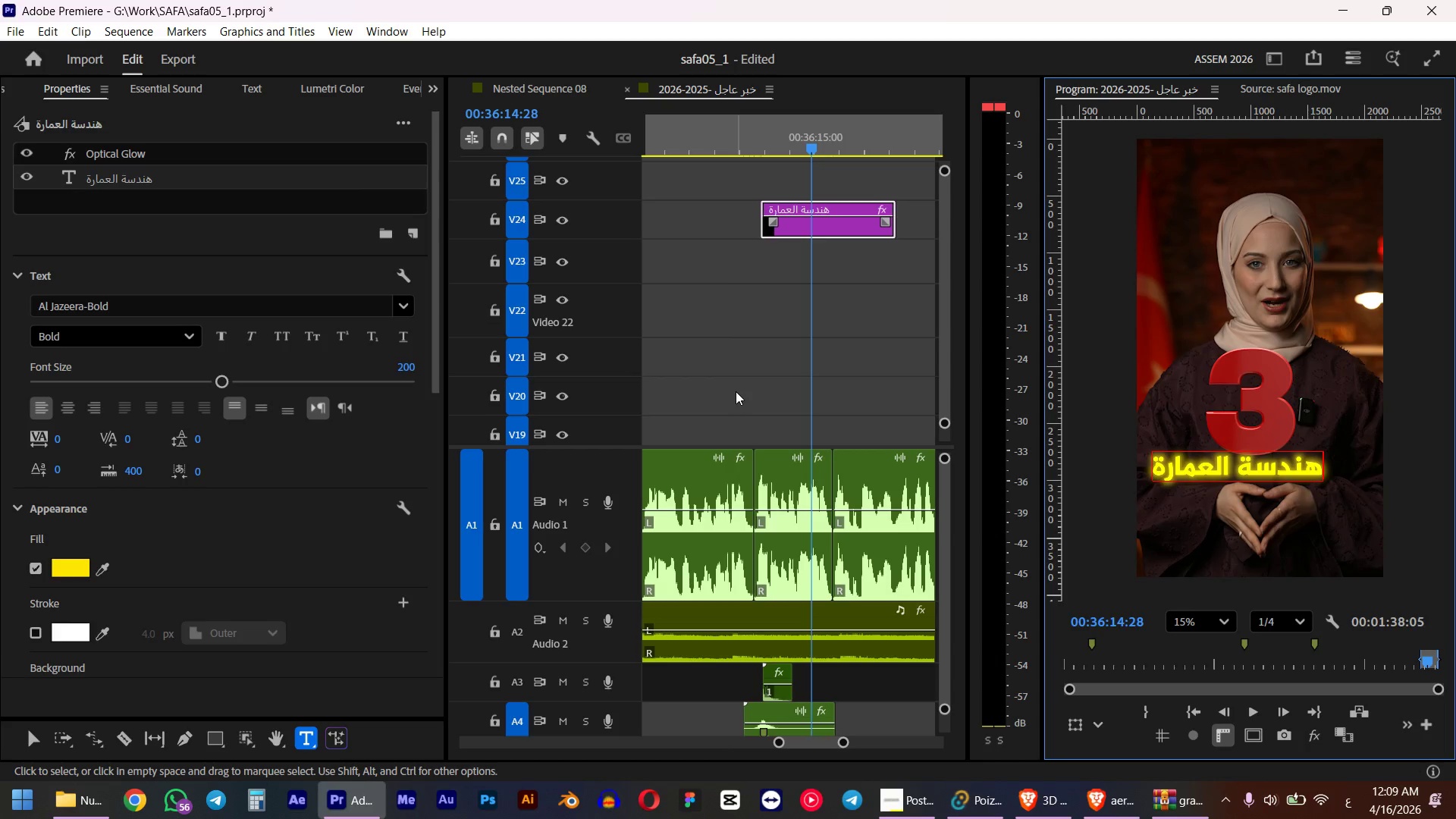 
key(Numpad2)
 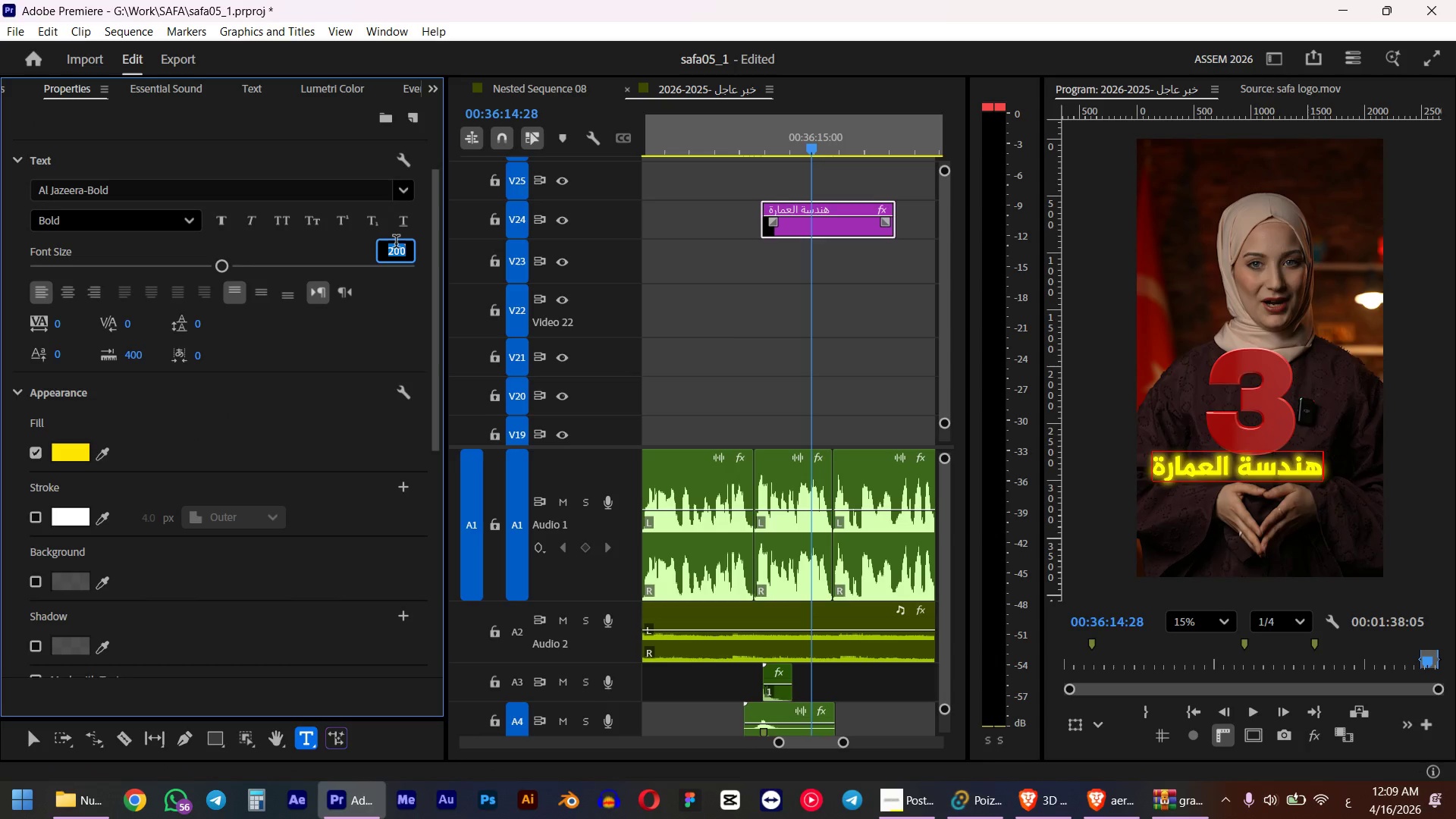 
key(Numpad7)
 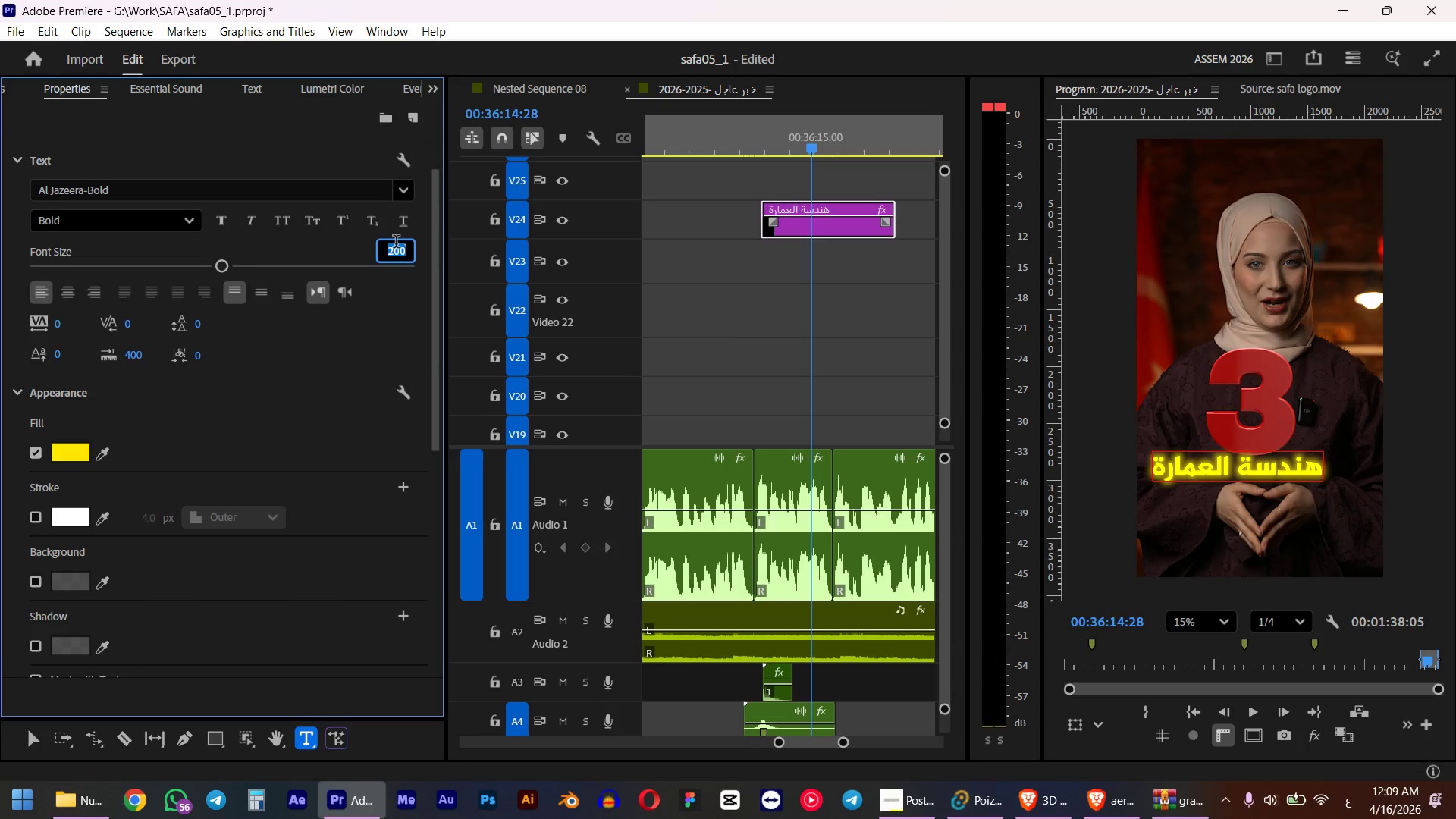 
key(Numpad5)
 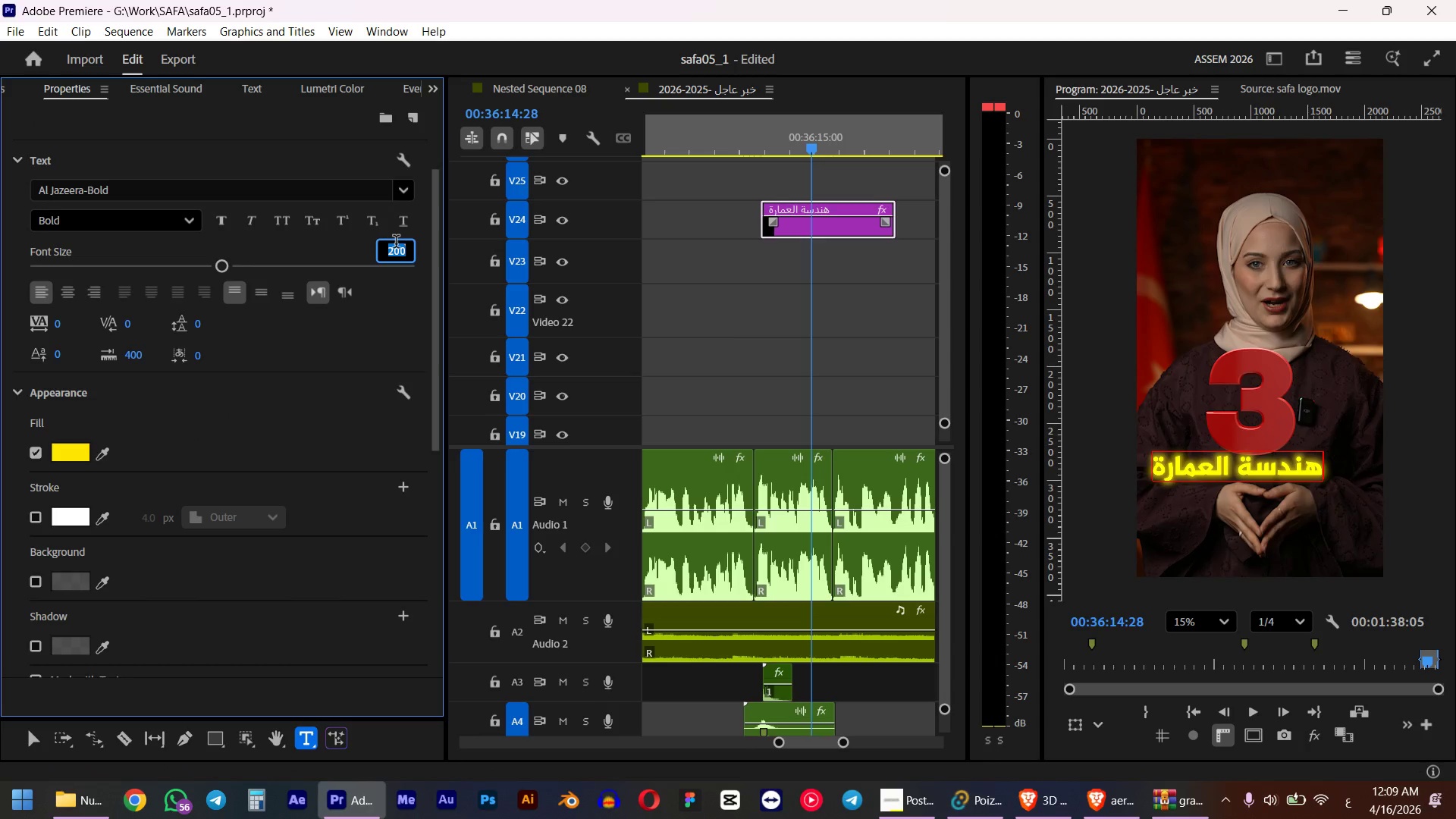 
key(NumpadEnter)
 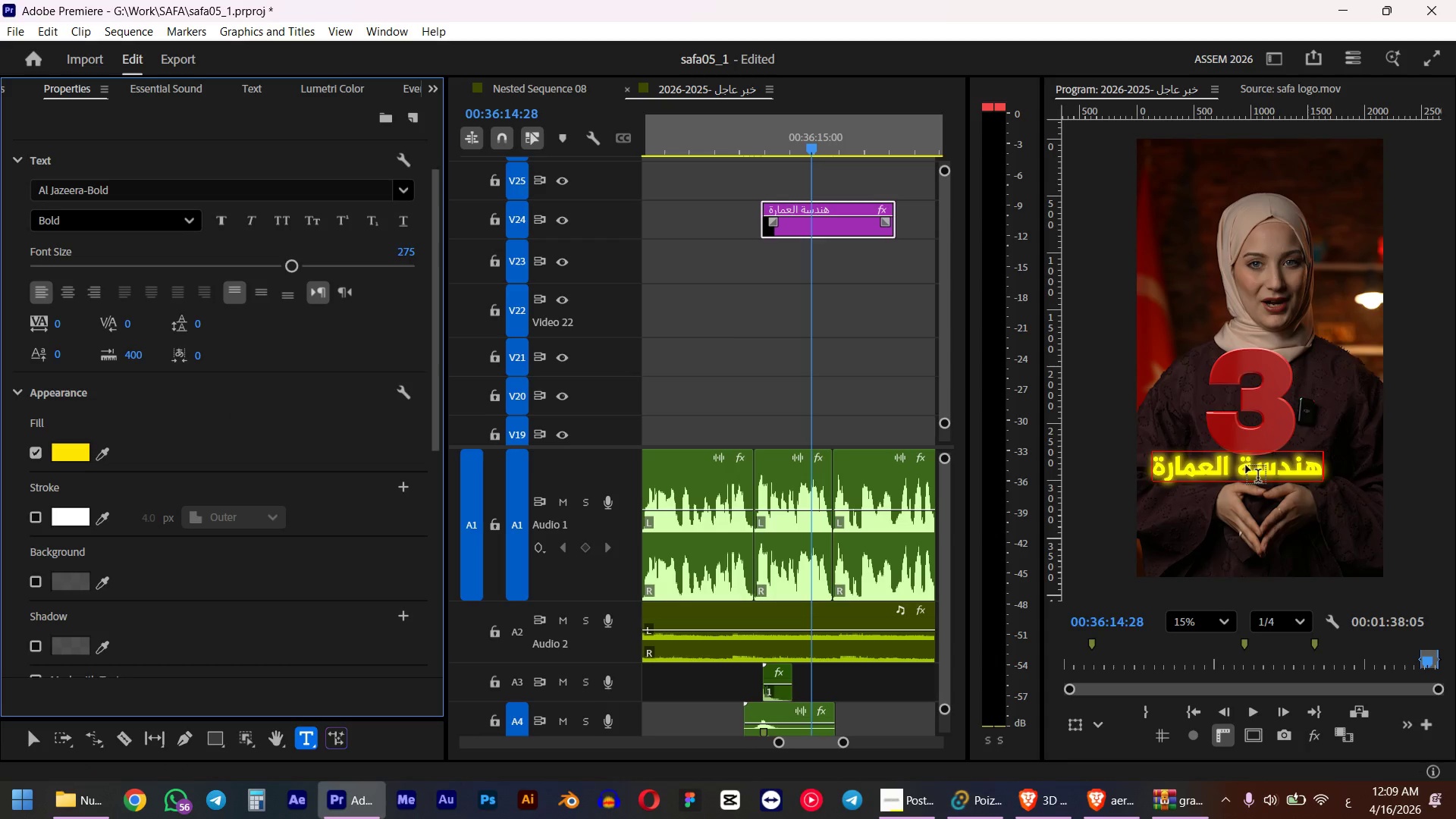 
double_click([1188, 466])
 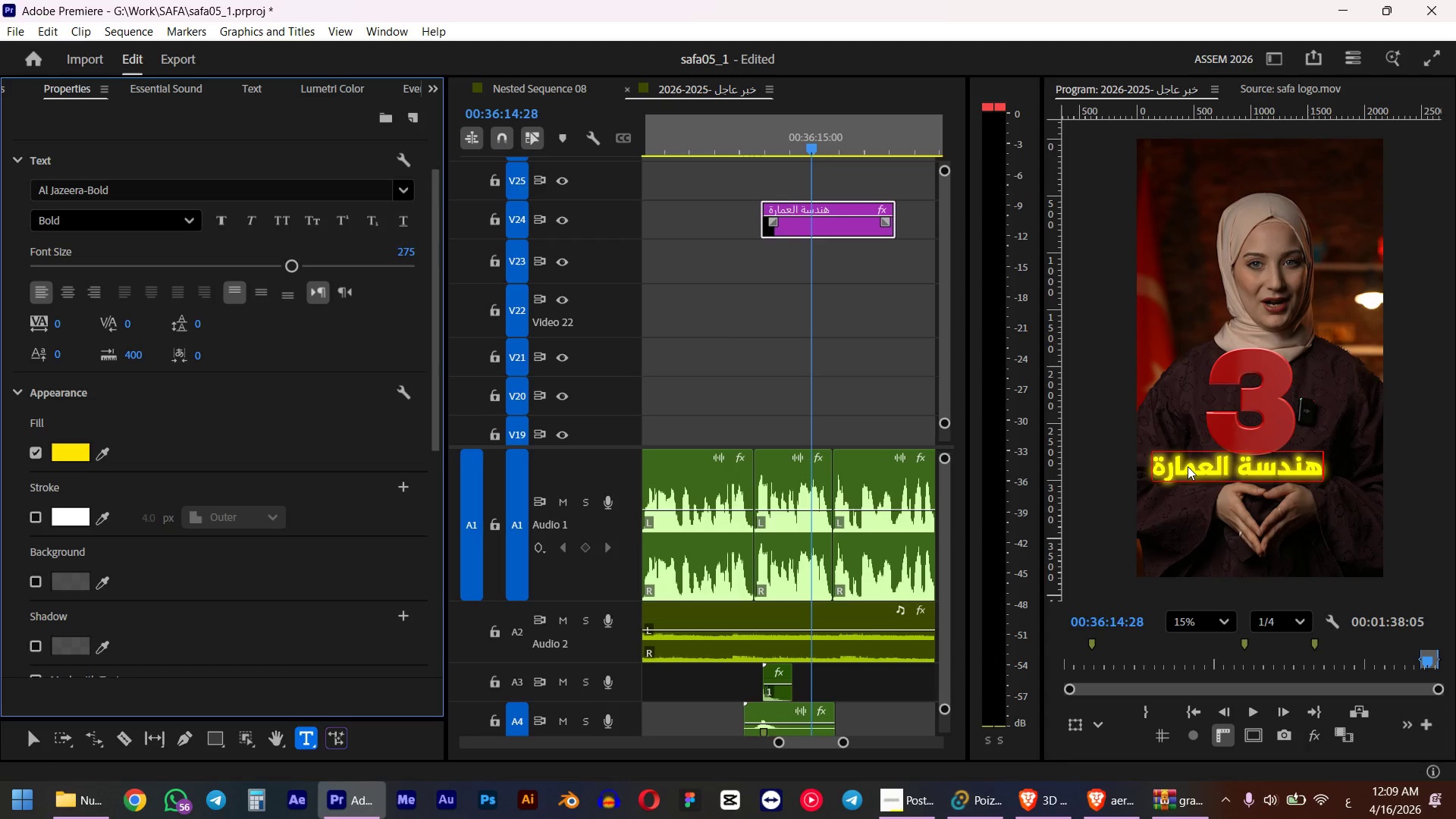 
key(Control+A)
 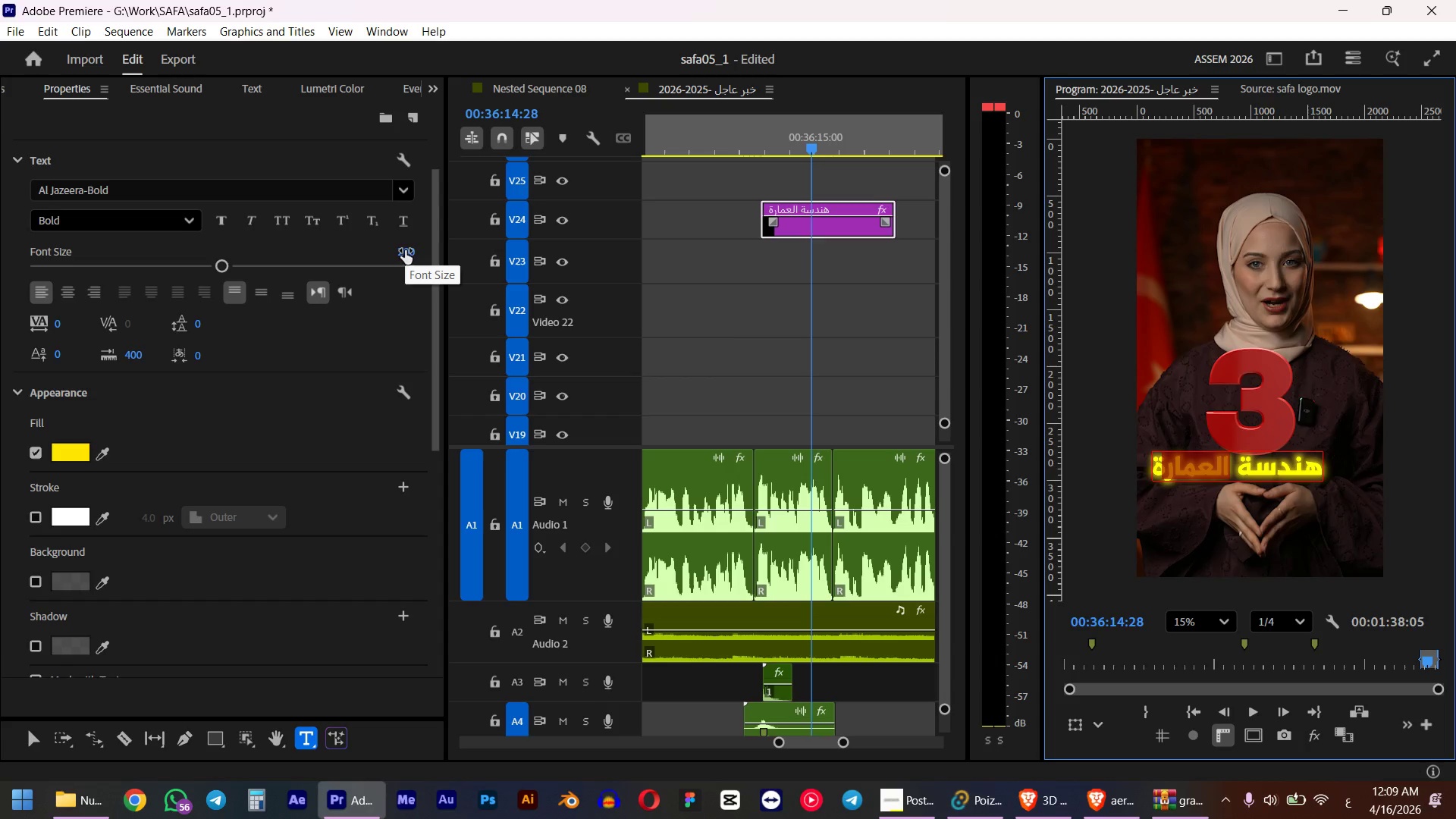 
left_click([405, 250])
 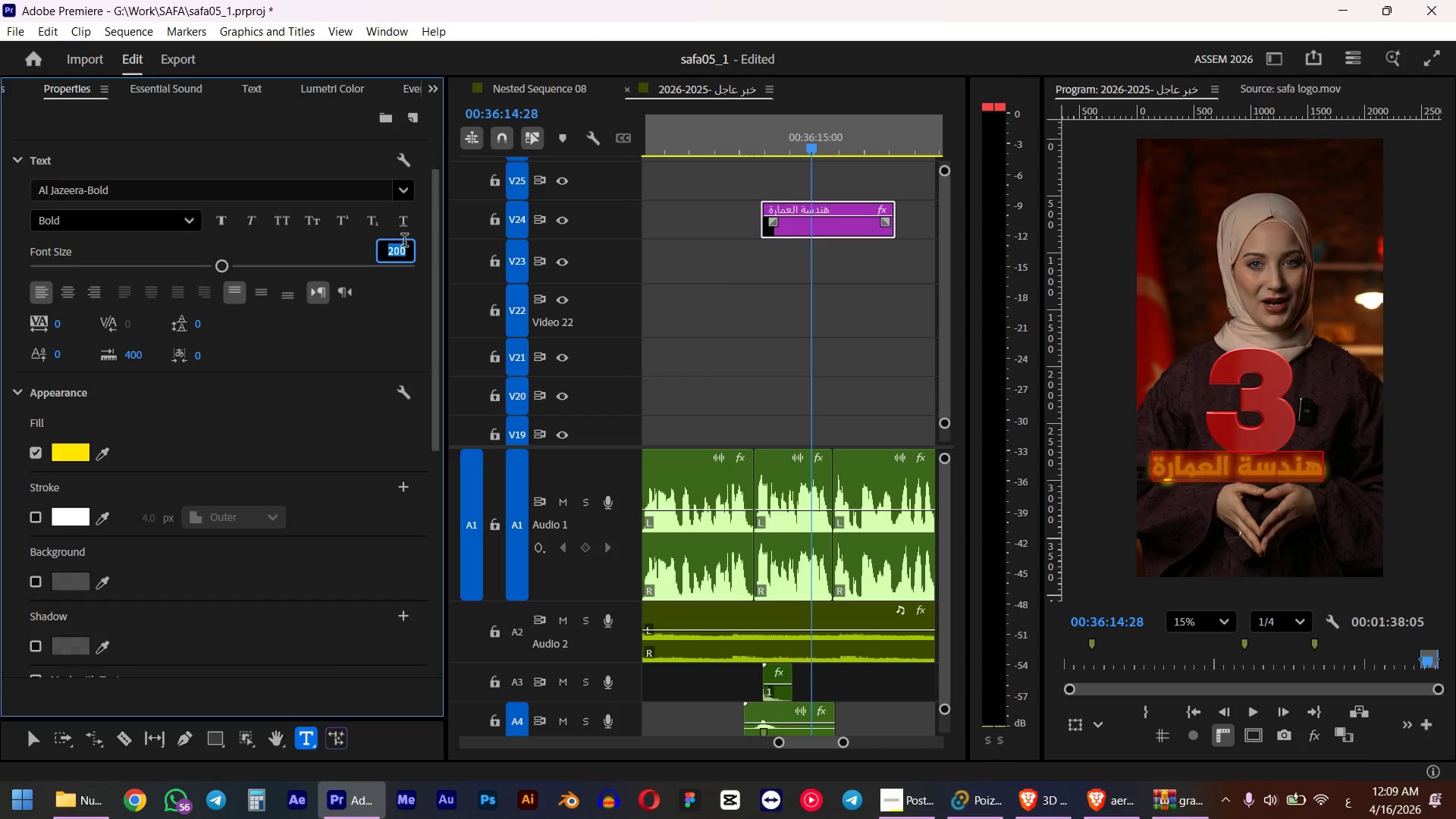 
key(Numpad2)
 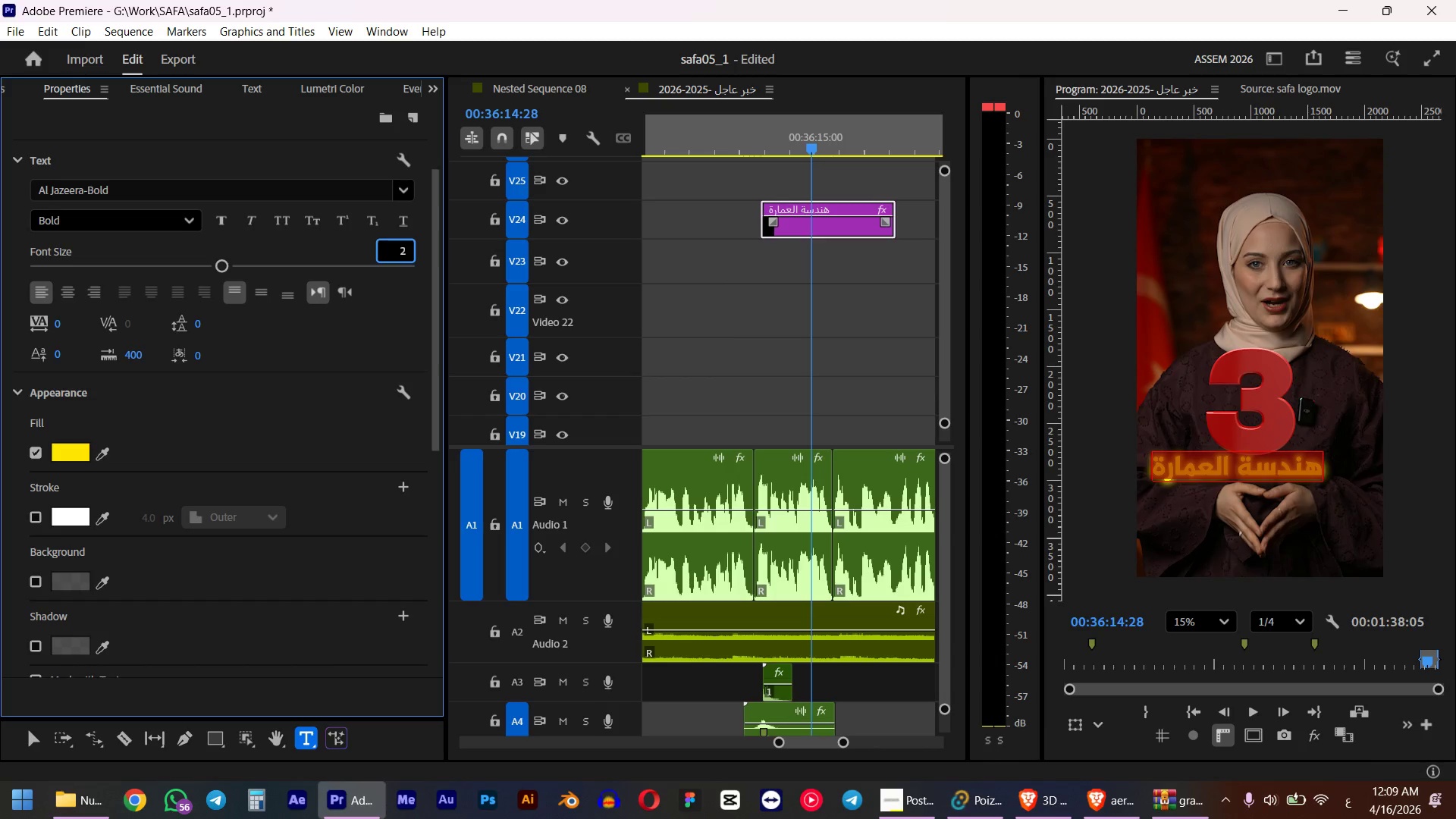 
key(Numpad7)
 